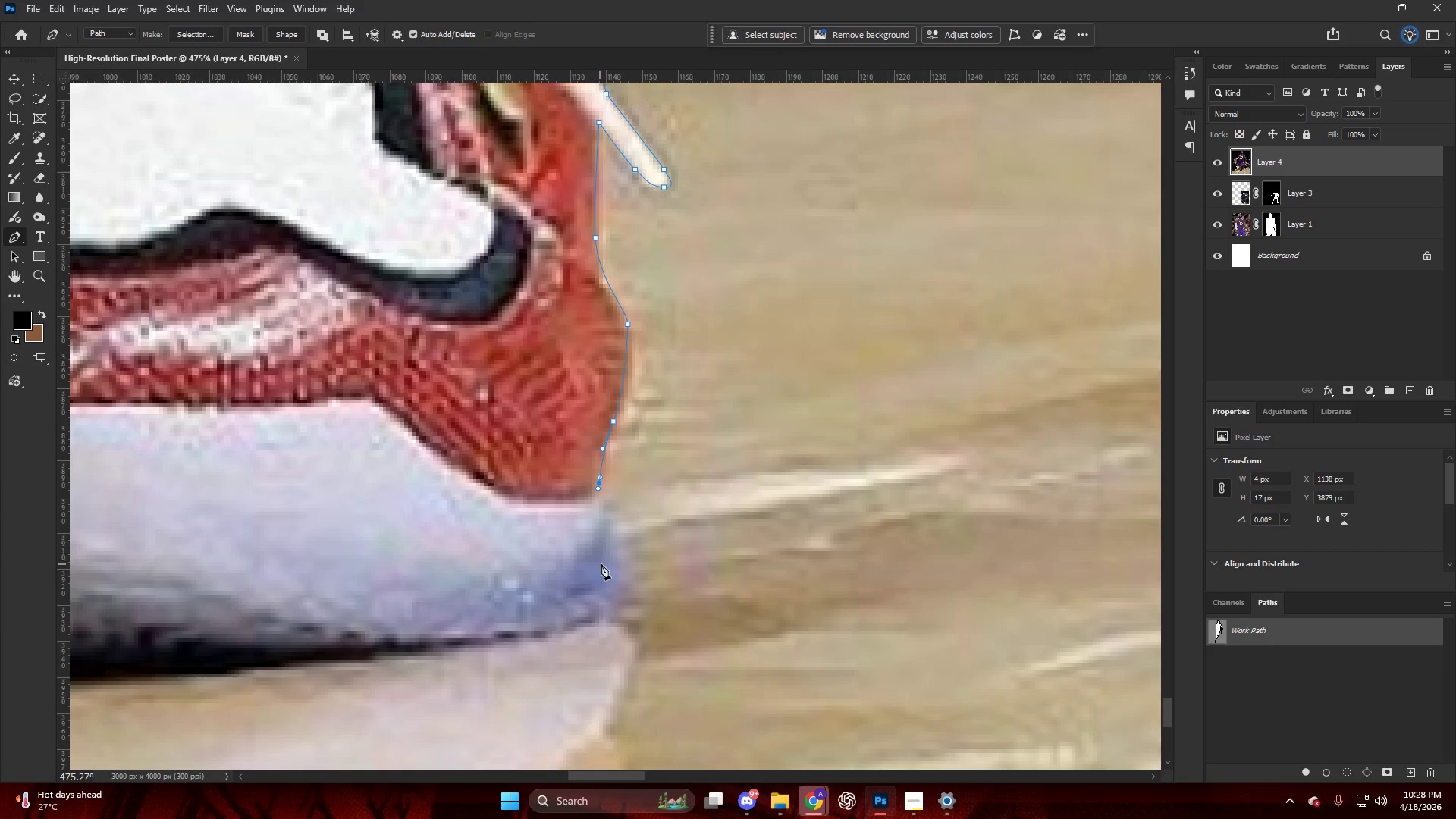 
key(Alt+AltLeft)
 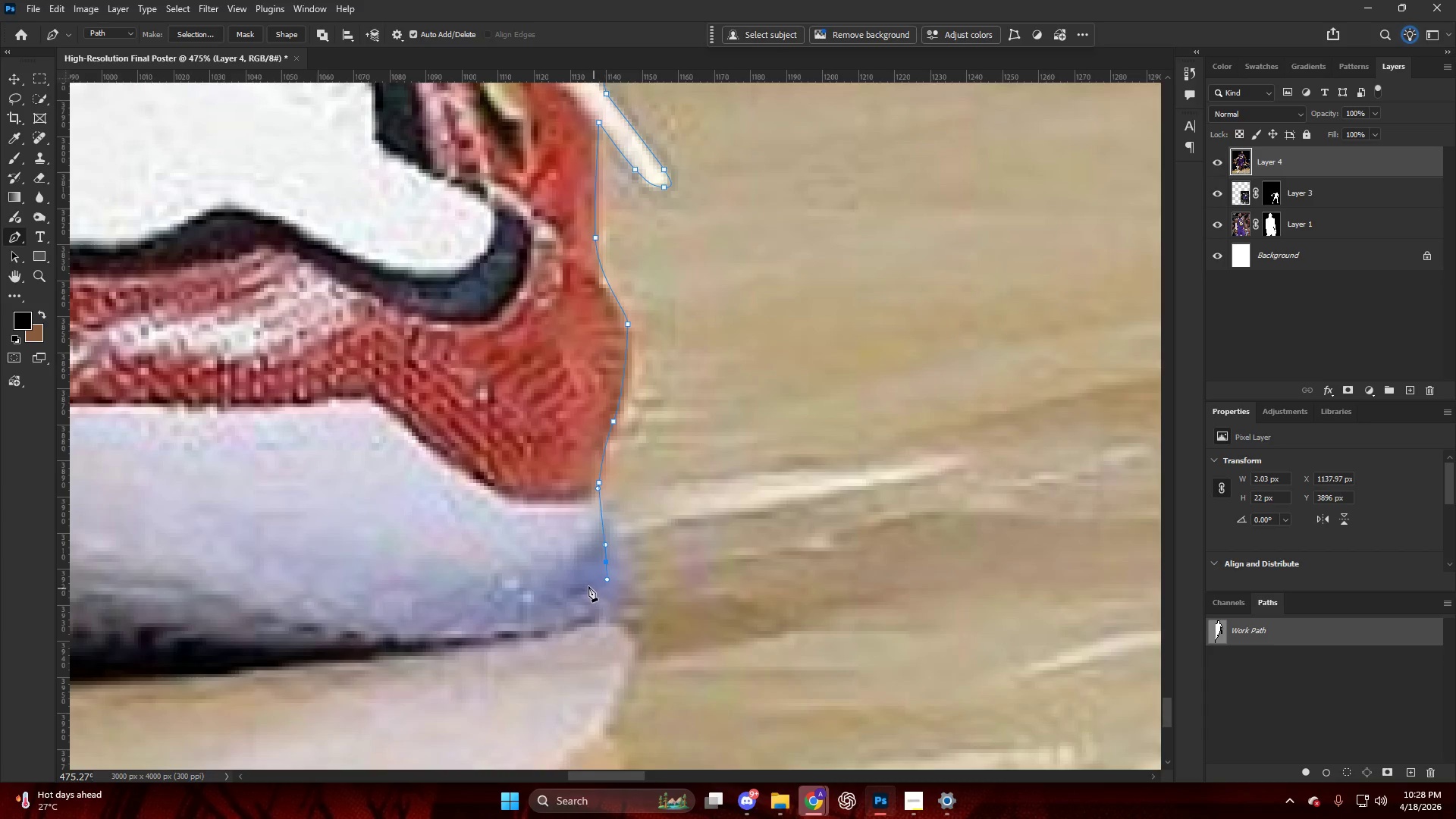 
key(Alt+AltLeft)
 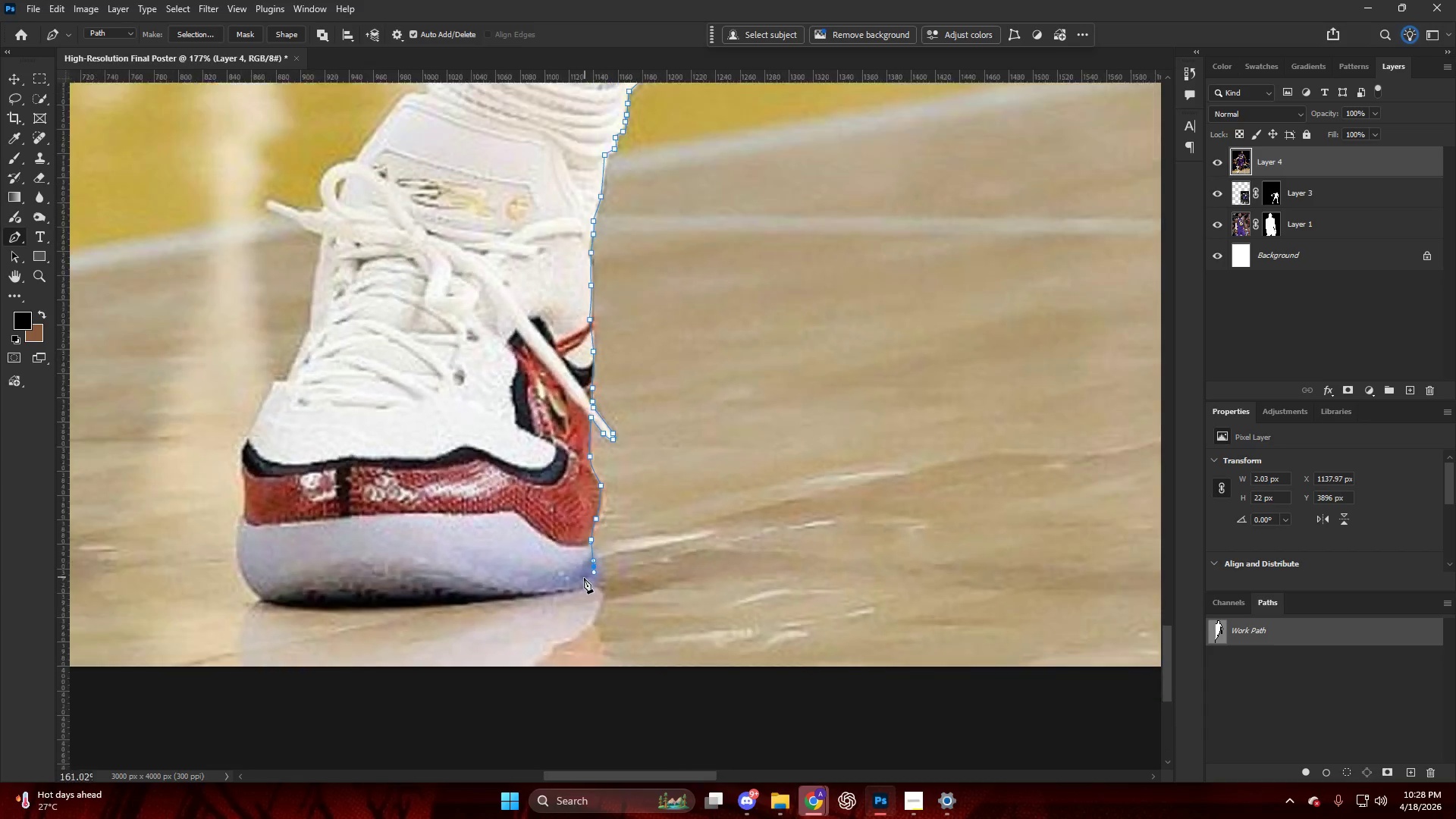 
hold_key(key=AltLeft, duration=0.52)
 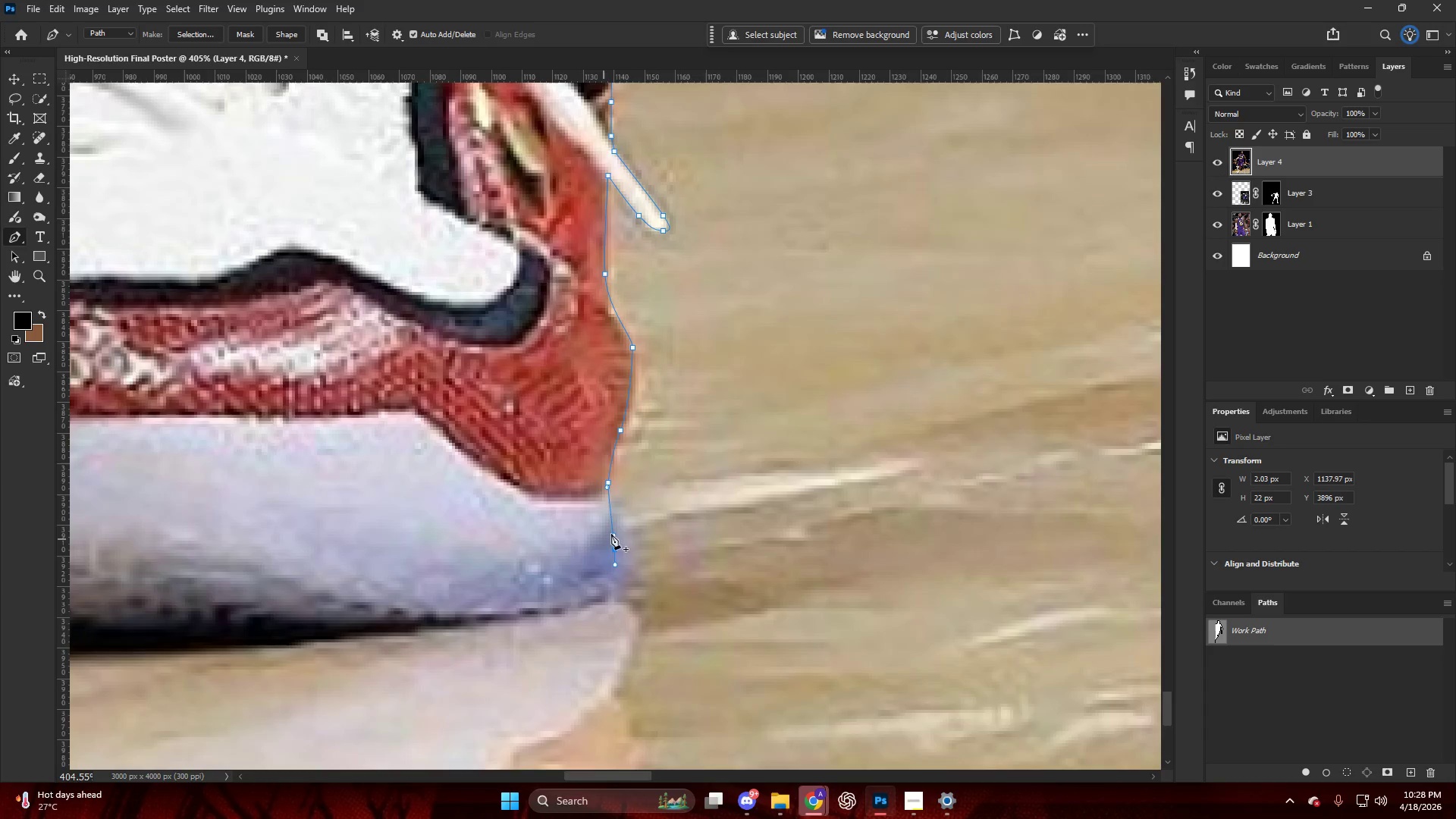 
key(Control+ControlLeft)
 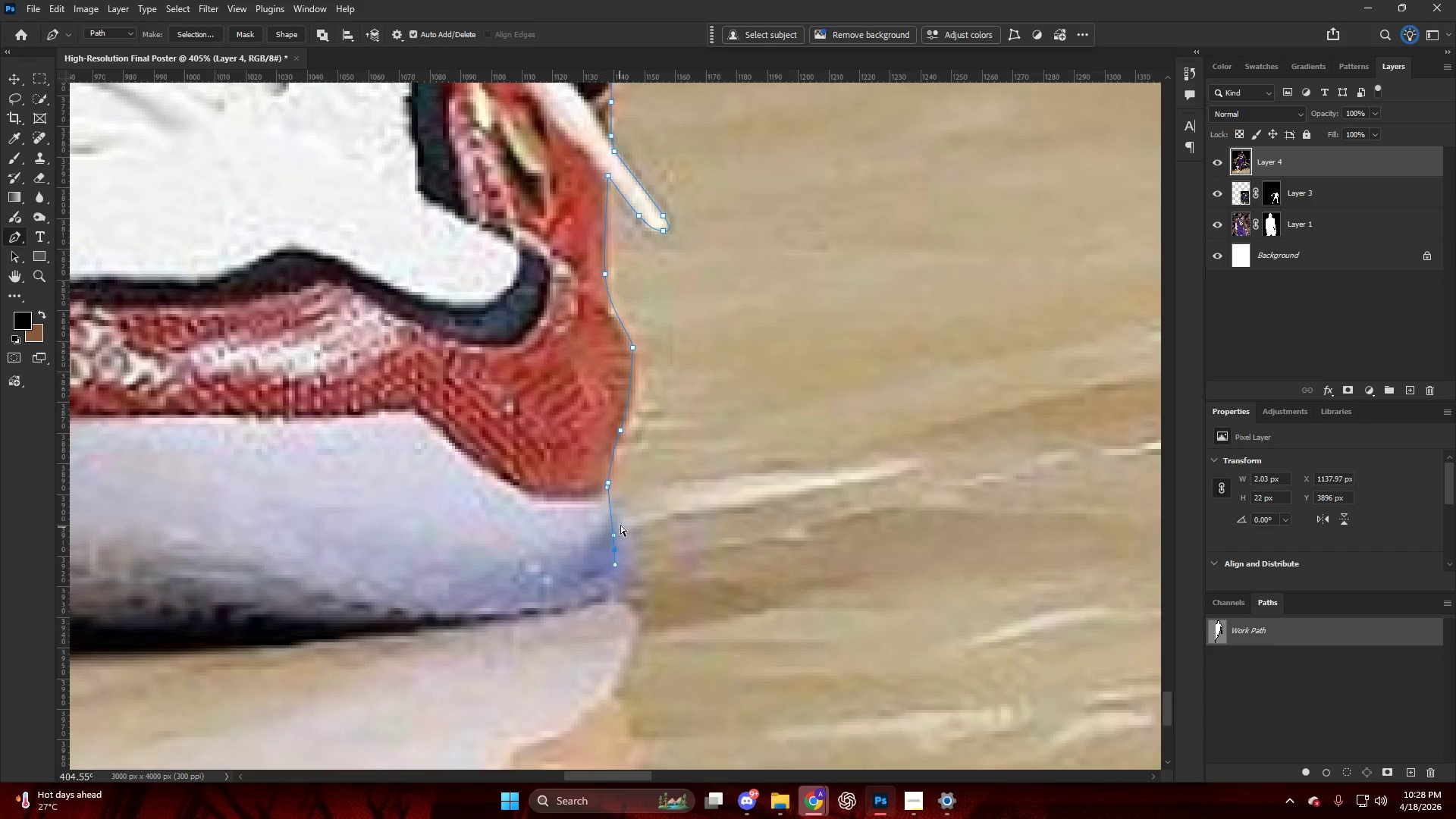 
key(Control+Z)
 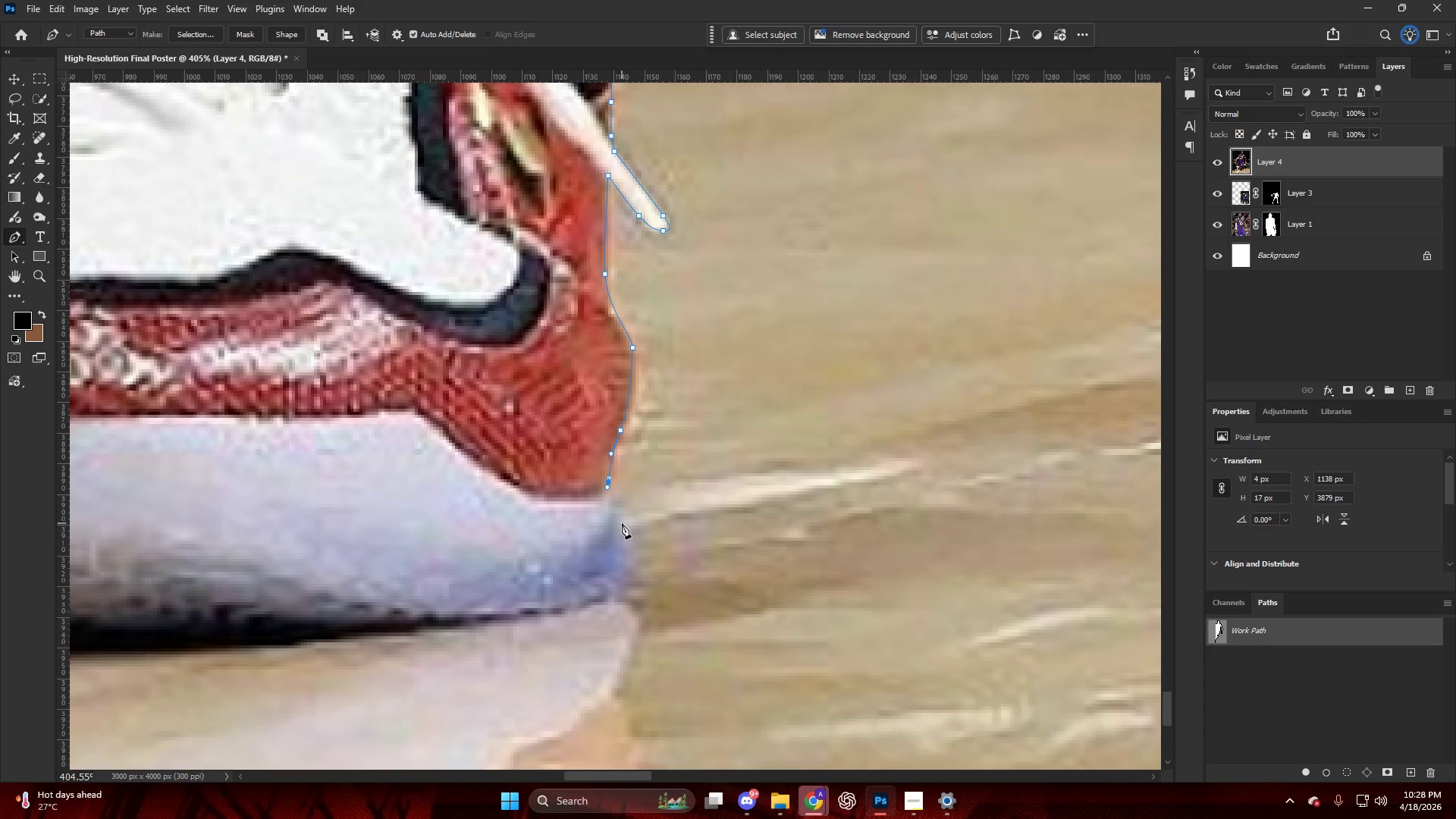 
scroll: coordinate [580, 568], scroll_direction: down, amount: 3.0
 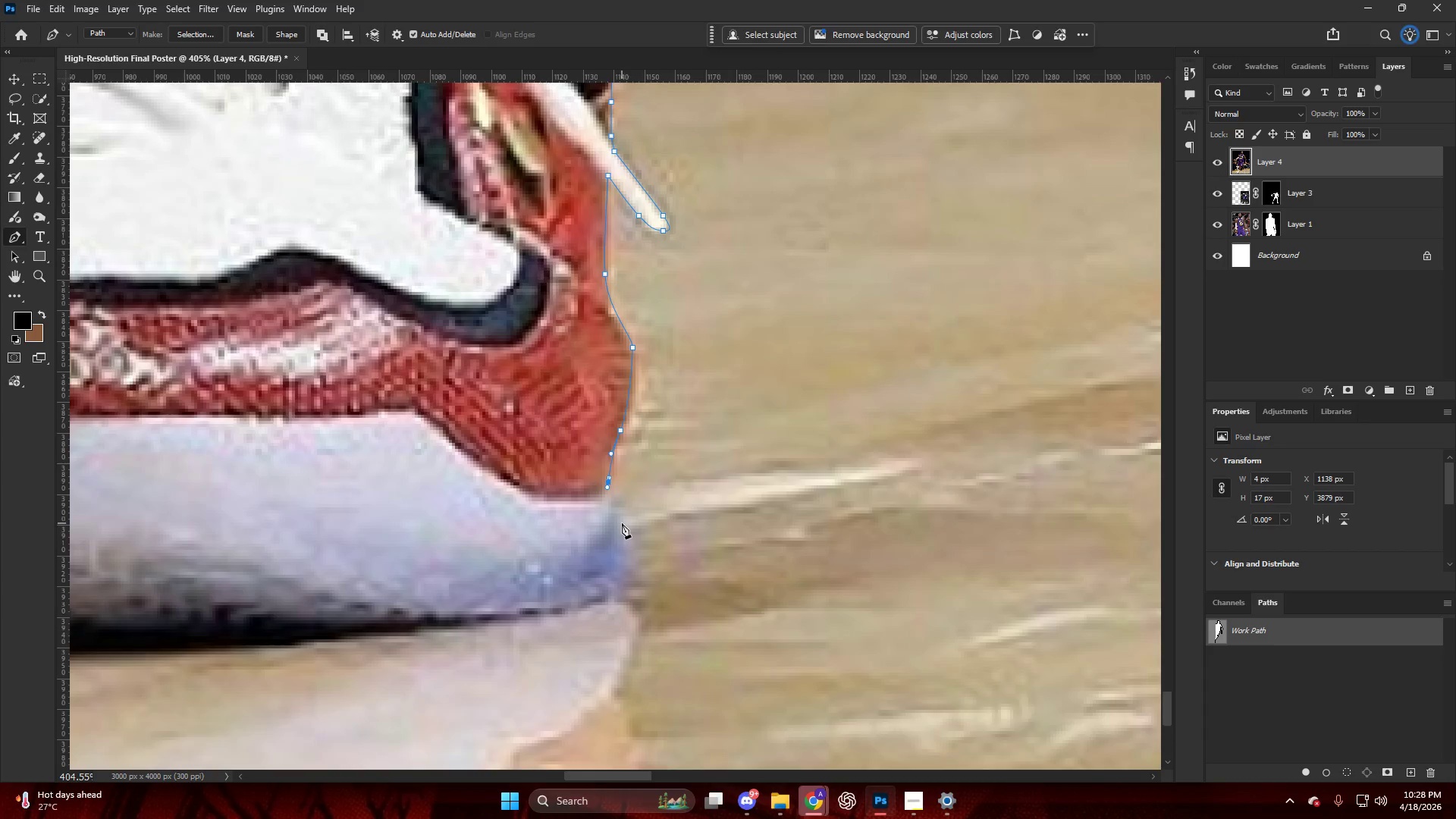 
left_click_drag(start_coordinate=[623, 524], to_coordinate=[625, 541])
 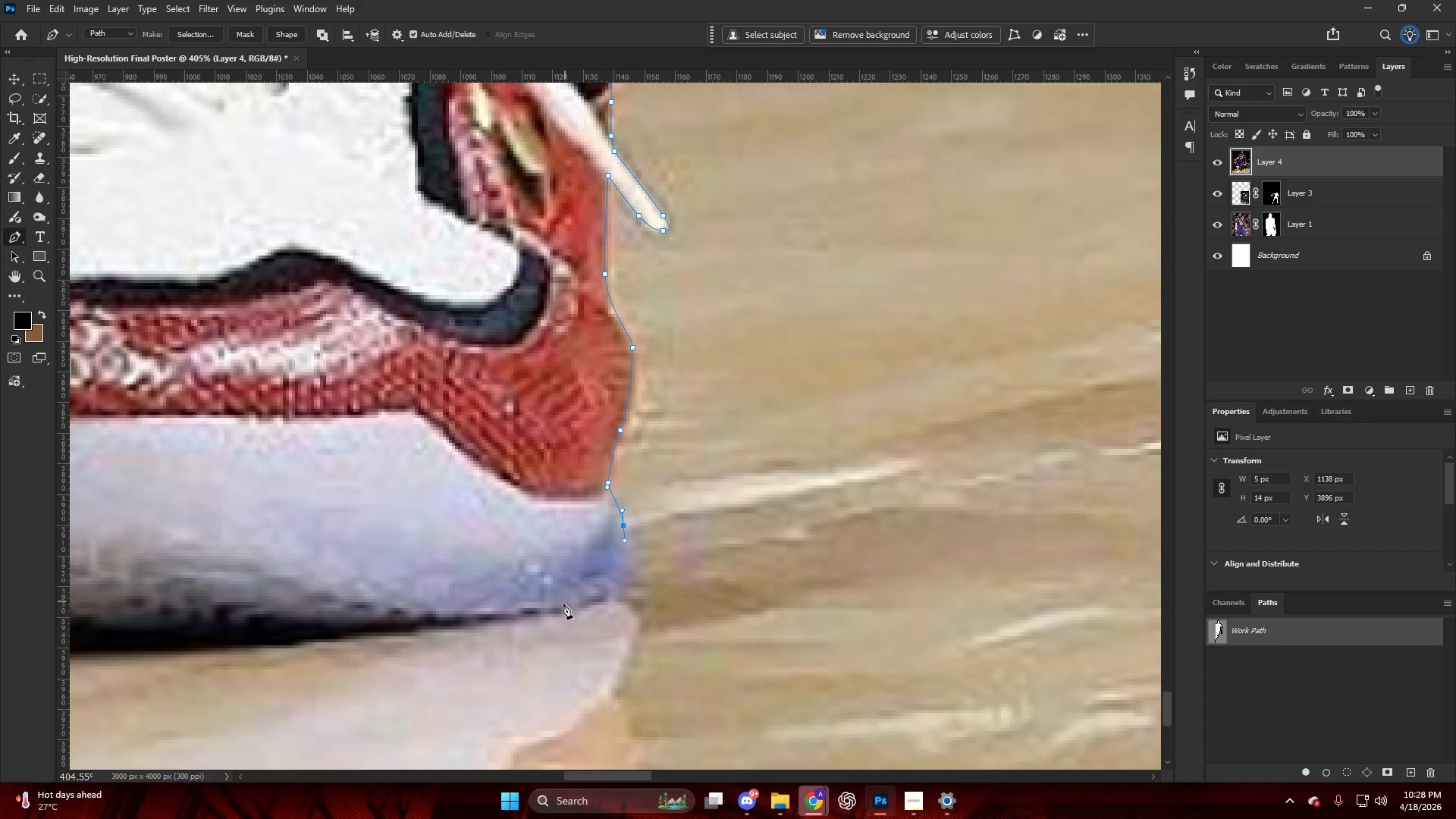 
left_click_drag(start_coordinate=[563, 604], to_coordinate=[491, 598])
 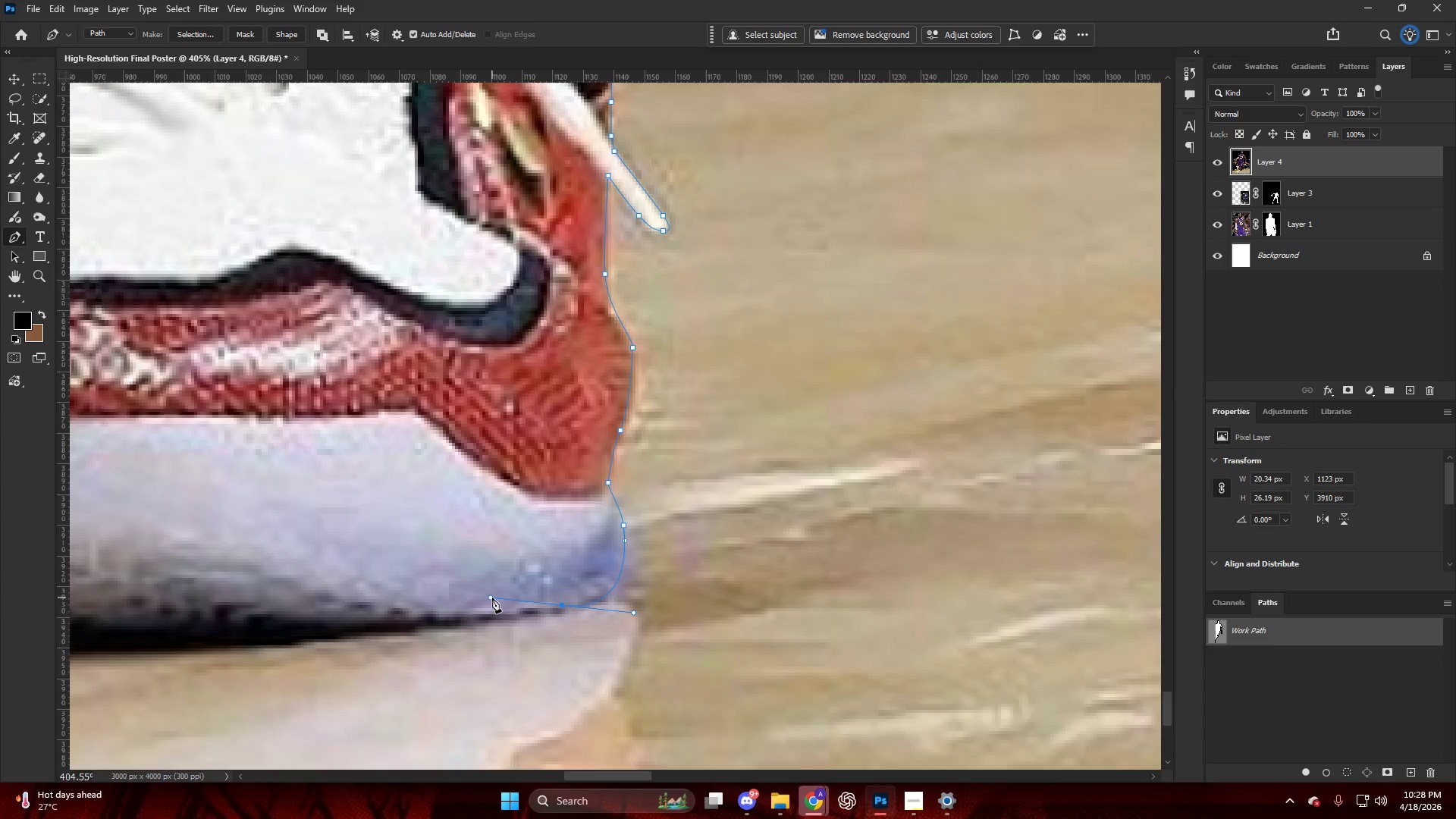 
key(Alt+AltLeft)
 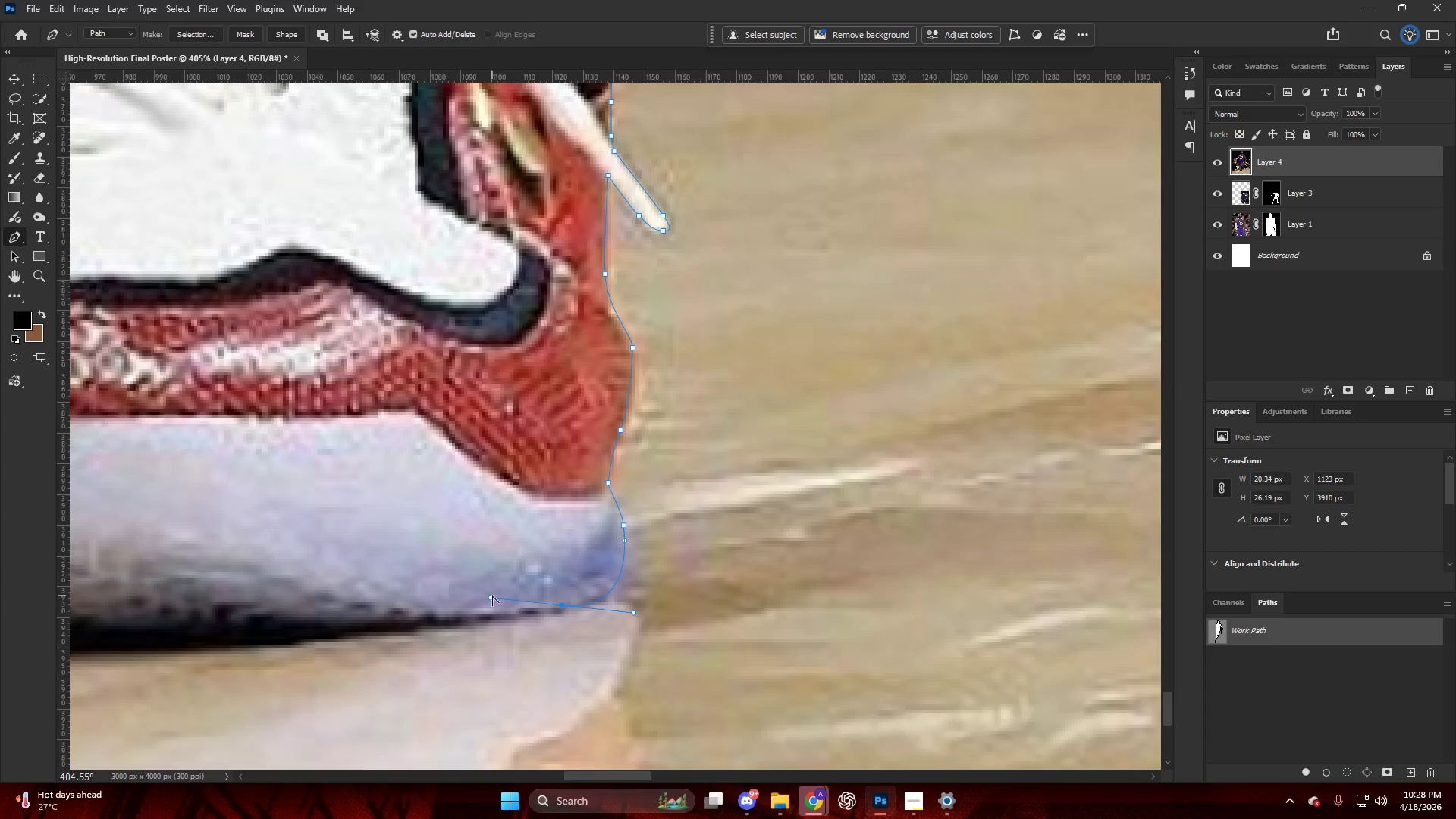 
hold_key(key=ControlLeft, duration=0.42)
 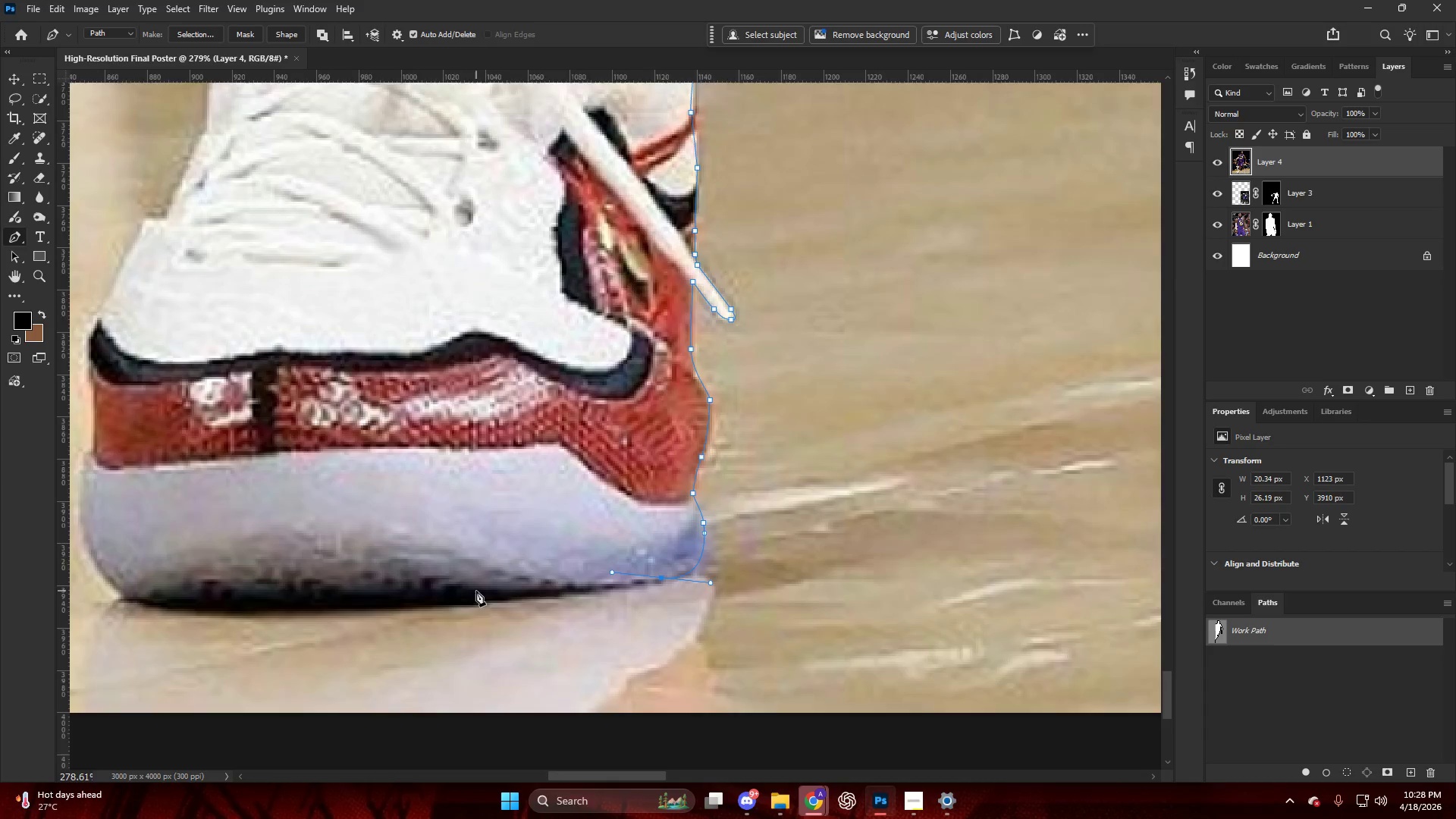 
key(Alt+AltLeft)
 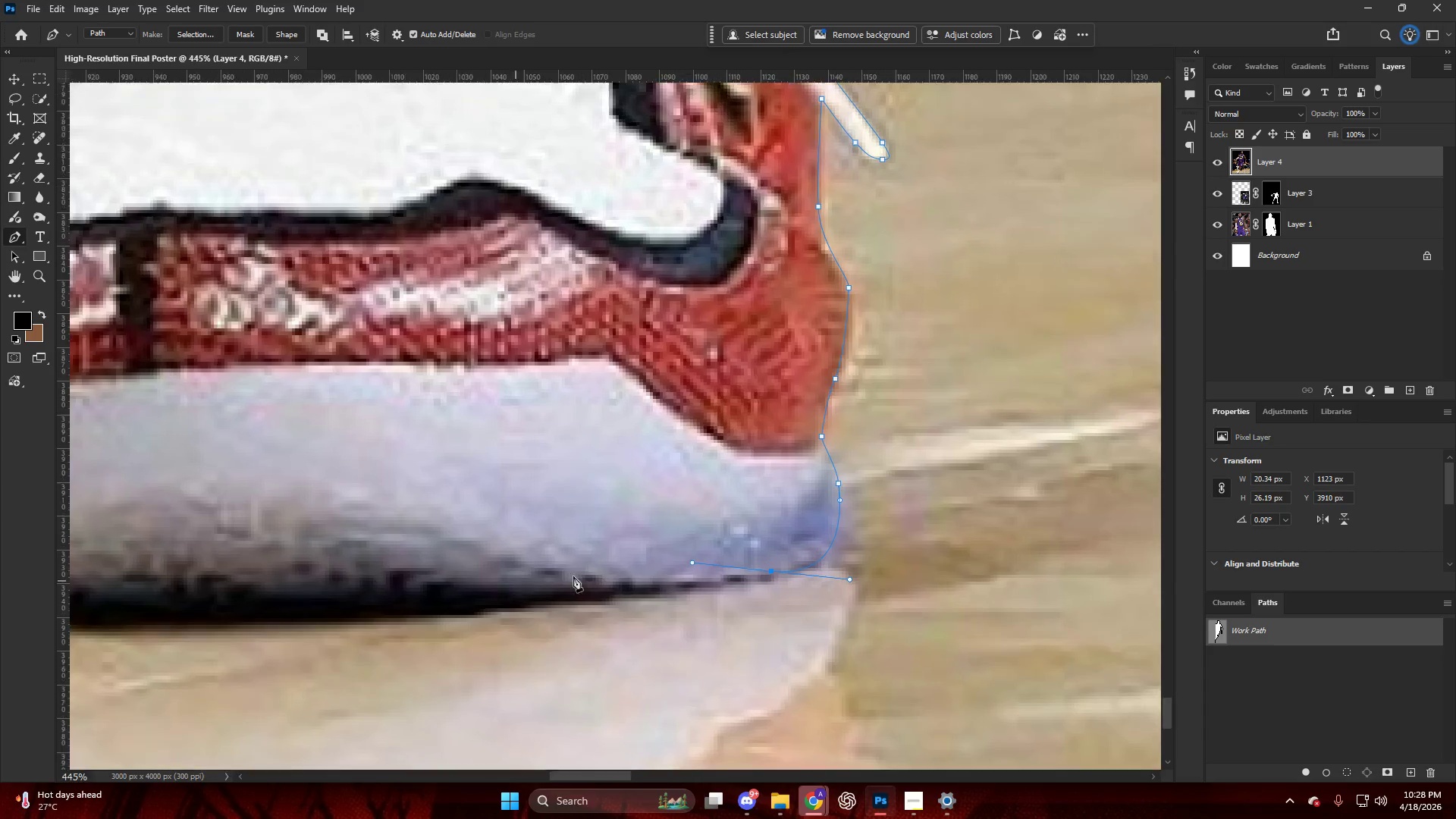 
key(Control+ControlLeft)
 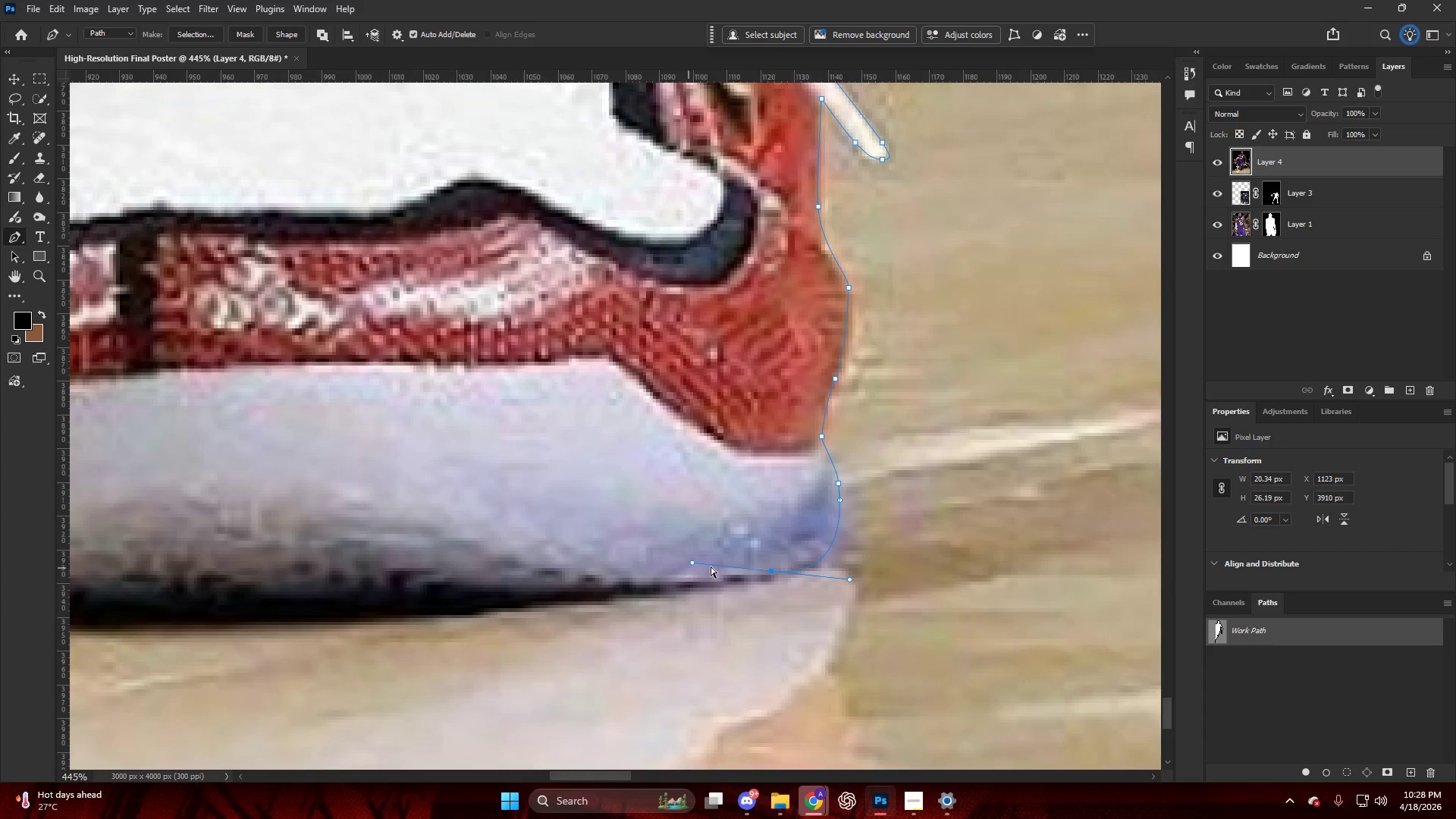 
key(Control+Z)
 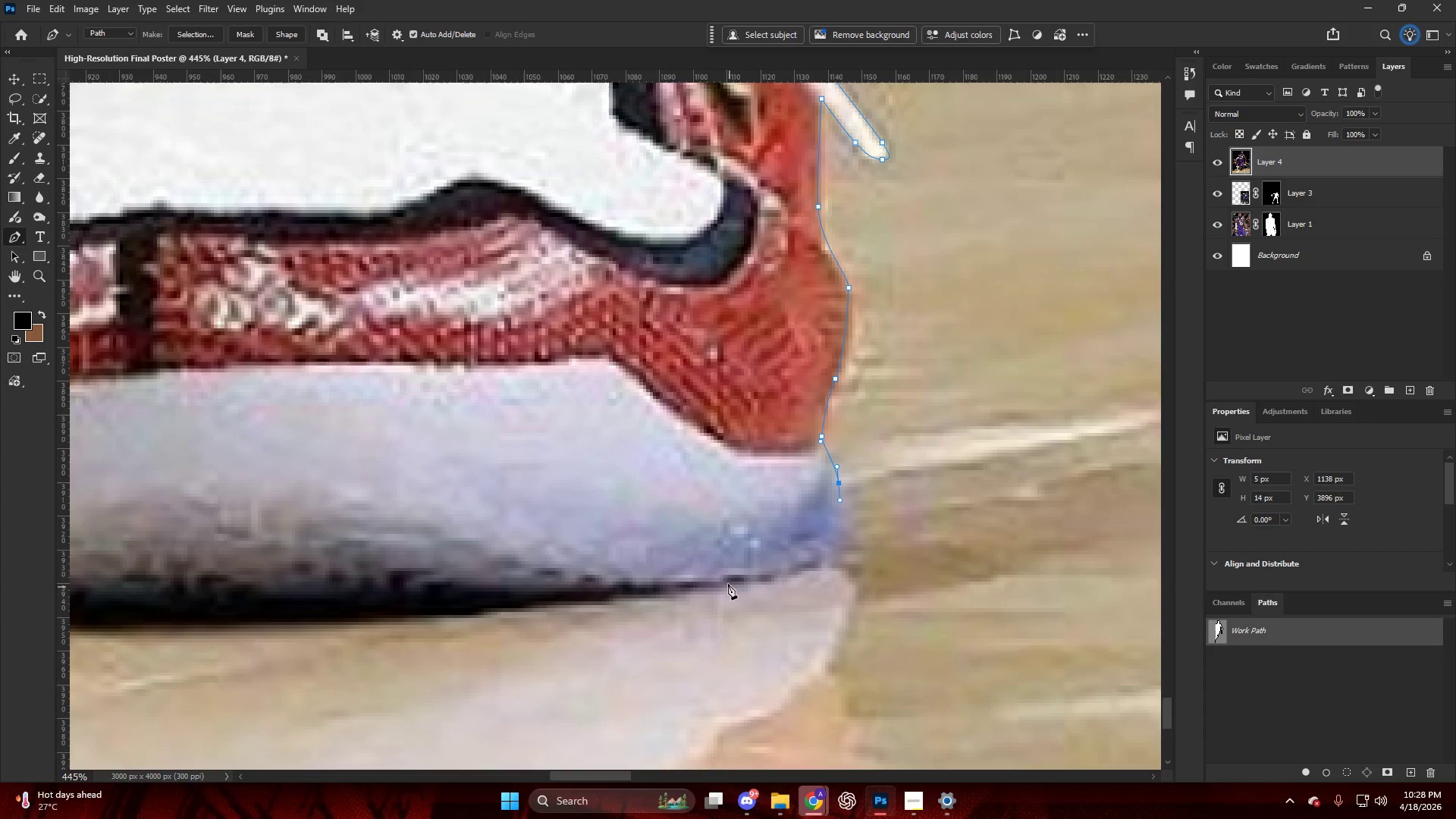 
scroll: coordinate [477, 589], scroll_direction: up, amount: 9.0
 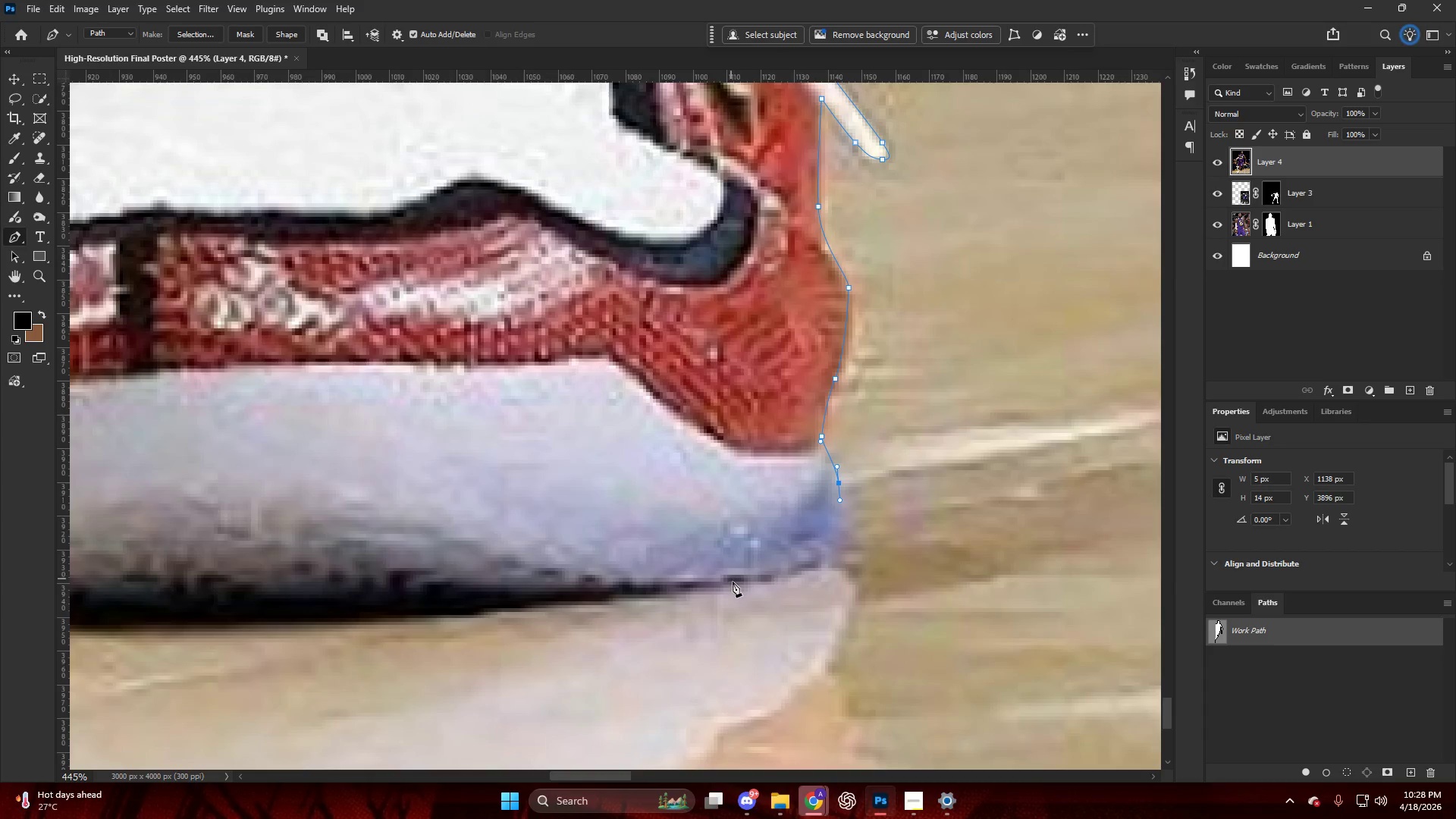 
left_click_drag(start_coordinate=[724, 579], to_coordinate=[606, 579])
 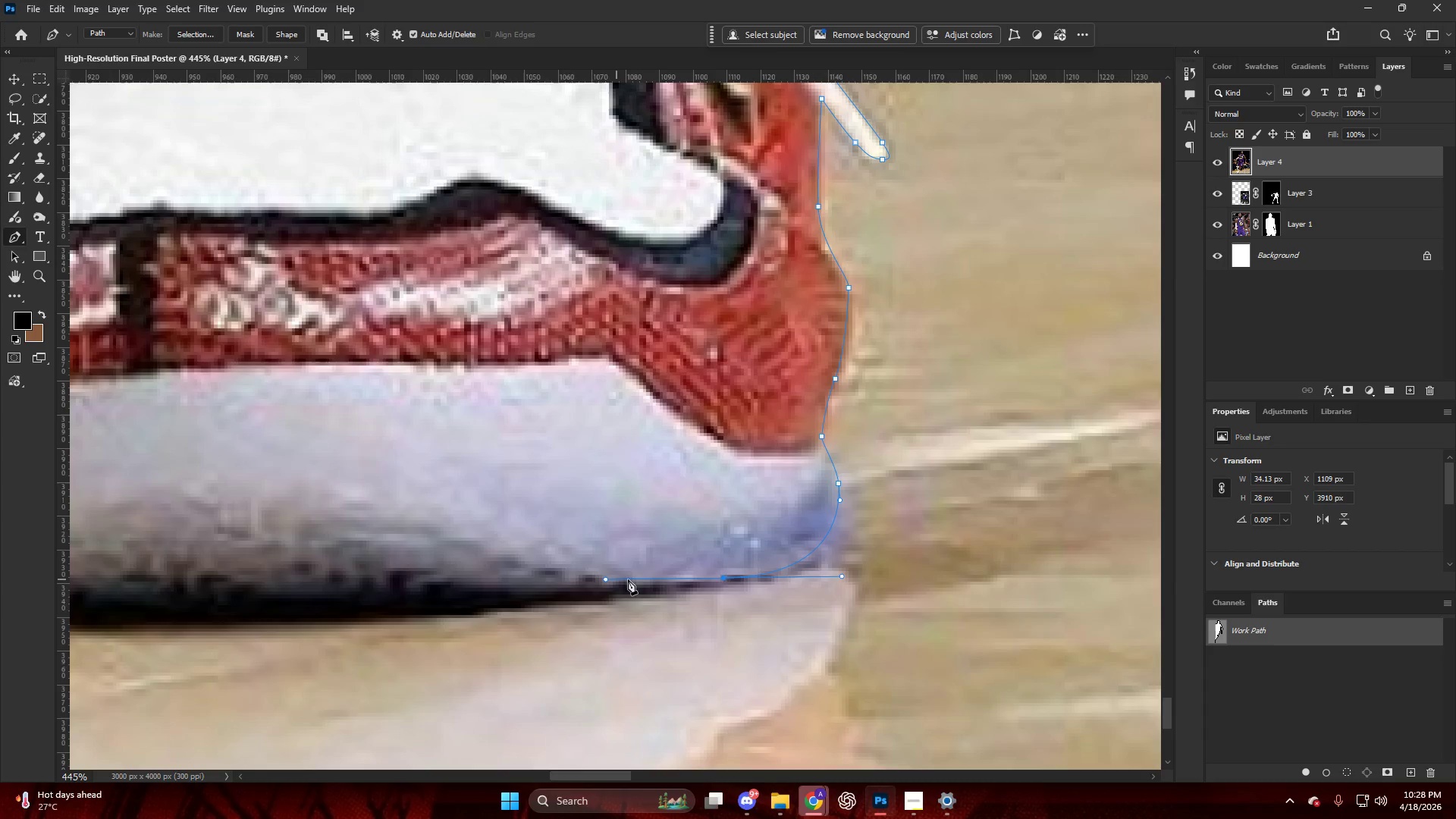 
key(Control+ControlLeft)
 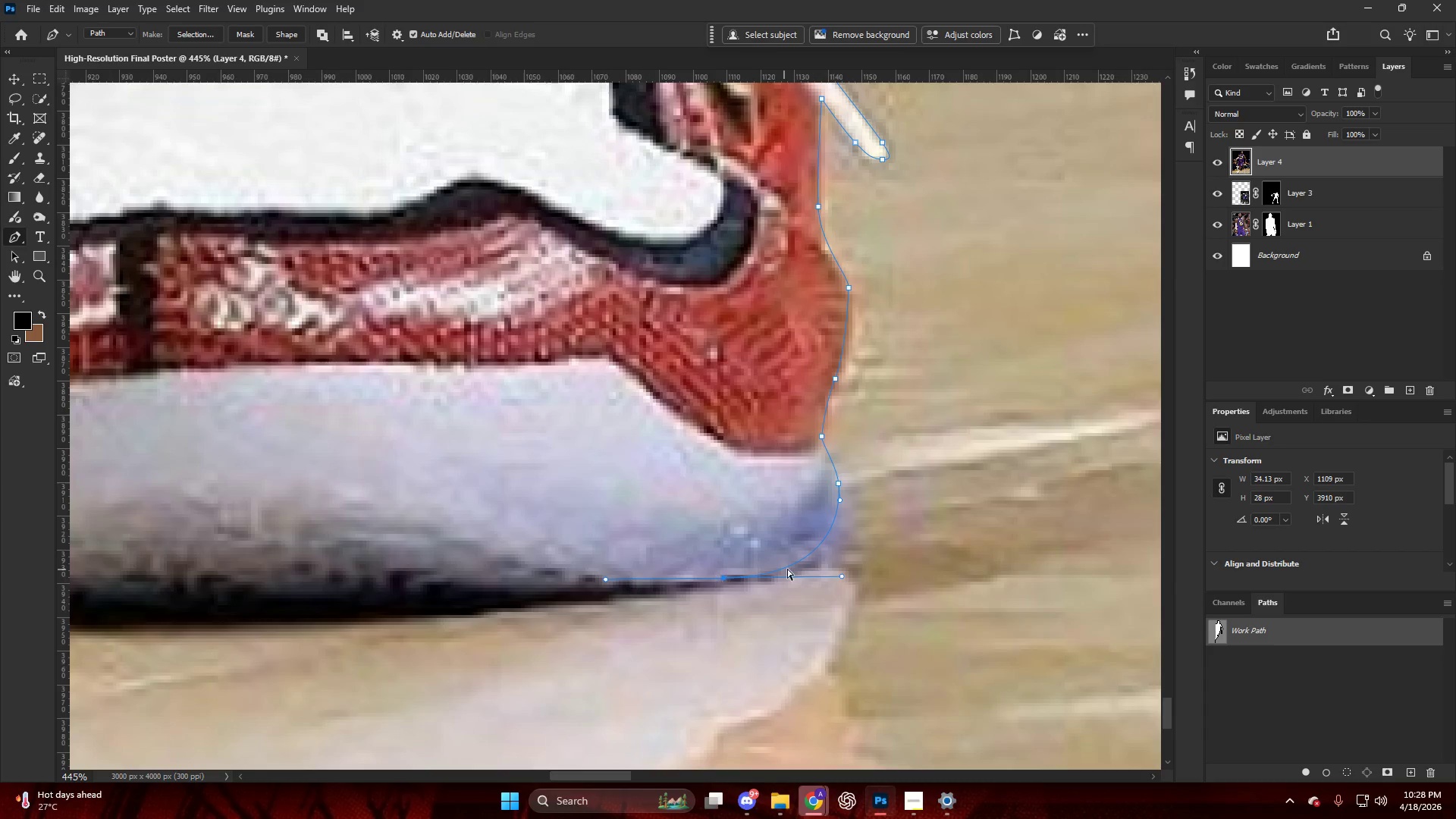 
key(Control+Z)
 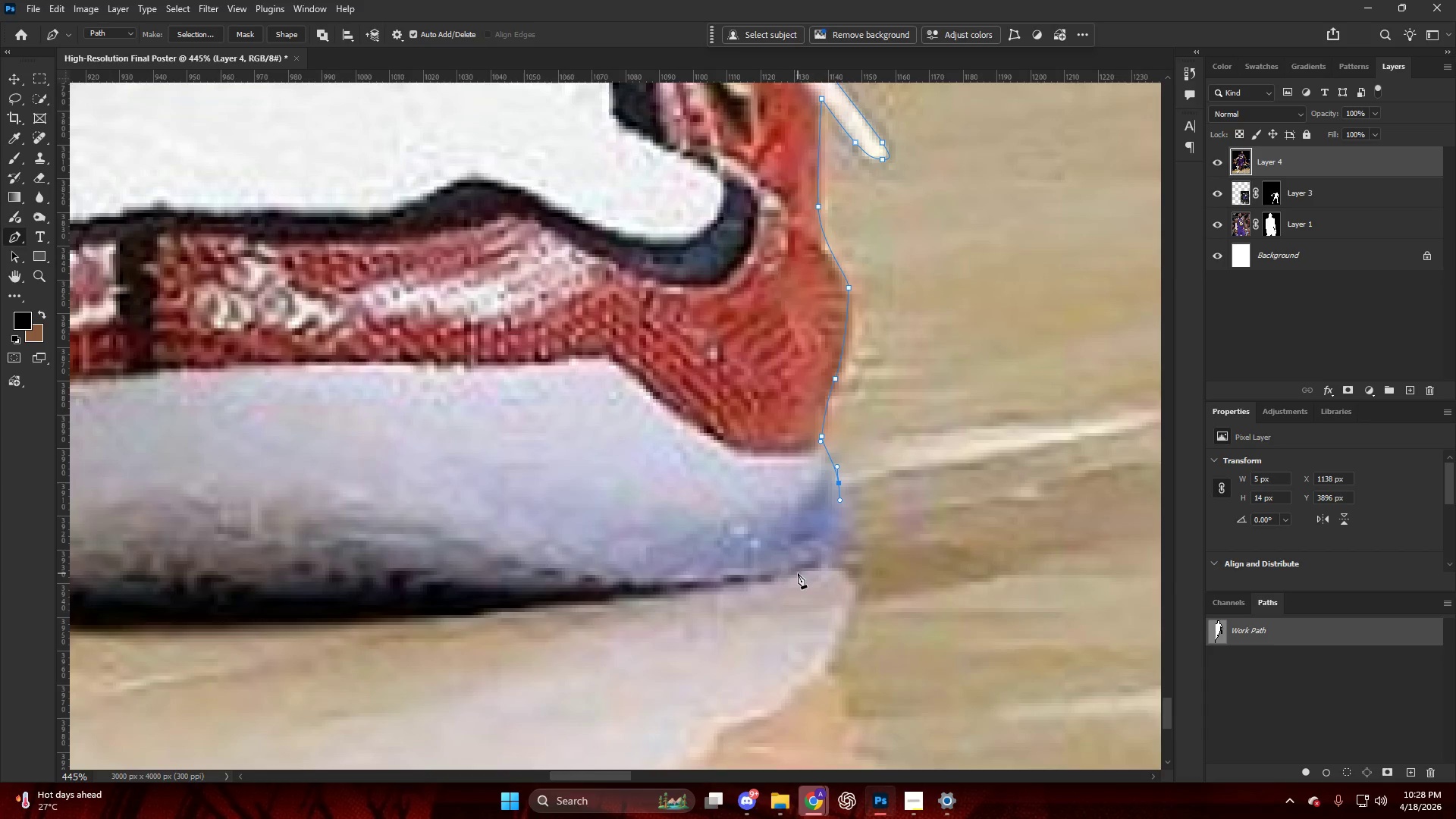 
left_click_drag(start_coordinate=[793, 571], to_coordinate=[746, 580])
 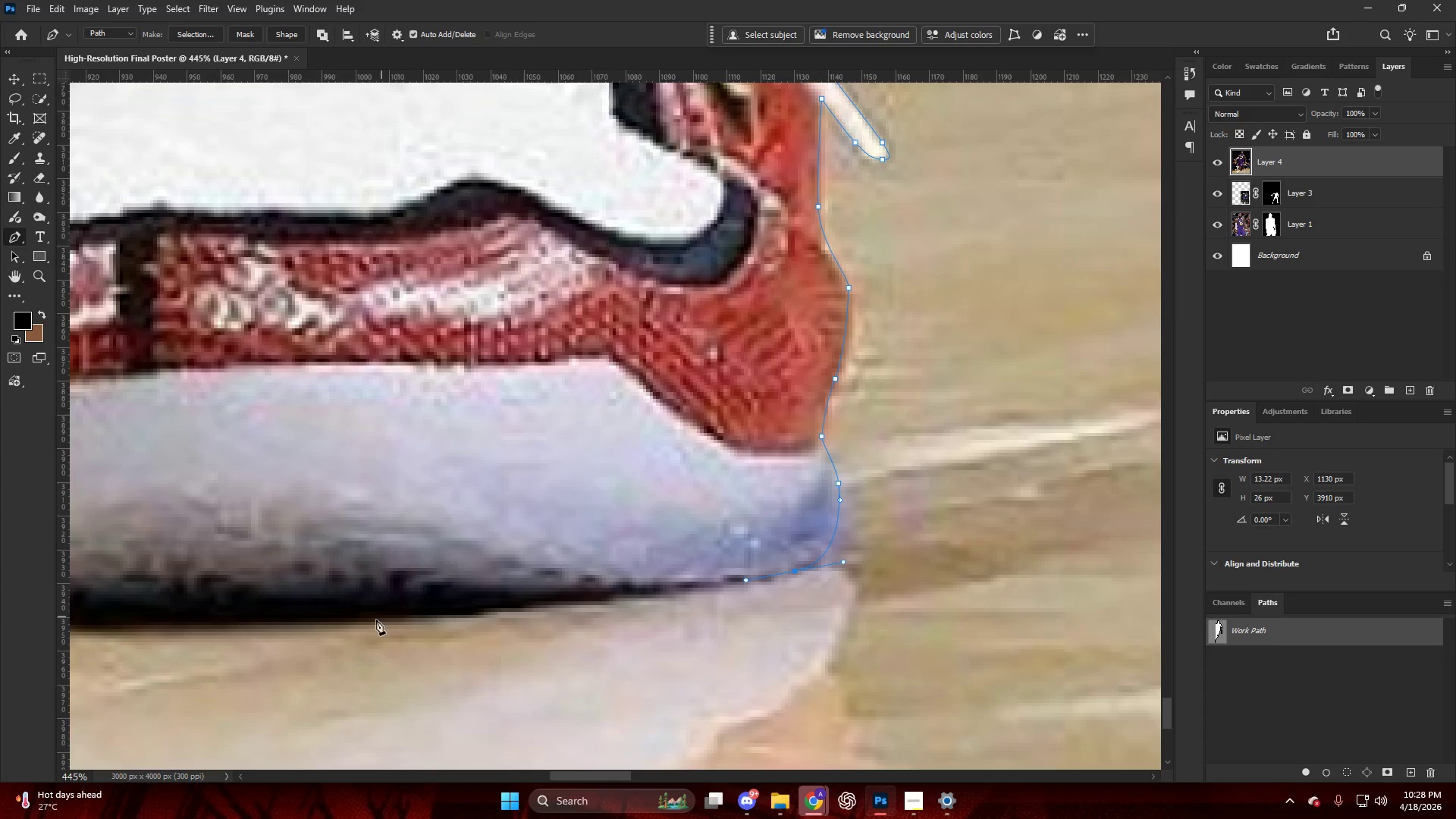 
left_click_drag(start_coordinate=[376, 620], to_coordinate=[272, 620])
 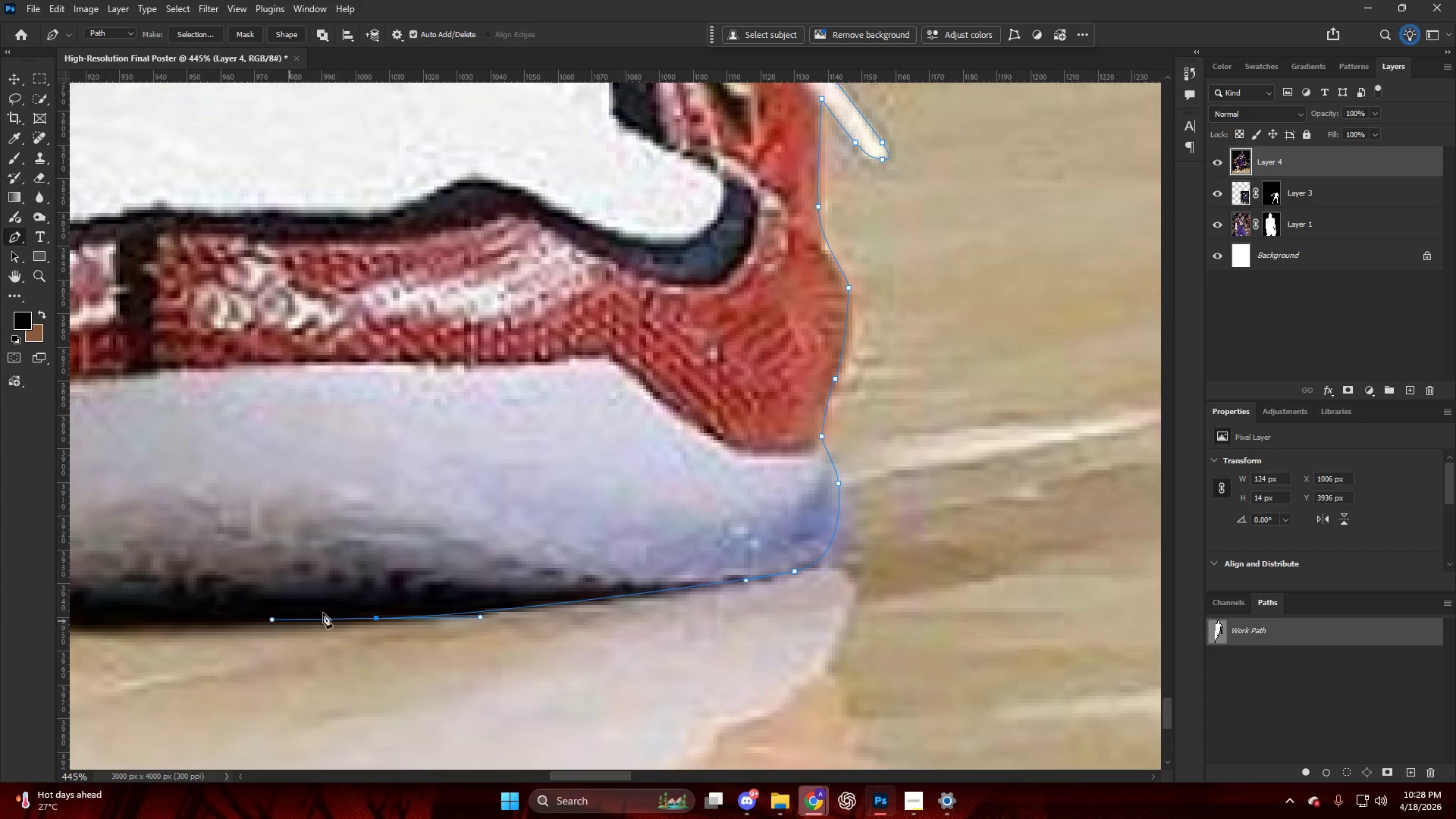 
key(Alt+AltLeft)
 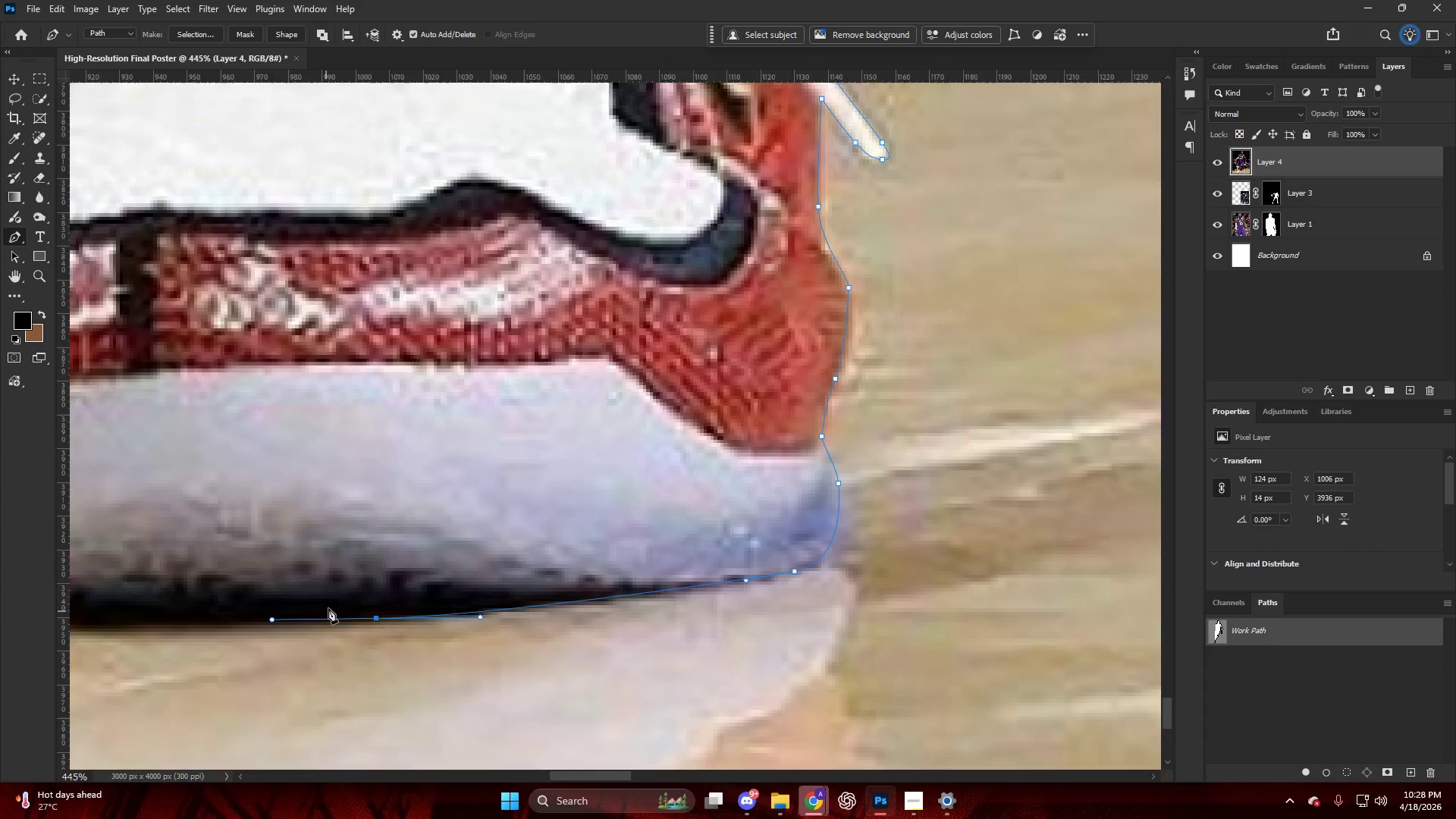 
hold_key(key=ControlLeft, duration=0.69)
 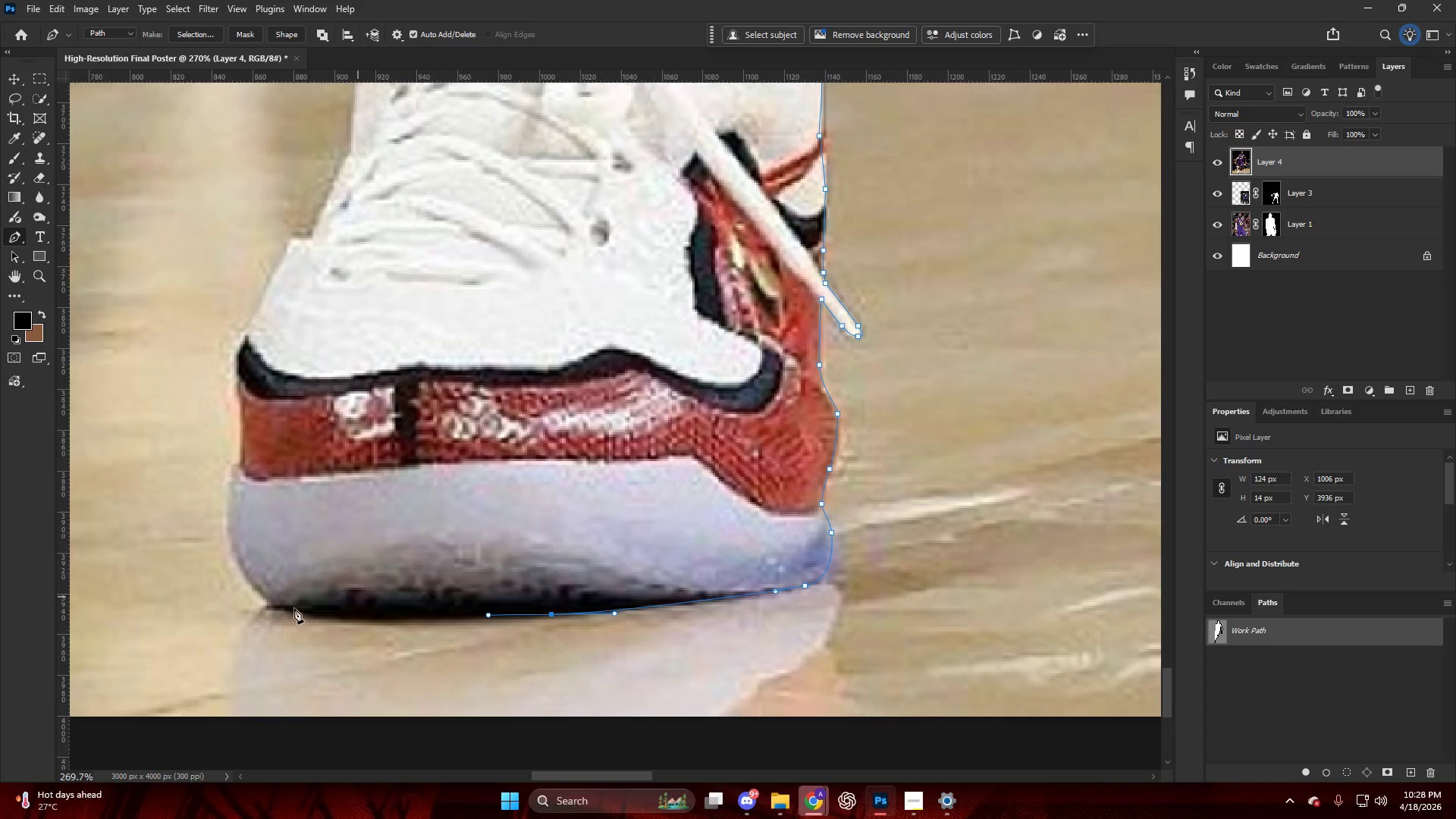 
key(Alt+AltLeft)
 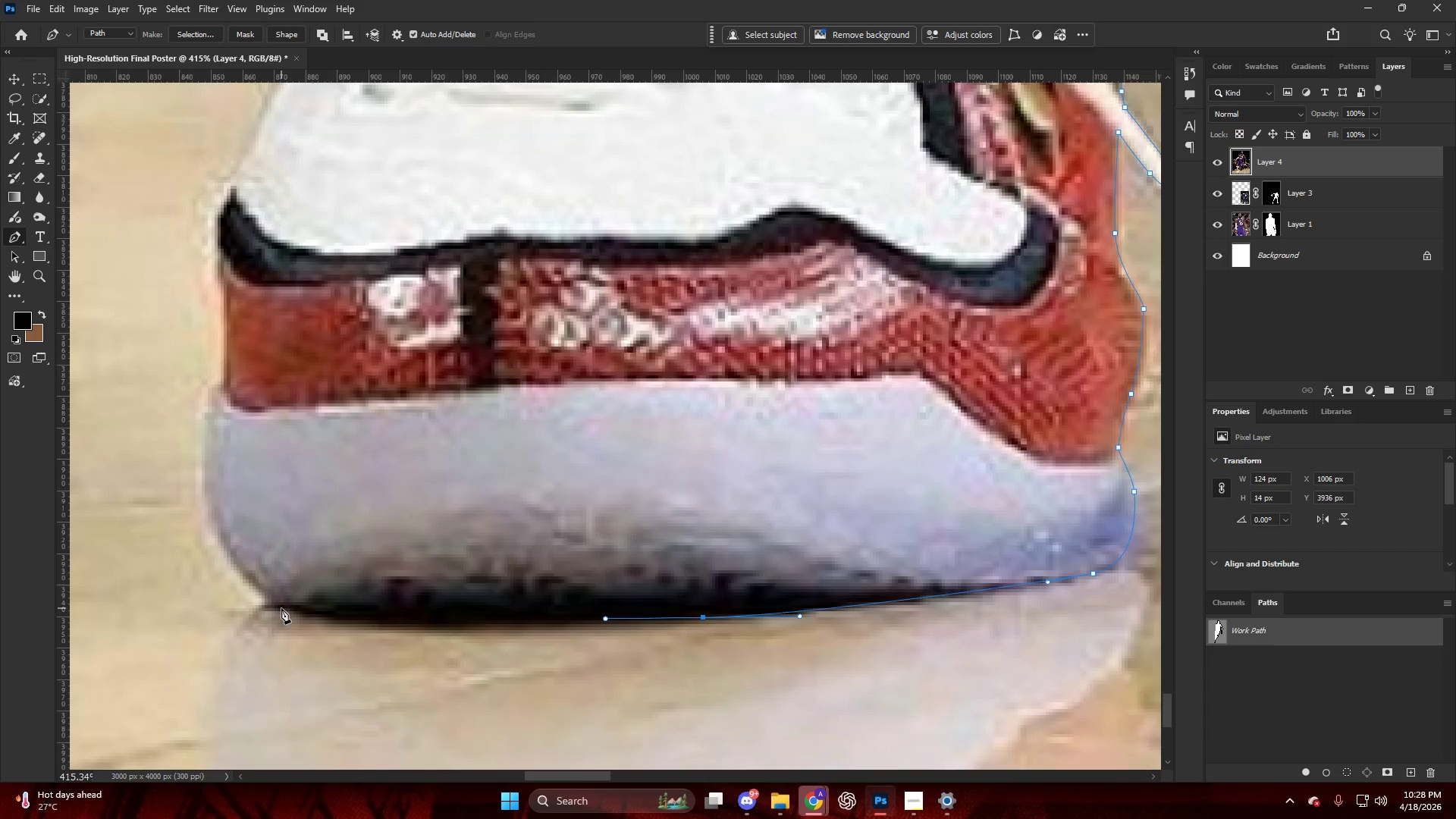 
left_click_drag(start_coordinate=[281, 608], to_coordinate=[256, 580])
 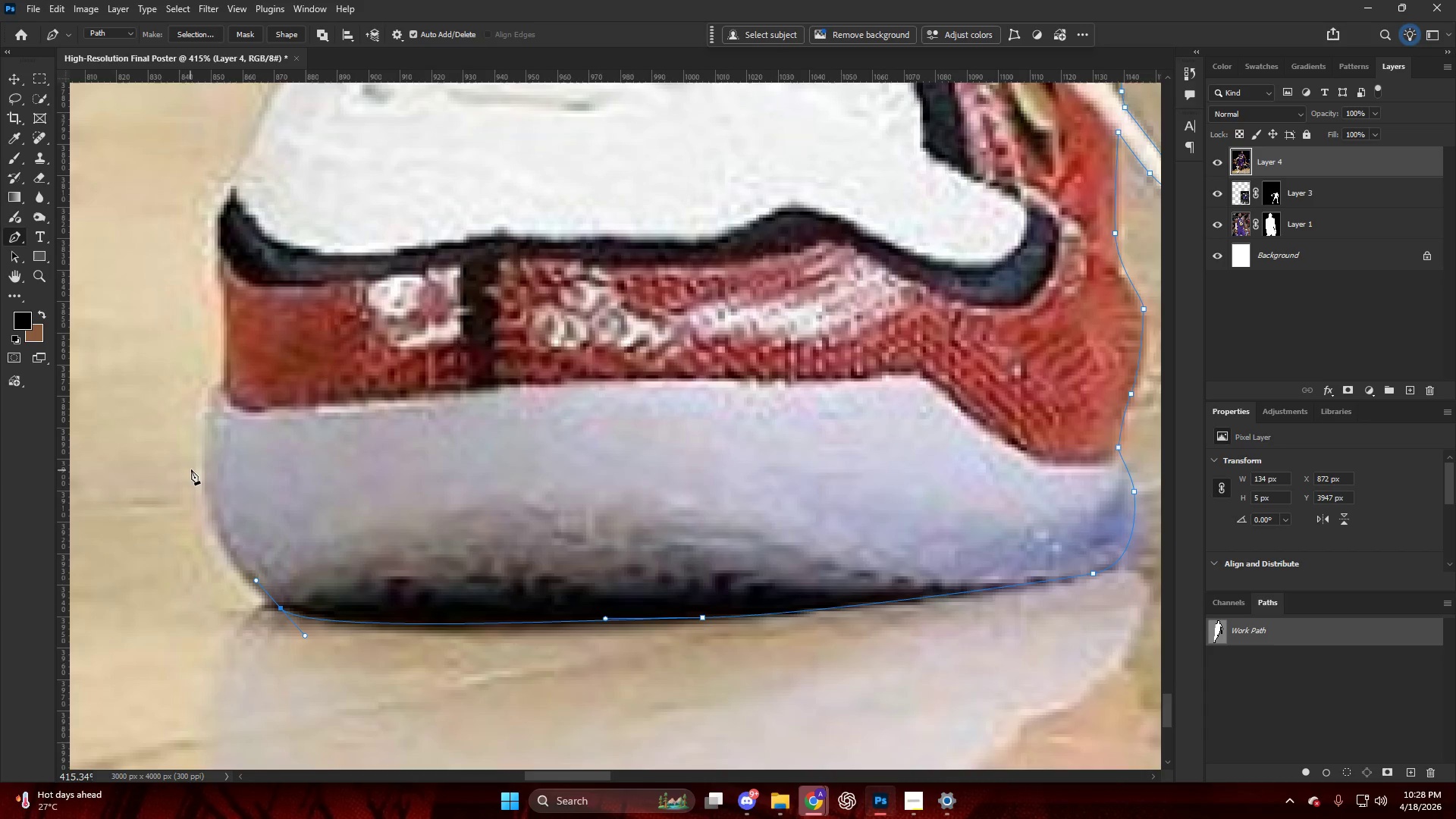 
scroll: coordinate [271, 609], scroll_direction: up, amount: 15.0
 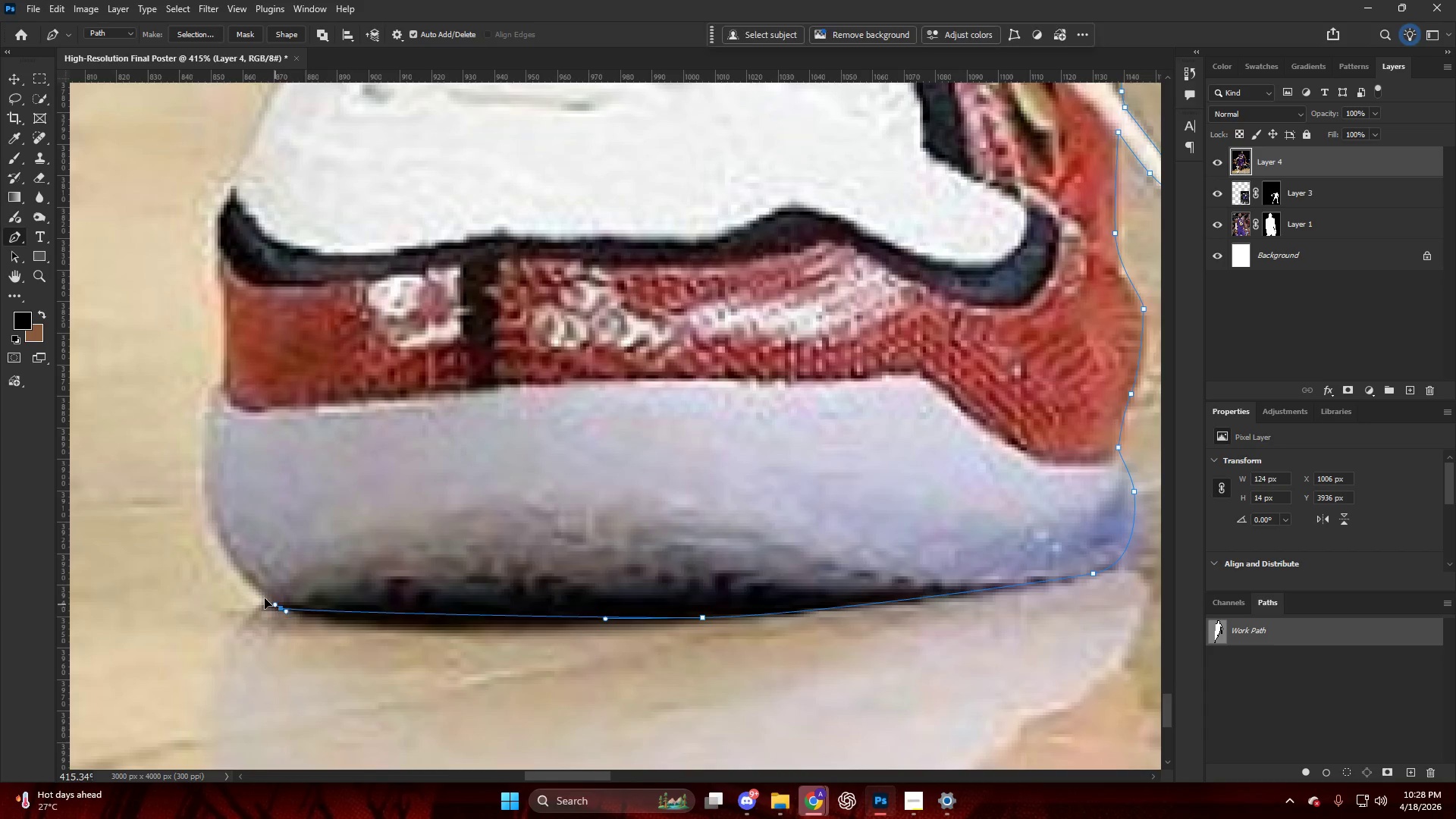 
left_click_drag(start_coordinate=[201, 463], to_coordinate=[206, 392])
 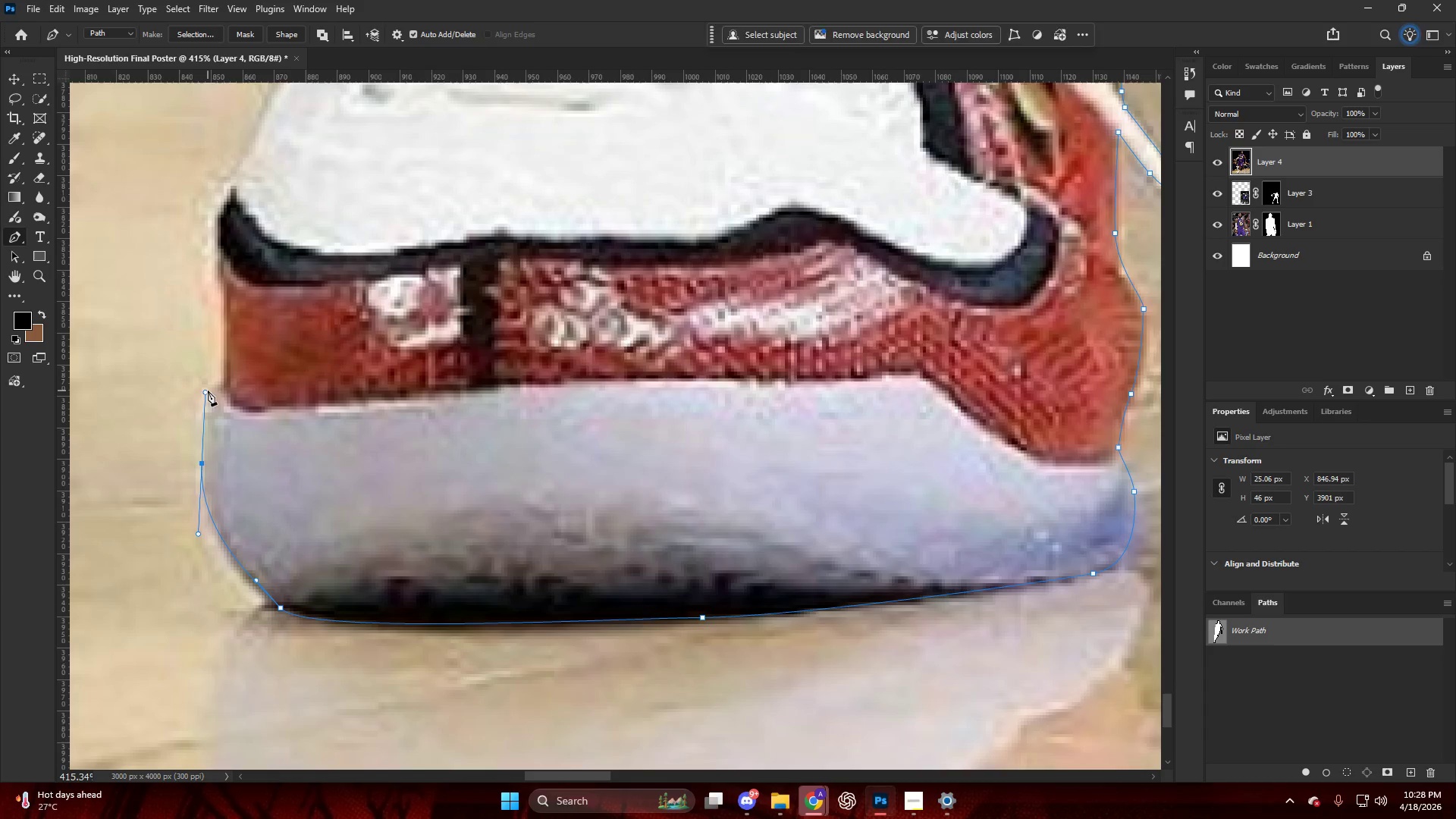 
left_click_drag(start_coordinate=[208, 391], to_coordinate=[215, 392])
 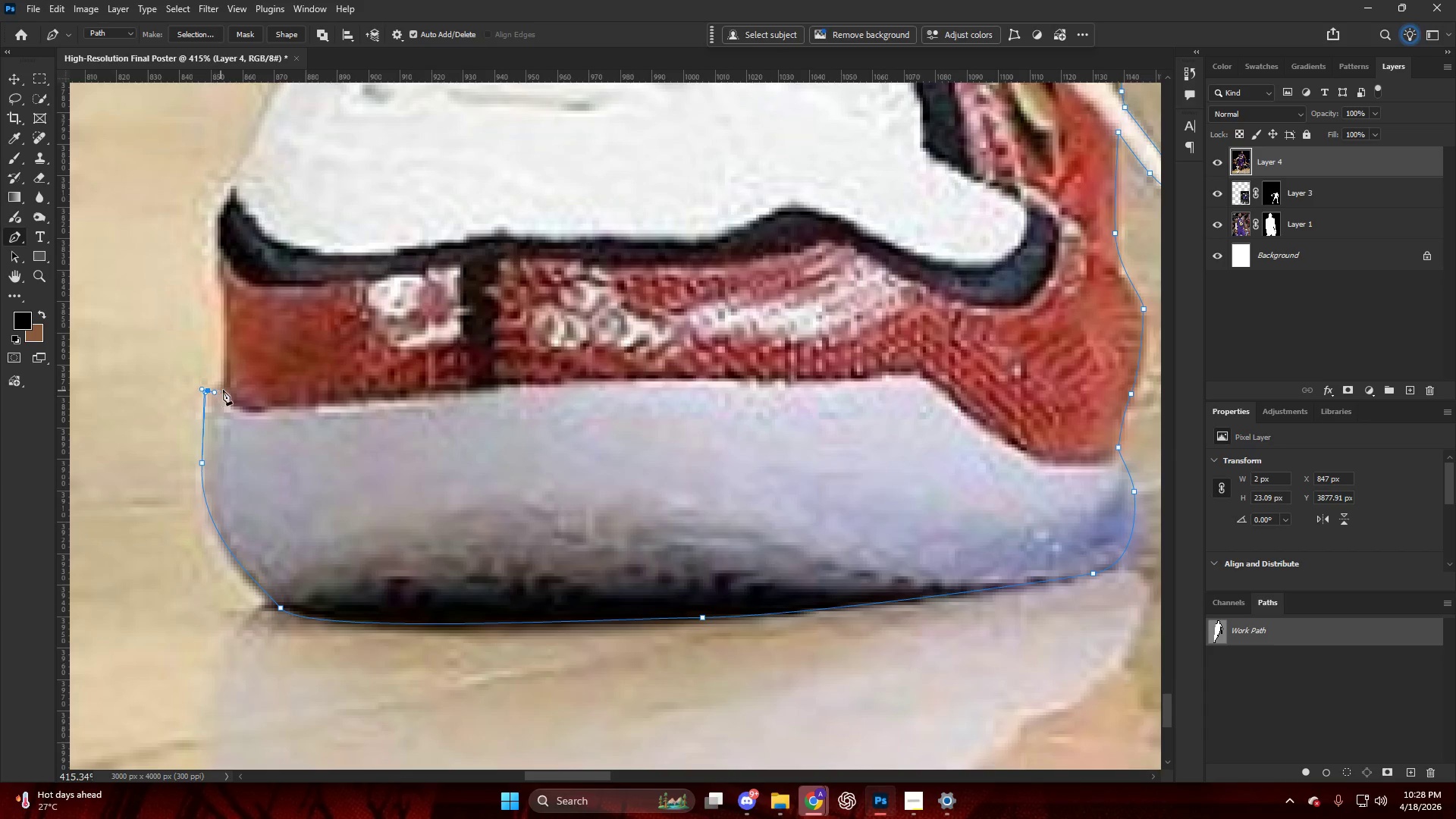 
left_click_drag(start_coordinate=[224, 390], to_coordinate=[226, 386])
 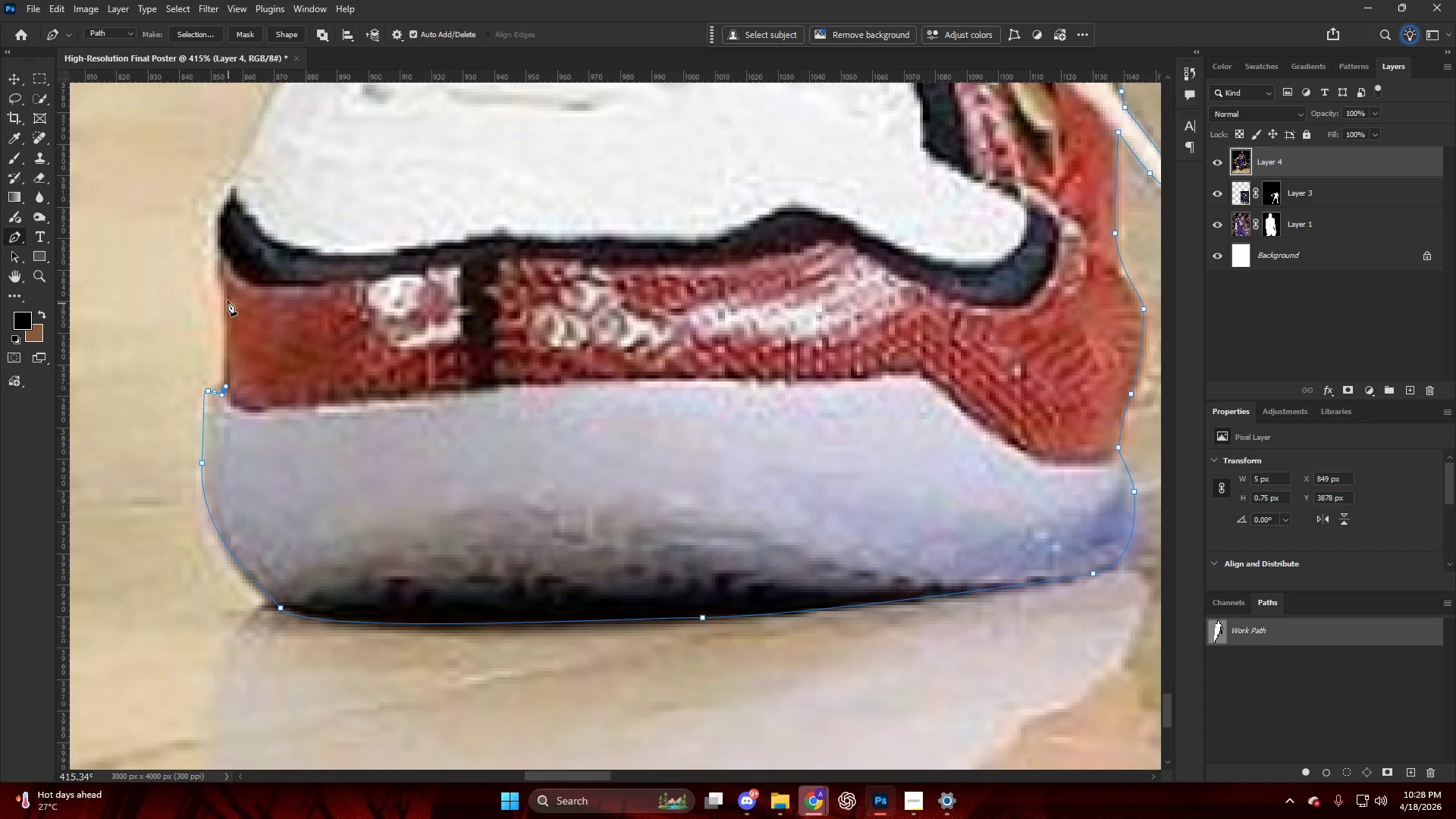 
left_click_drag(start_coordinate=[224, 290], to_coordinate=[222, 278])
 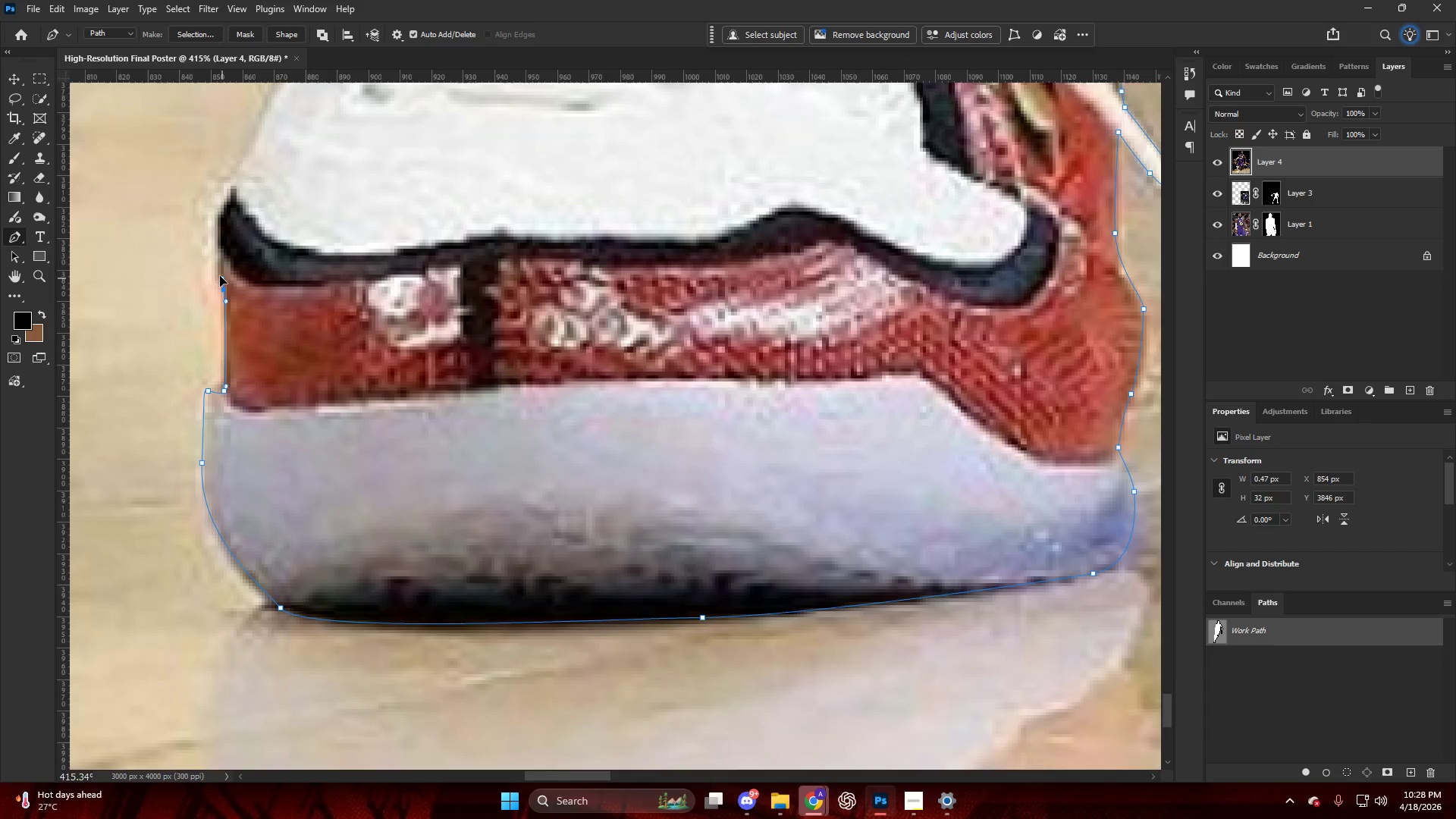 
hold_key(key=AltLeft, duration=0.41)
hold_key(key=ControlLeft, duration=0.48)
hold_key(key=AltLeft, duration=0.44)
scroll: coordinate [267, 340], scroll_direction: up, amount: 16.0
 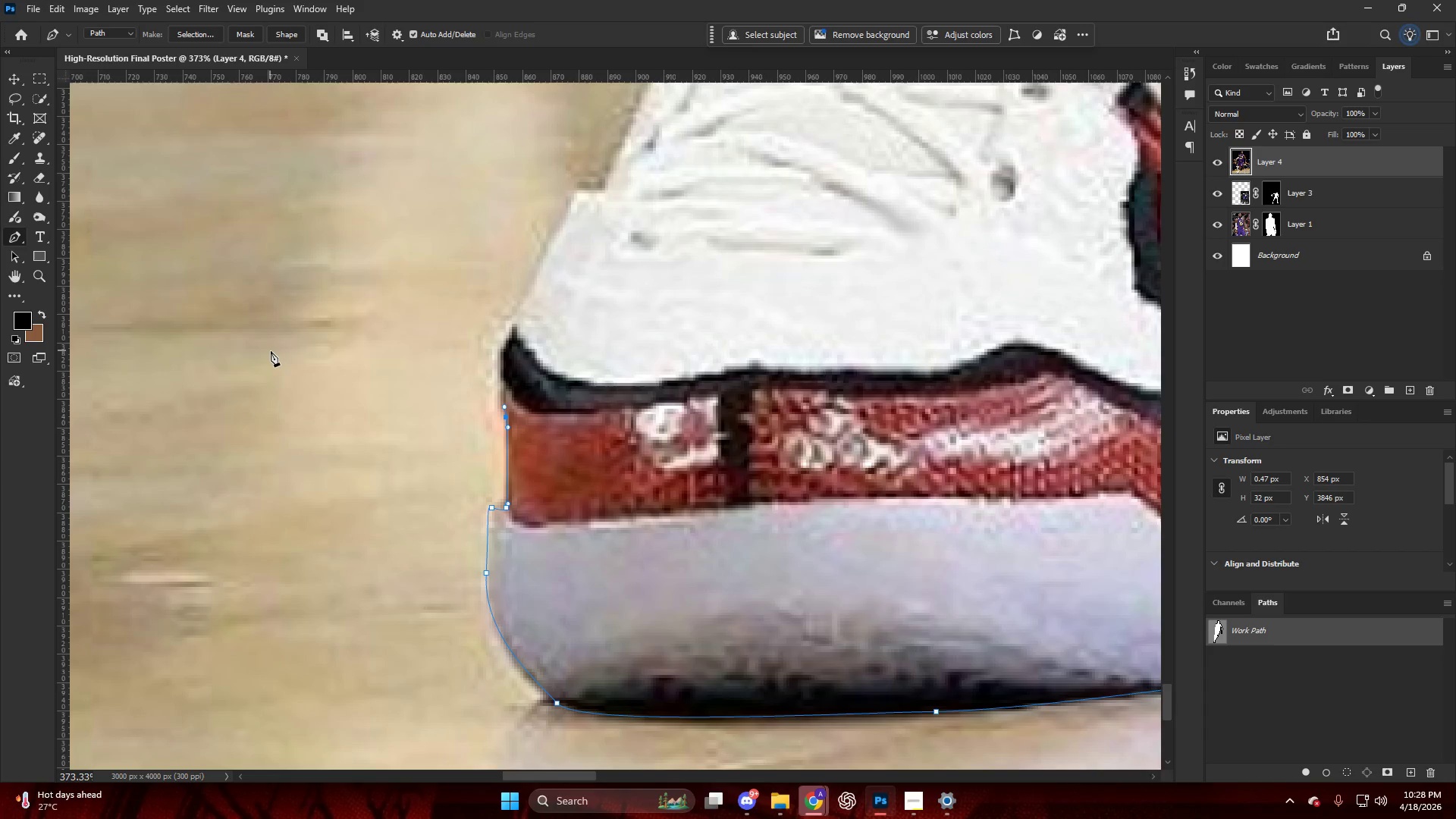 
wait(82.13)
 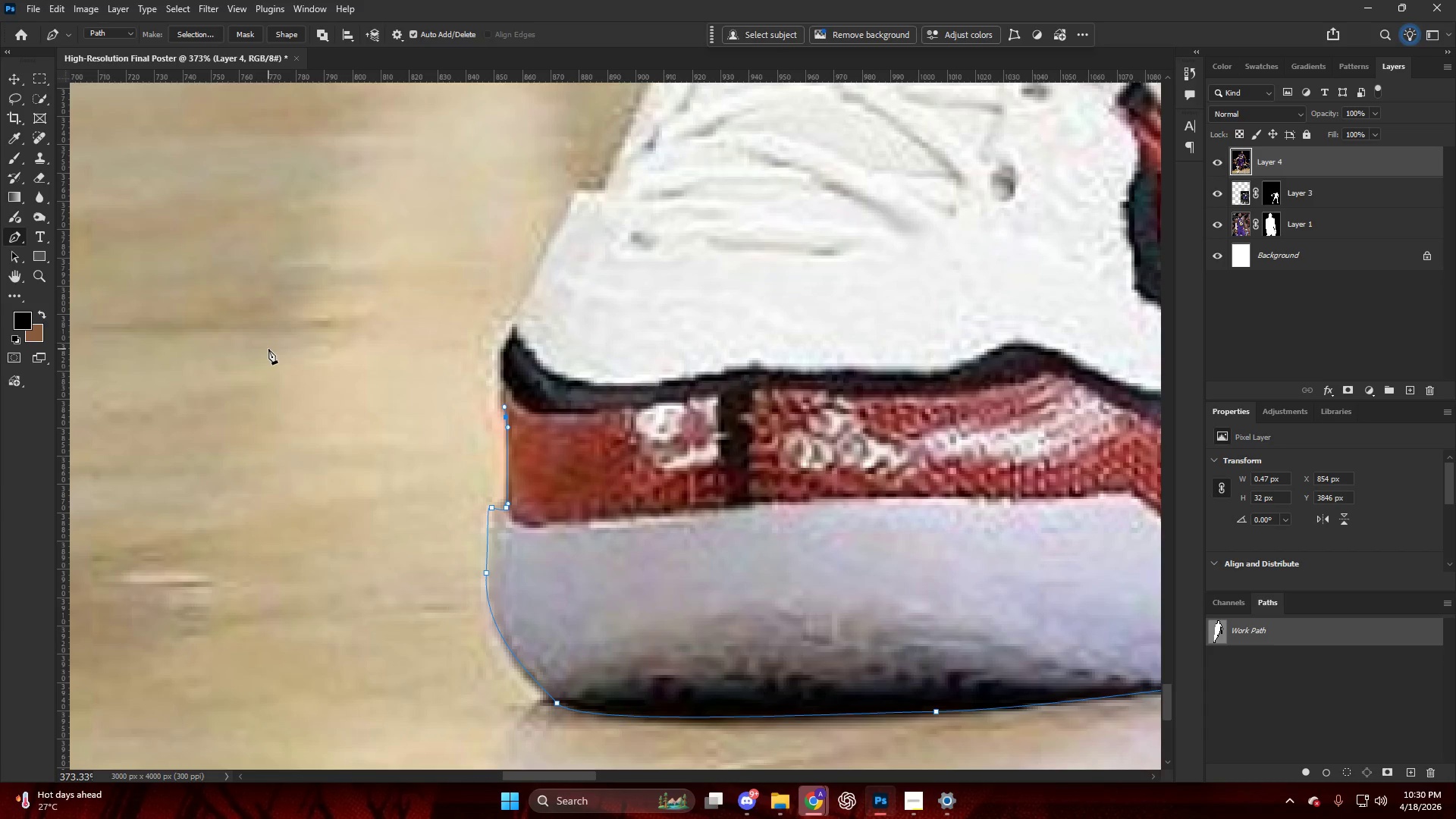 
scroll: coordinate [507, 331], scroll_direction: up, amount: 9.0
 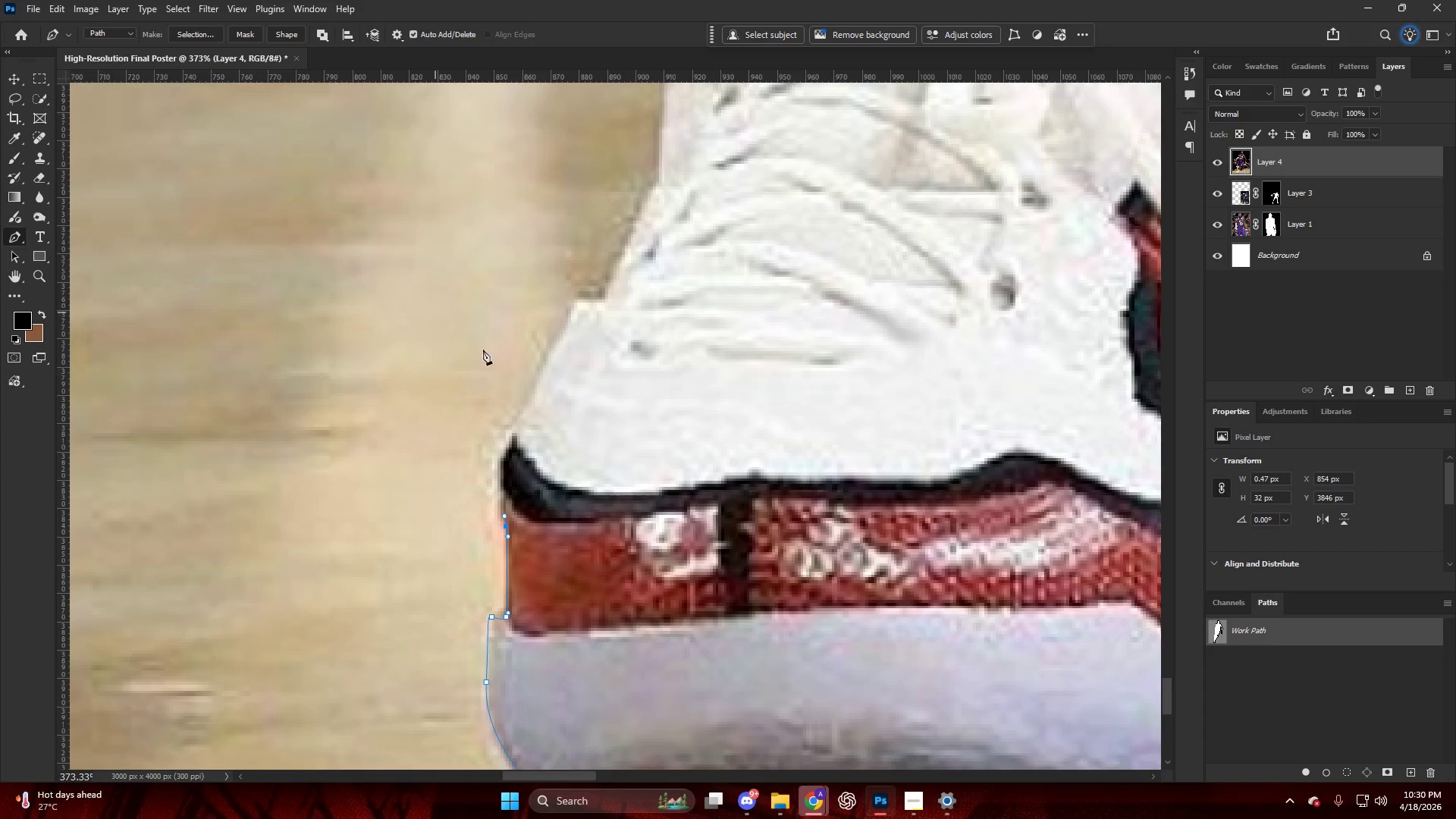 
key(Alt+AltLeft)
 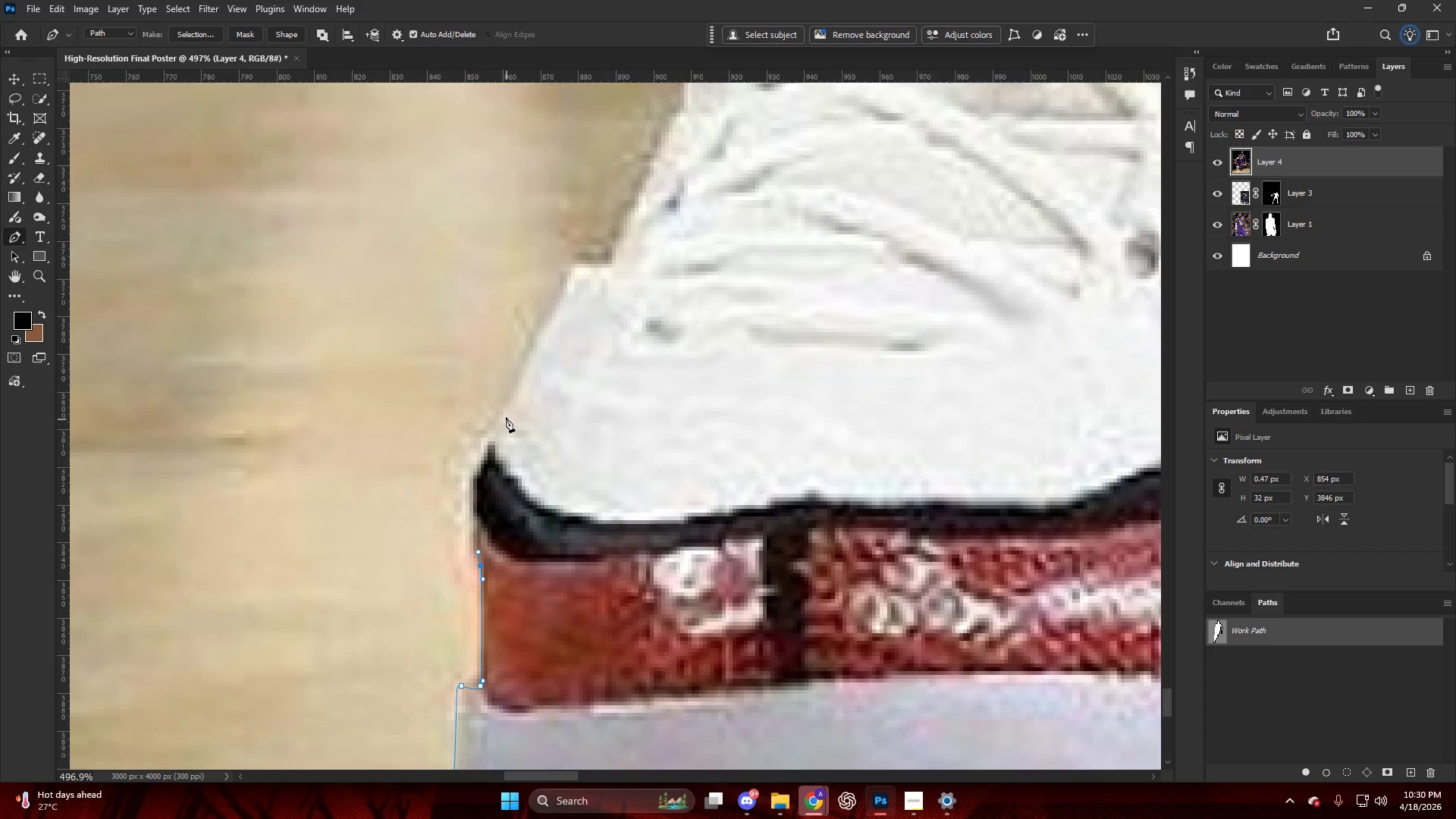 
scroll: coordinate [554, 443], scroll_direction: up, amount: 4.0
 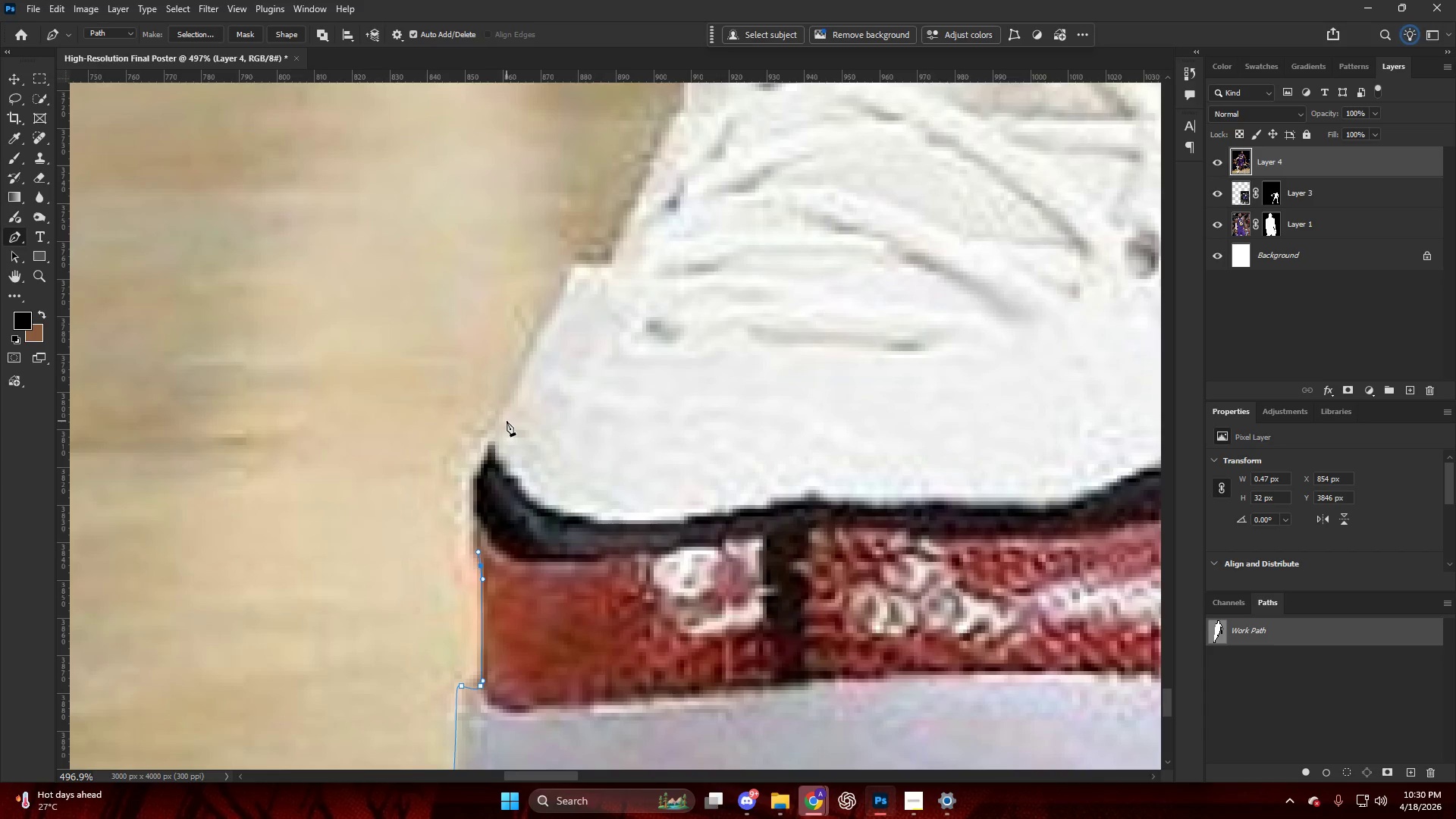 
left_click_drag(start_coordinate=[504, 413], to_coordinate=[523, 370])
 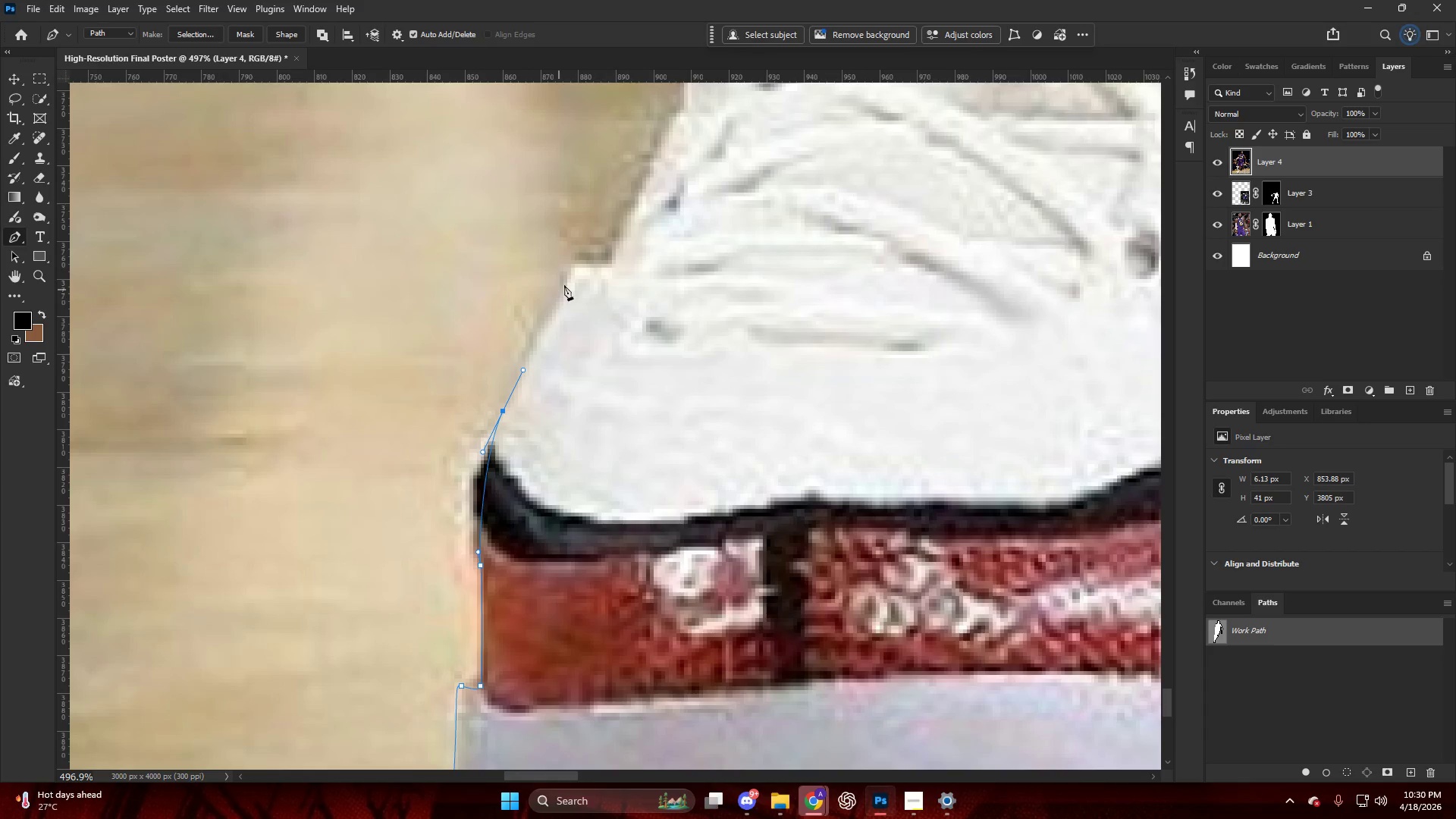 
left_click_drag(start_coordinate=[574, 272], to_coordinate=[579, 263])
 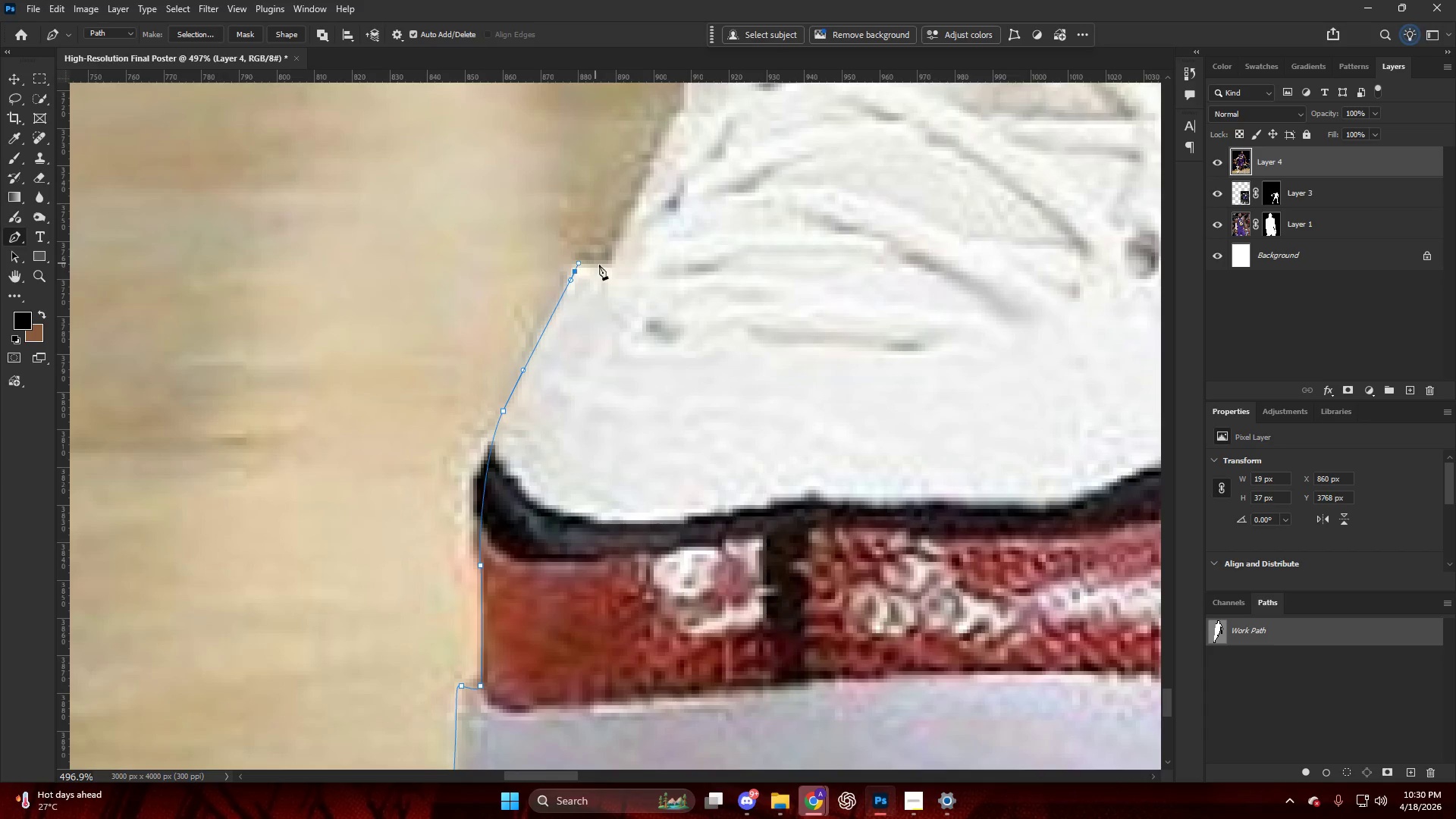 
left_click_drag(start_coordinate=[604, 265], to_coordinate=[611, 267])
 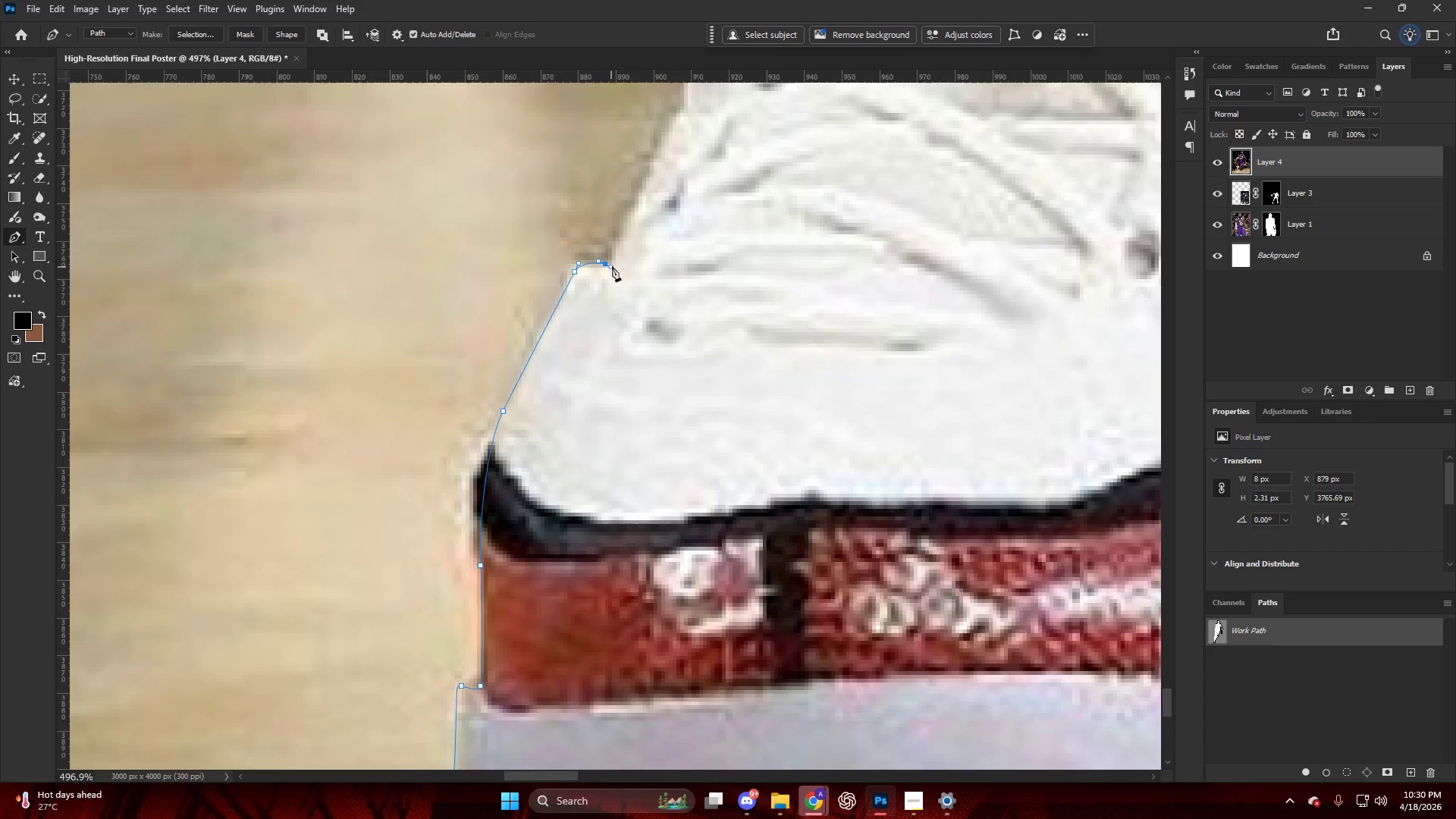 
hold_key(key=AltLeft, duration=0.72)
 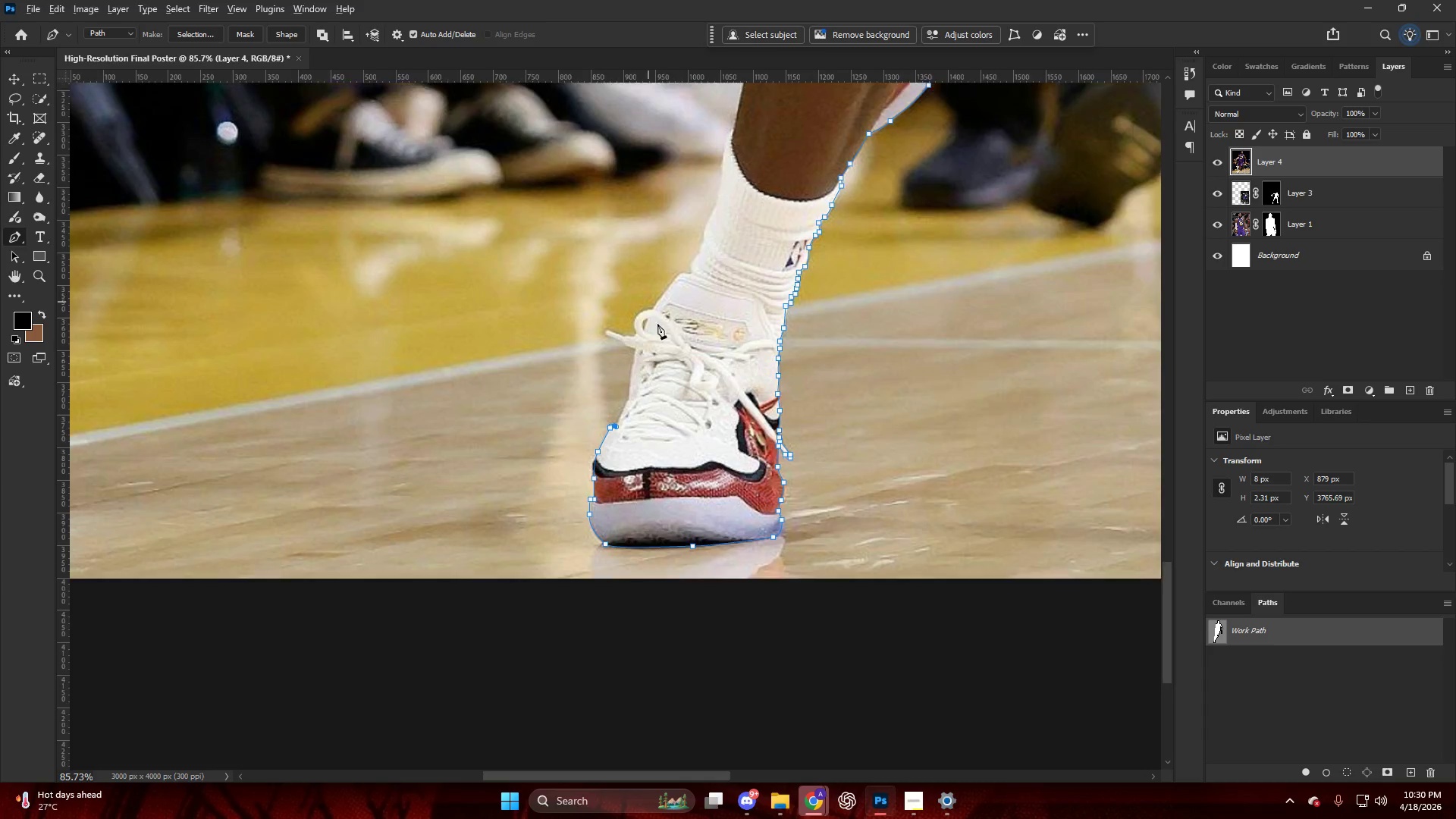 
hold_key(key=AltLeft, duration=1.11)
 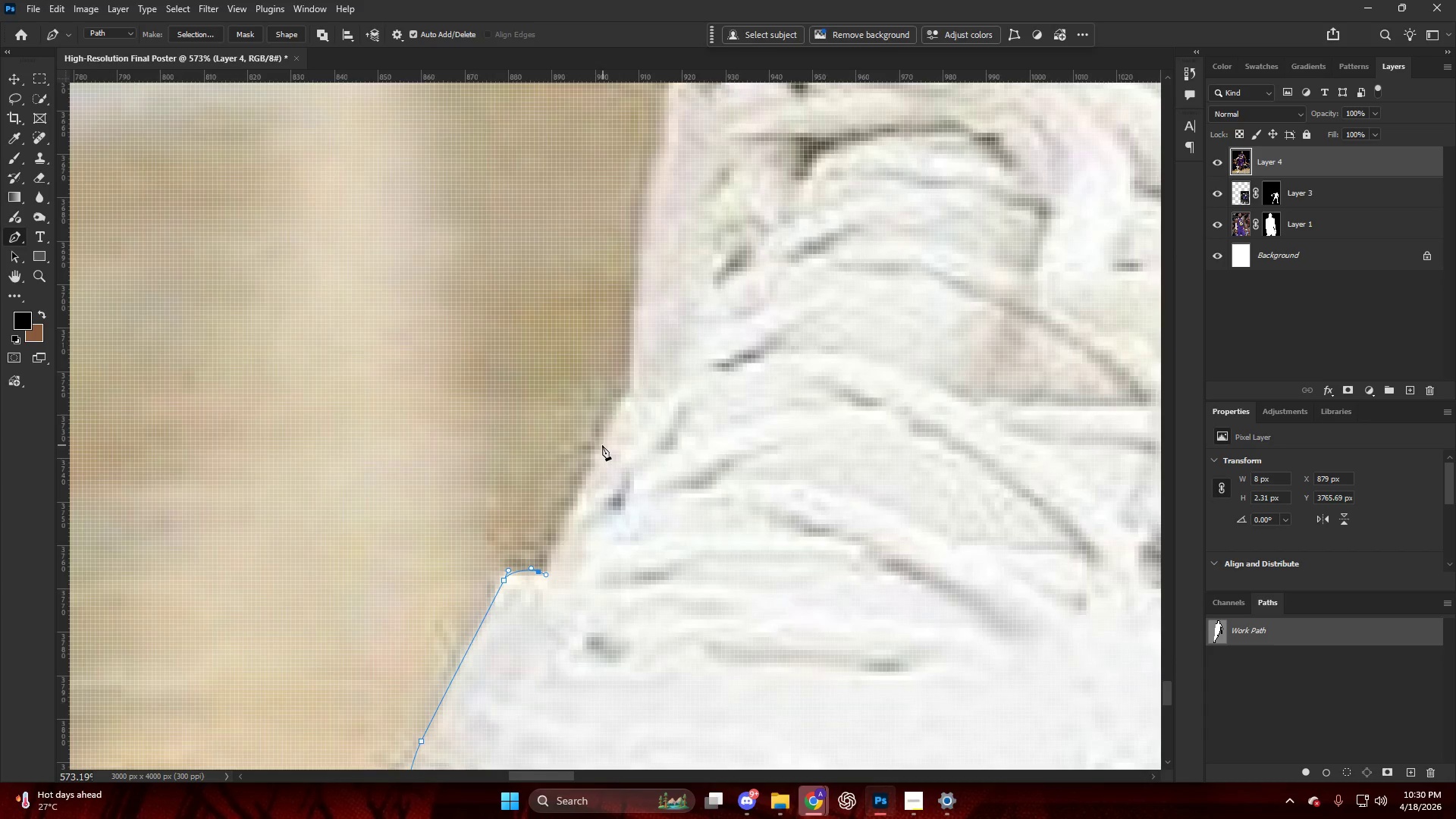 
left_click_drag(start_coordinate=[601, 444], to_coordinate=[607, 412])
 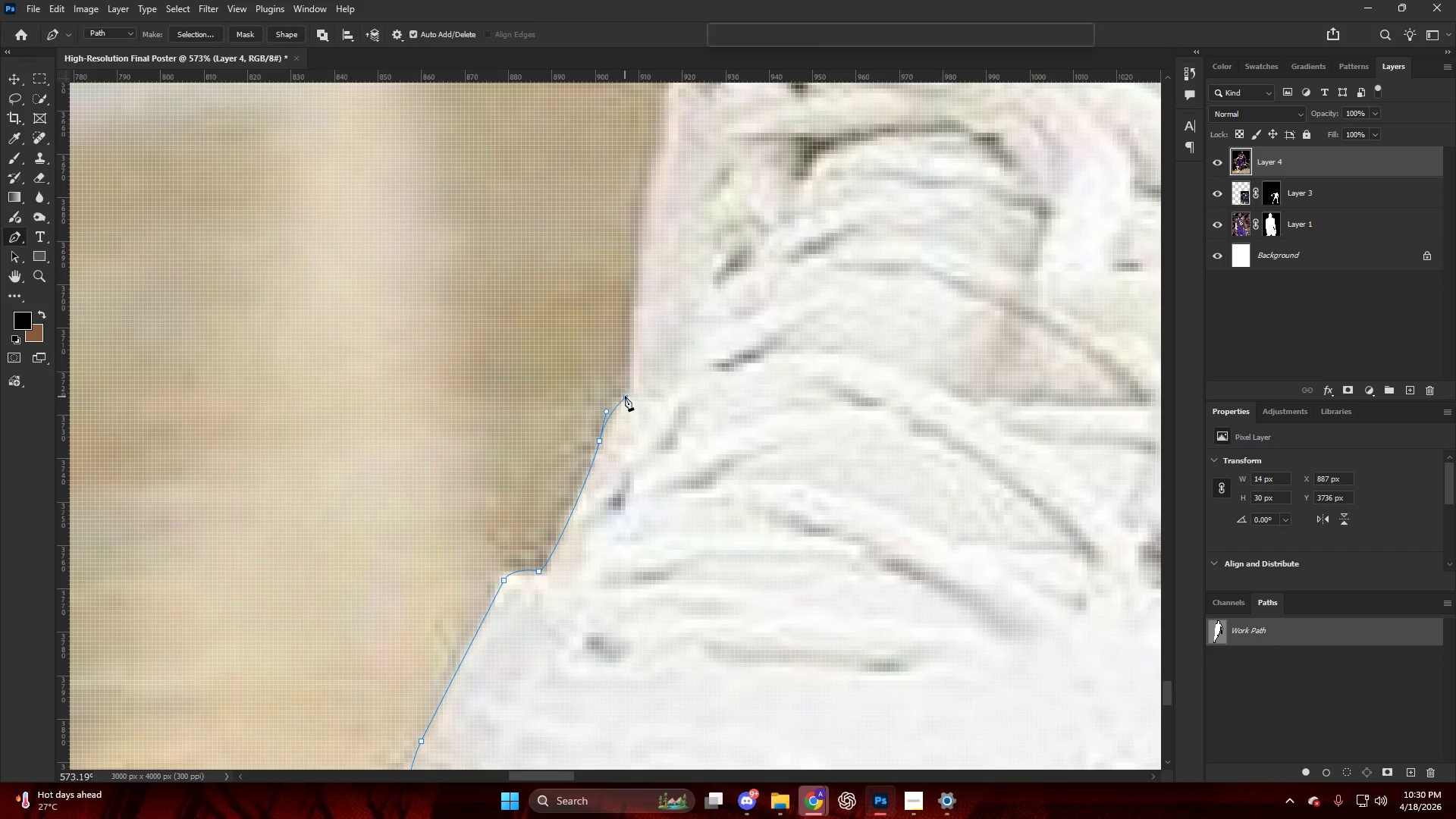 
scroll: coordinate [600, 451], scroll_direction: up, amount: 14.0
 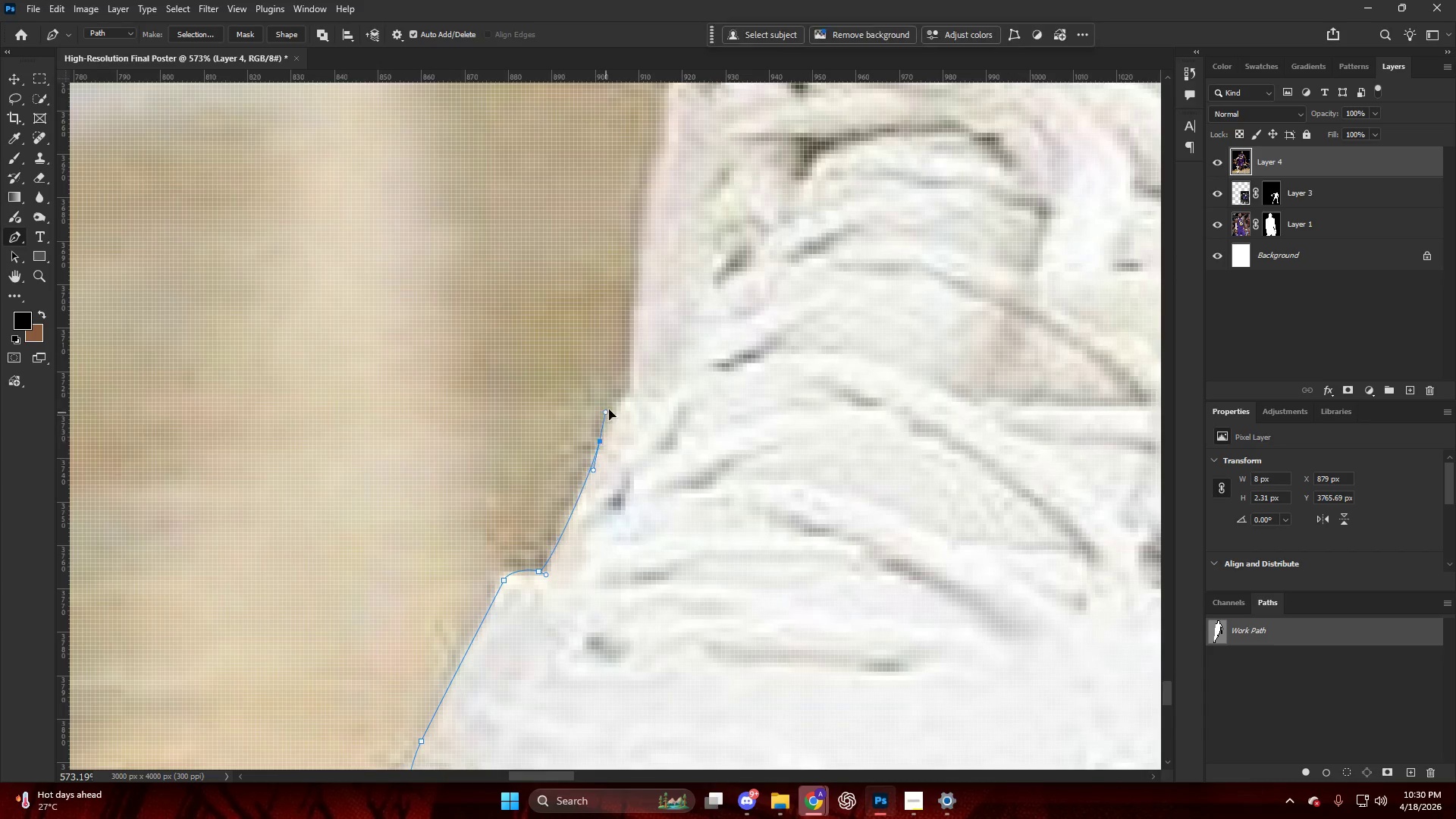 
key(Alt+AltLeft)
 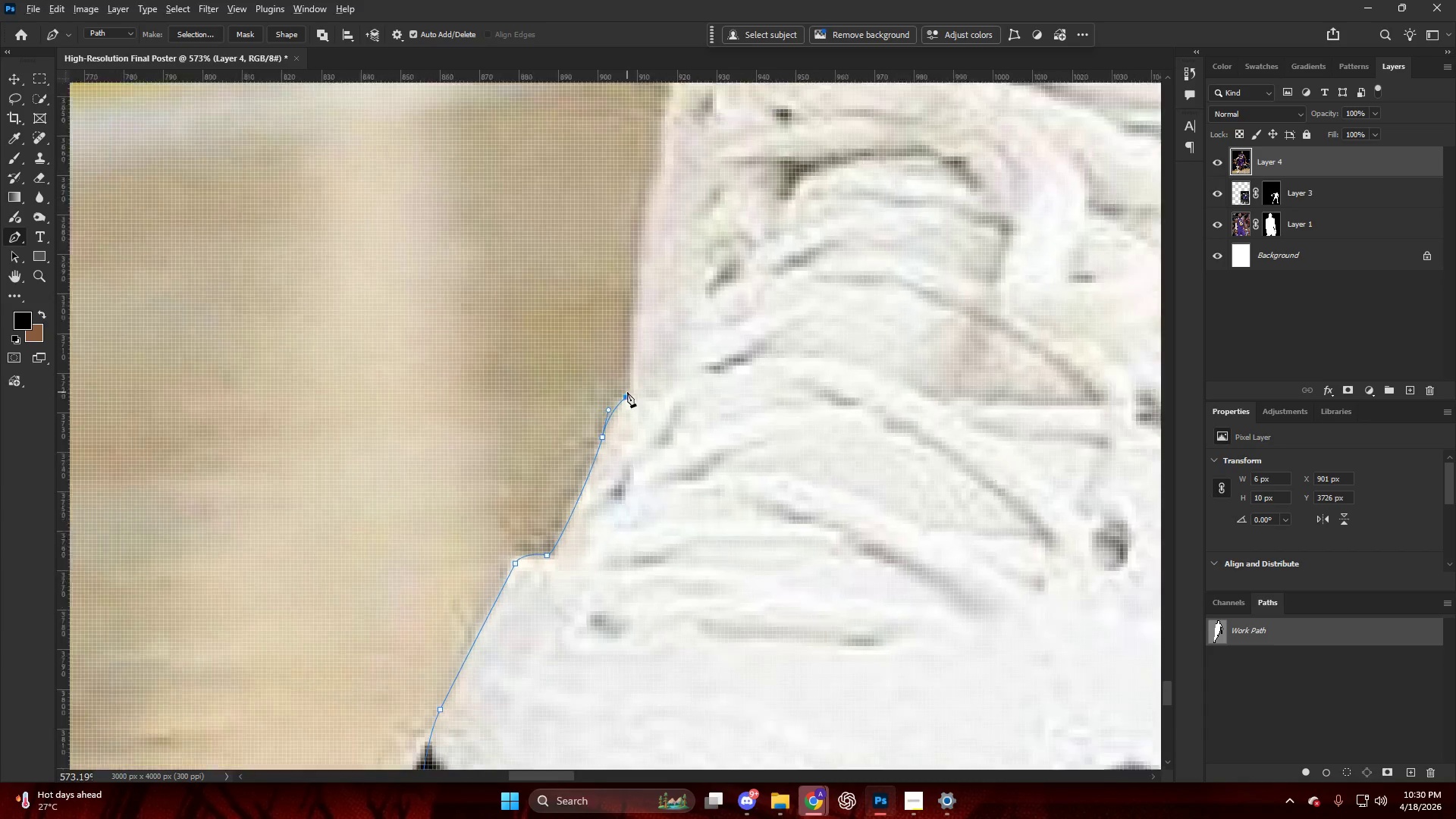 
key(Alt+AltLeft)
 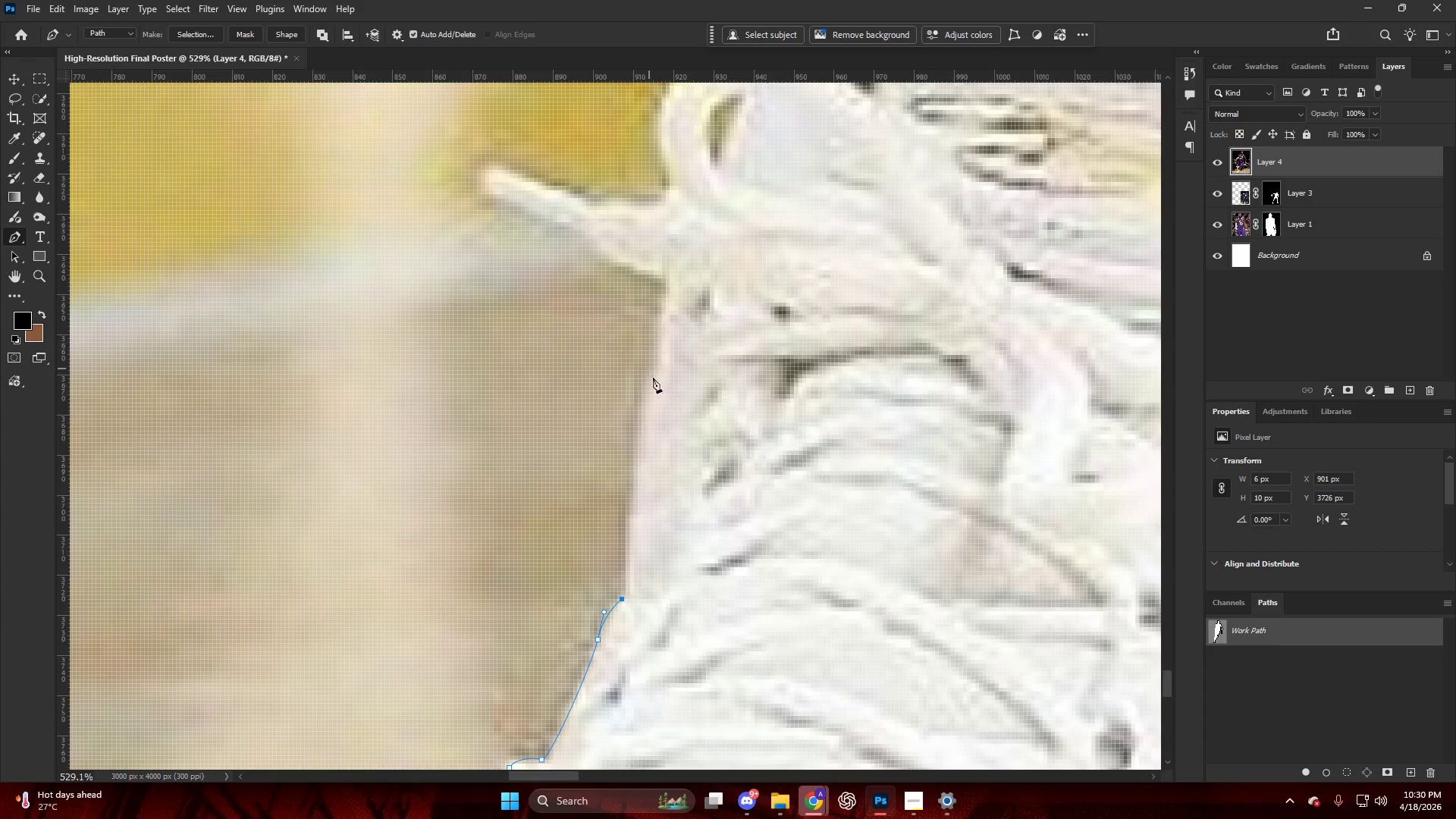 
left_click_drag(start_coordinate=[653, 369], to_coordinate=[660, 346])
 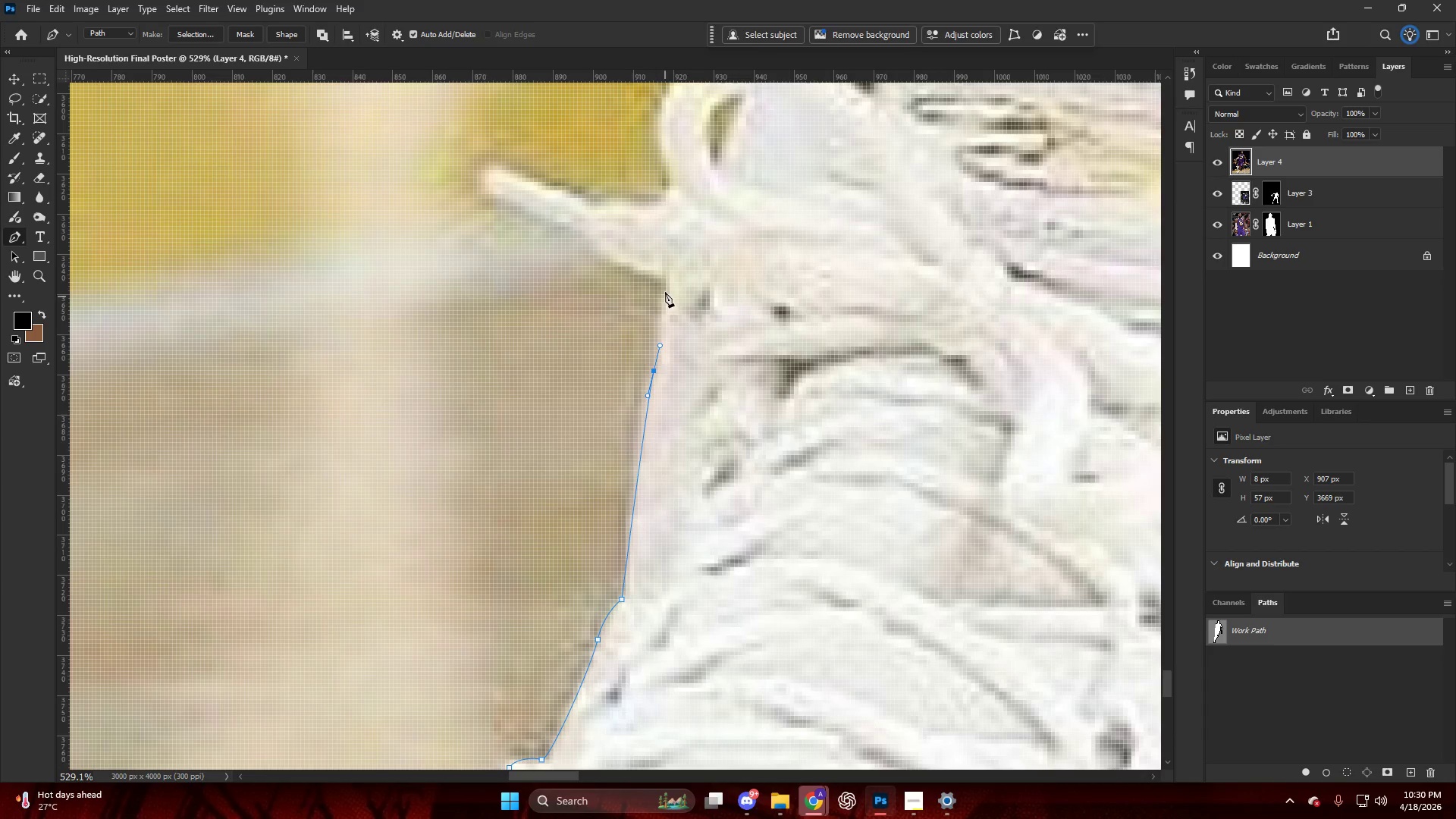 
scroll: coordinate [637, 334], scroll_direction: up, amount: 9.0
 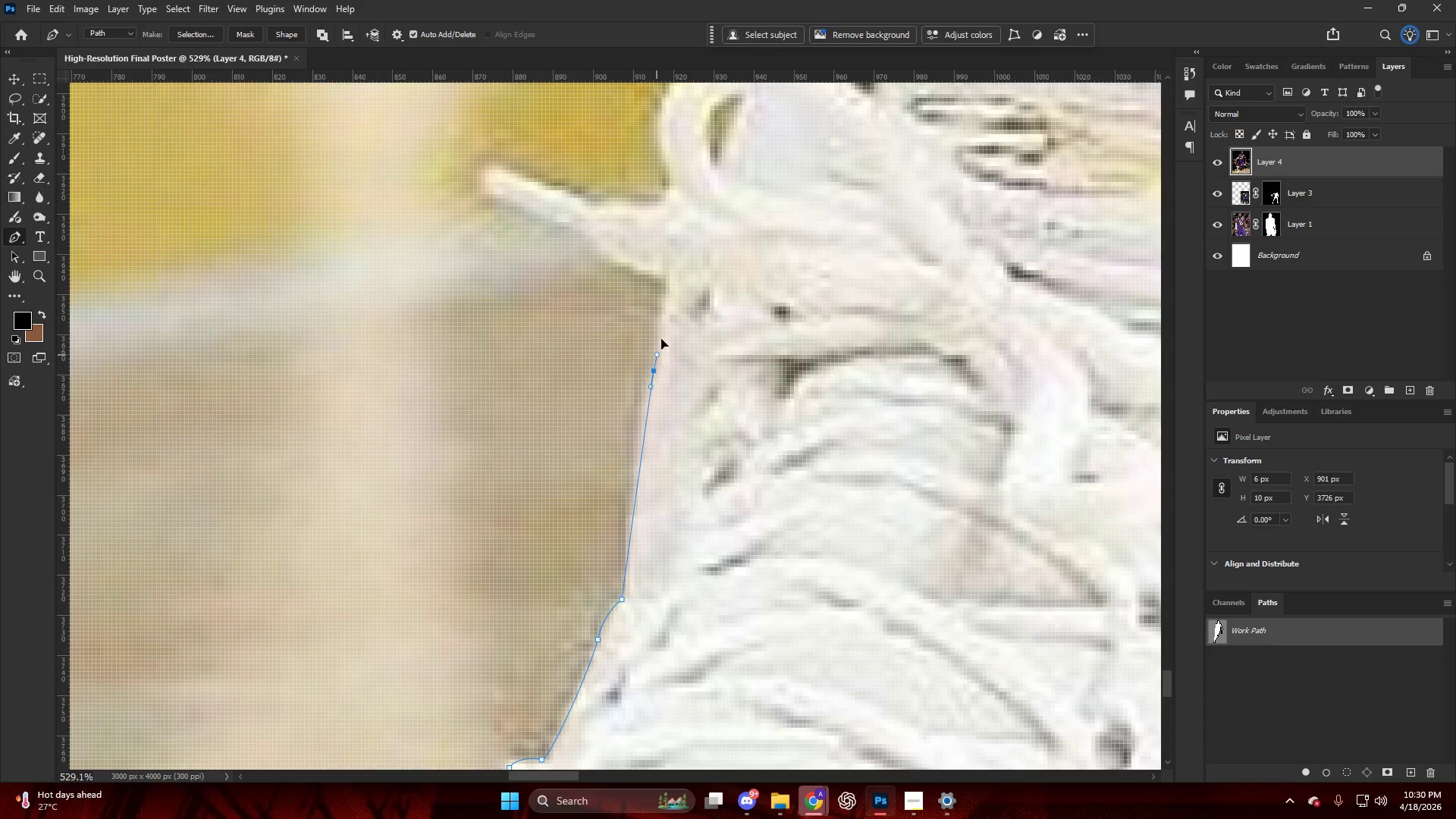 
left_click_drag(start_coordinate=[665, 290], to_coordinate=[665, 286])
 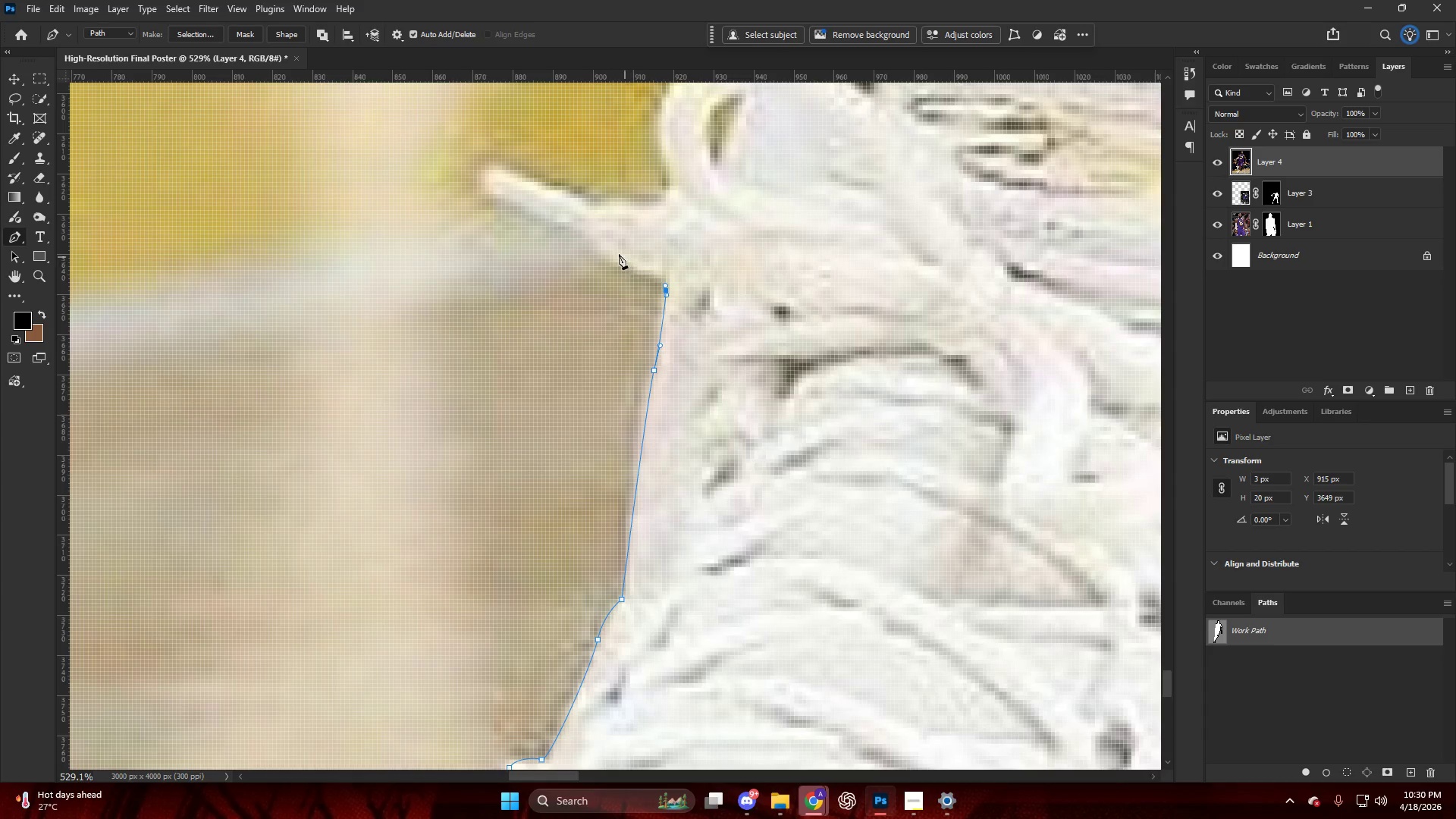 
left_click_drag(start_coordinate=[617, 253], to_coordinate=[587, 235])
 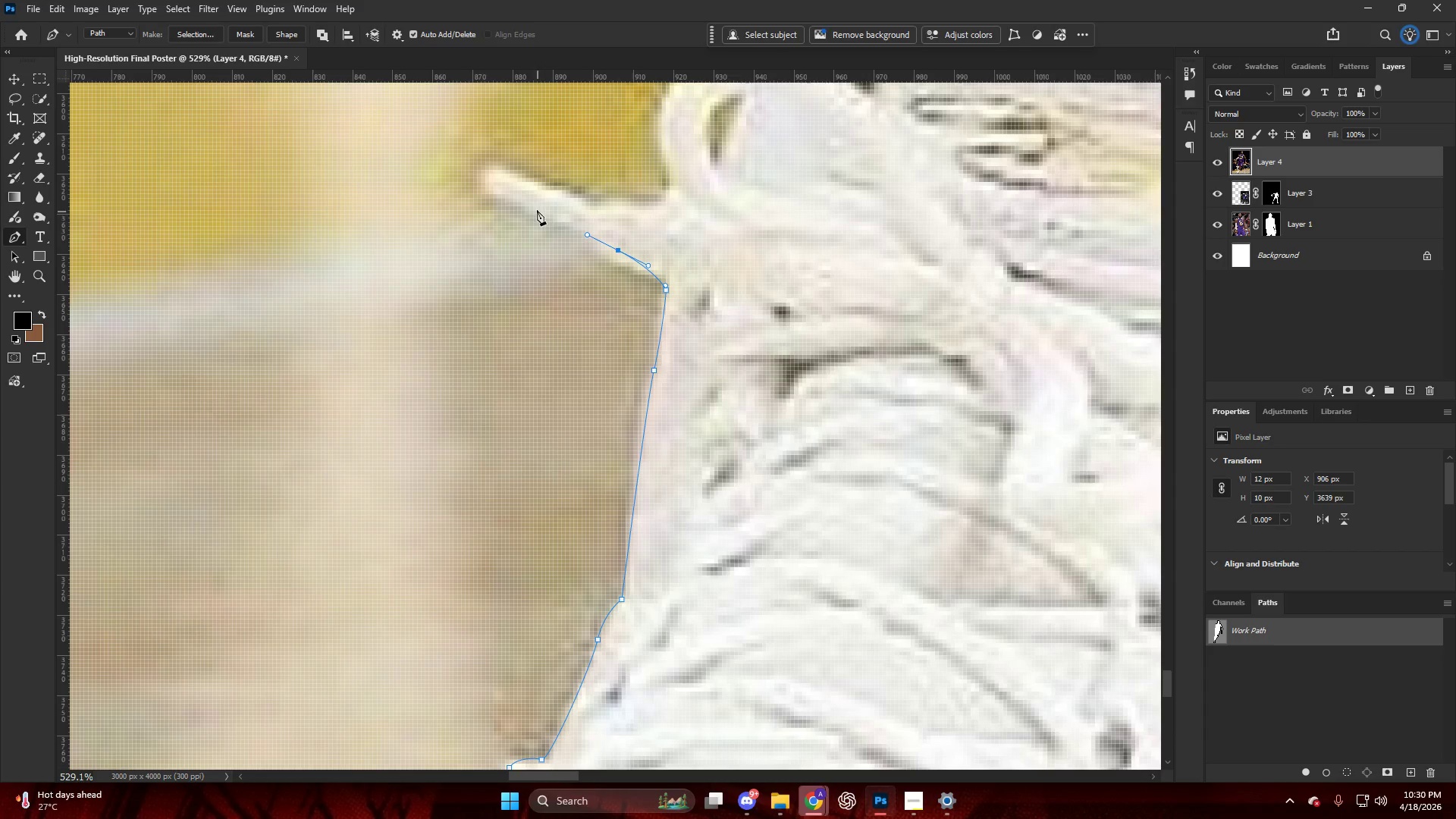 
left_click_drag(start_coordinate=[532, 207], to_coordinate=[516, 197])
 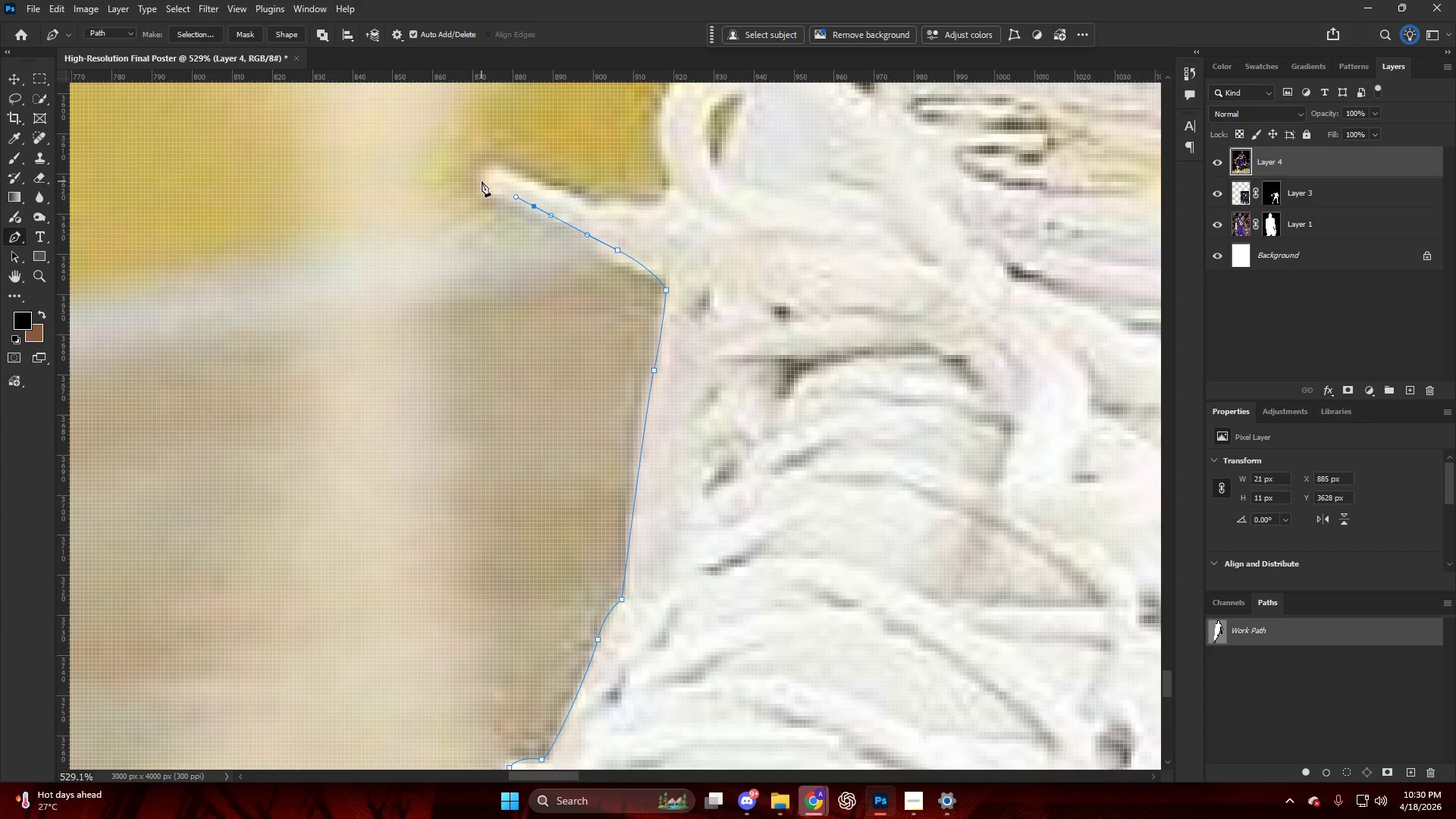 
left_click_drag(start_coordinate=[482, 181], to_coordinate=[484, 176])
 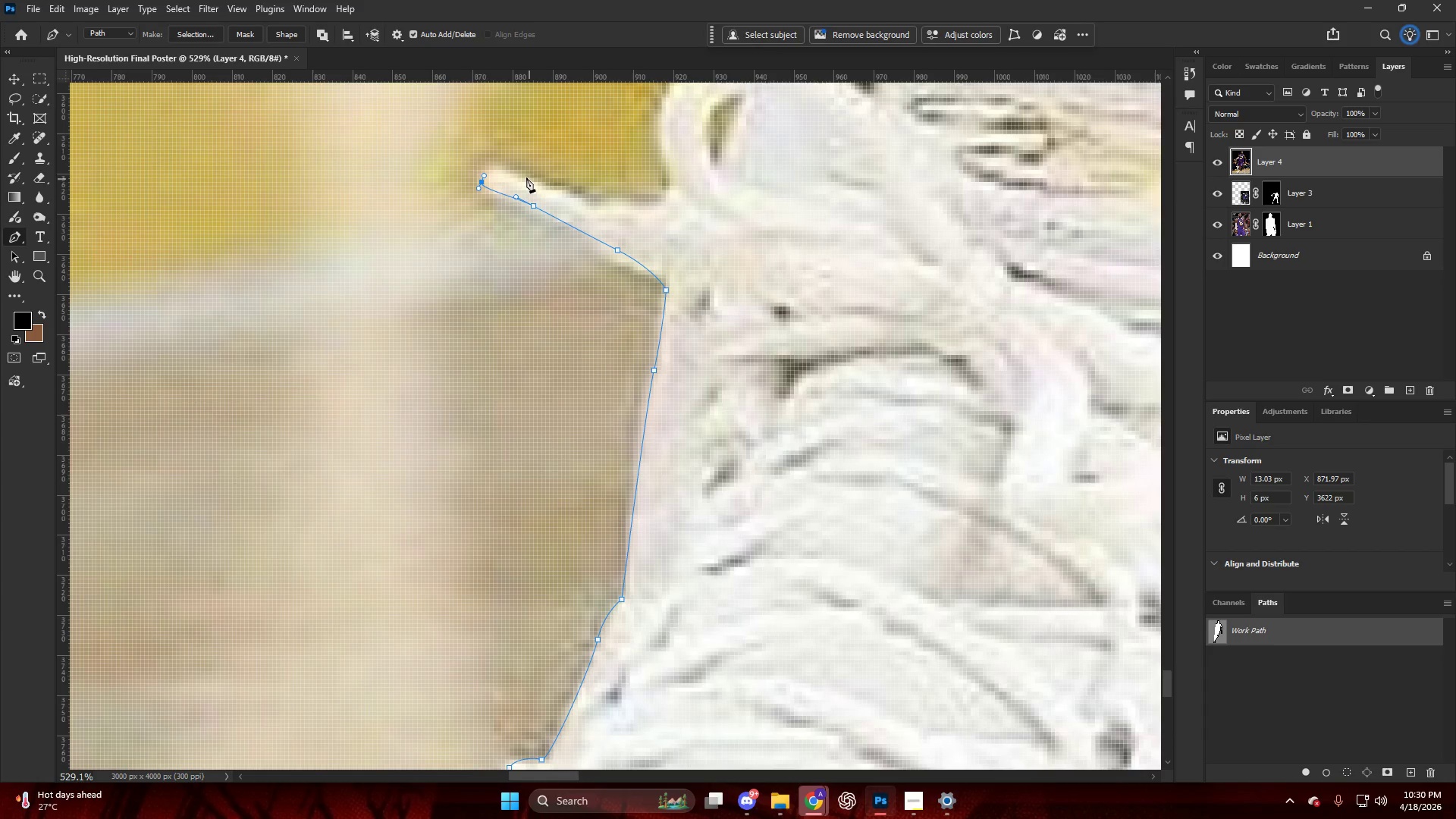 
left_click_drag(start_coordinate=[517, 175], to_coordinate=[538, 183])
 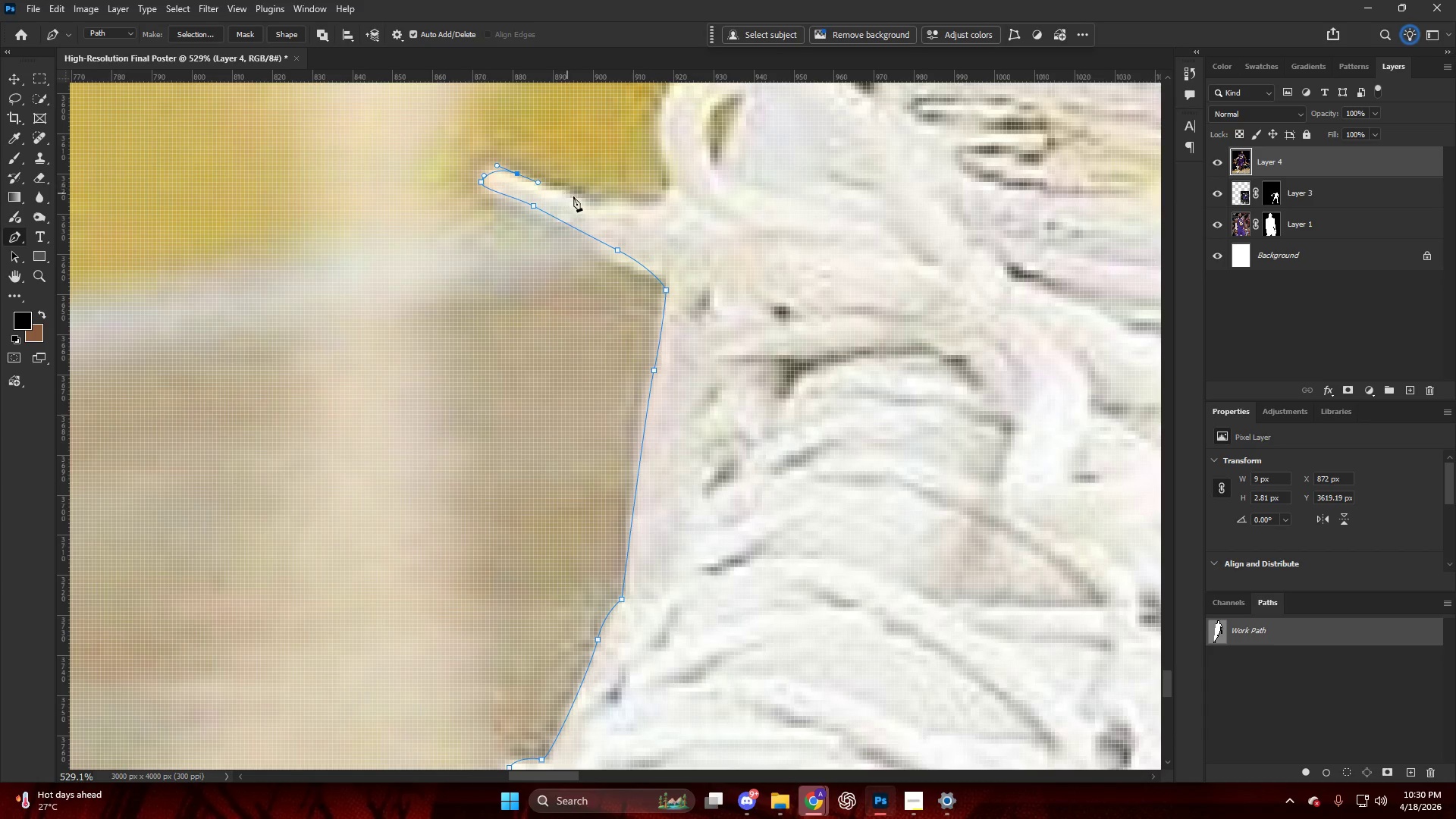 
left_click_drag(start_coordinate=[576, 198], to_coordinate=[583, 200])
 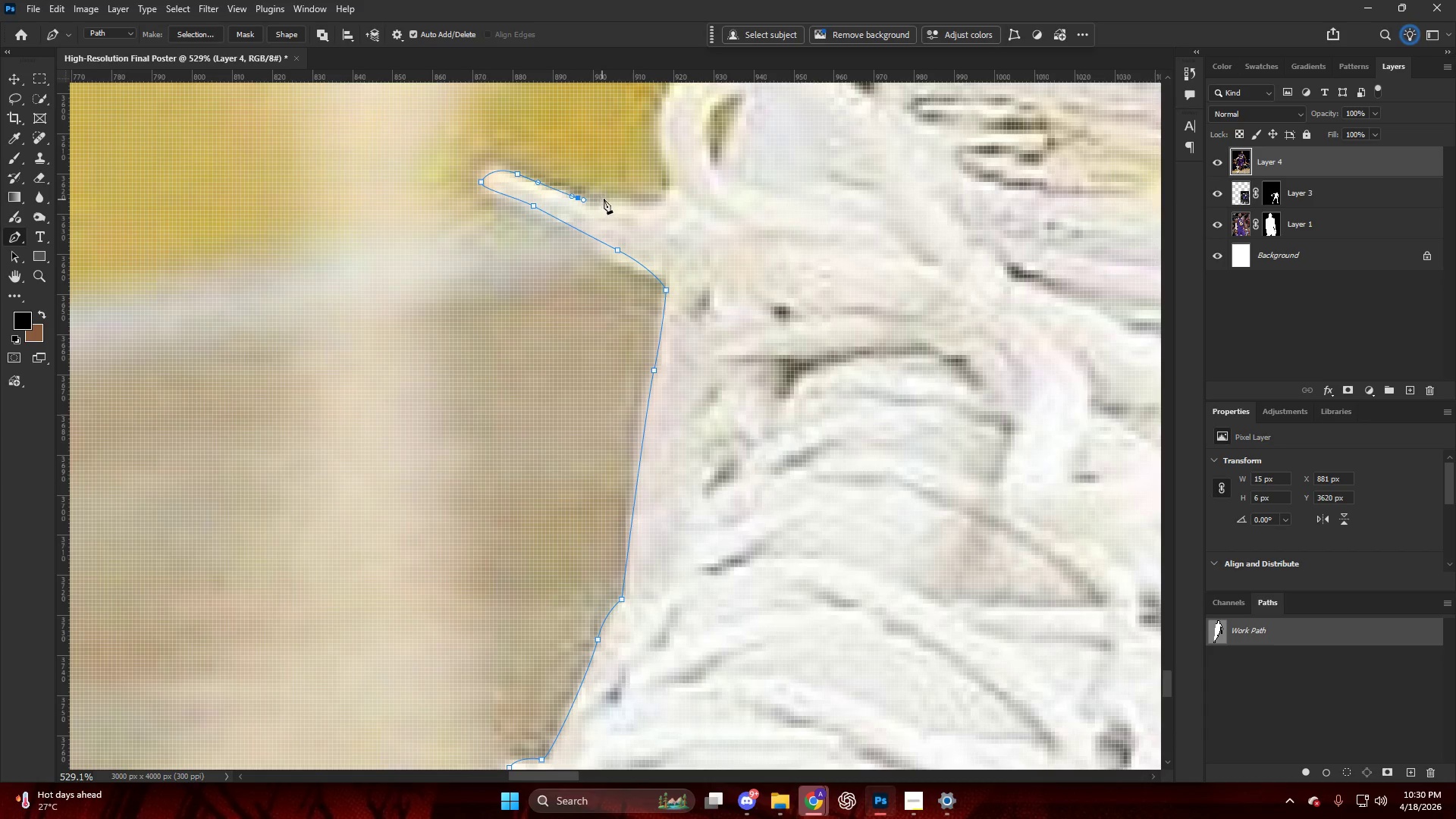 
left_click_drag(start_coordinate=[611, 196], to_coordinate=[620, 196])
 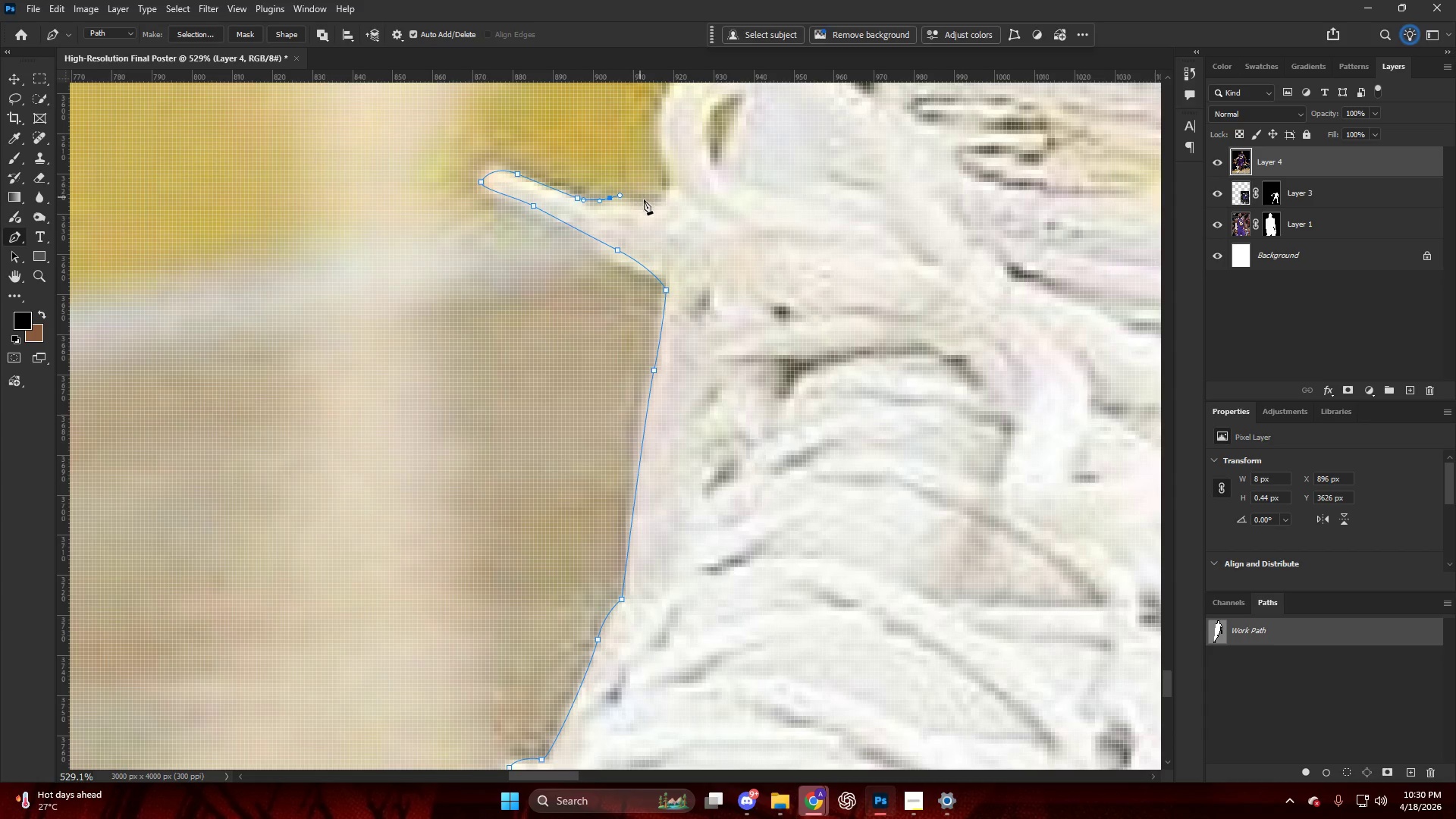 
left_click_drag(start_coordinate=[648, 200], to_coordinate=[667, 200])
 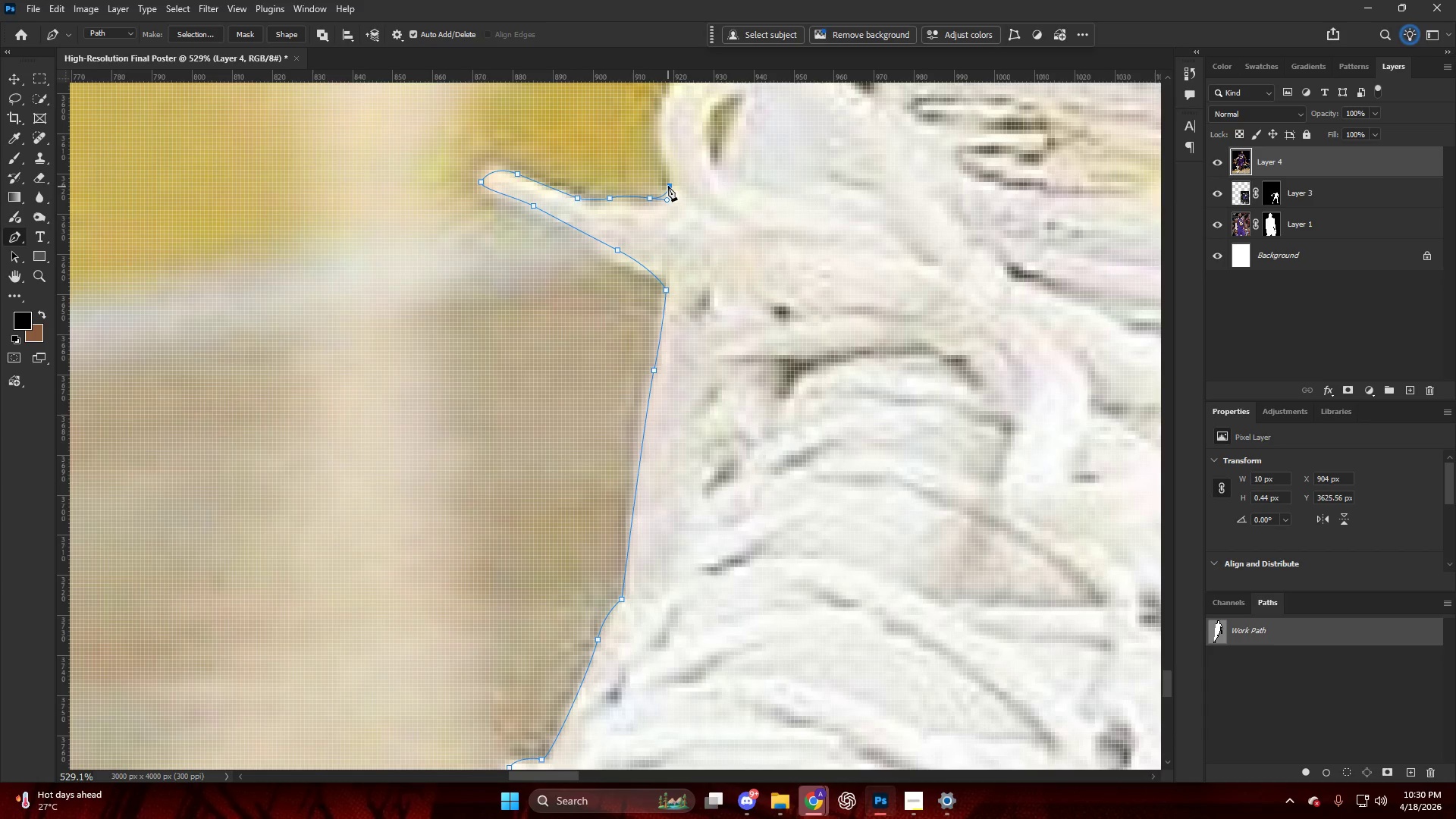 
hold_key(key=AltLeft, duration=0.48)
hold_key(key=AltLeft, duration=0.88)
scroll: coordinate [668, 240], scroll_direction: up, amount: 2.0
 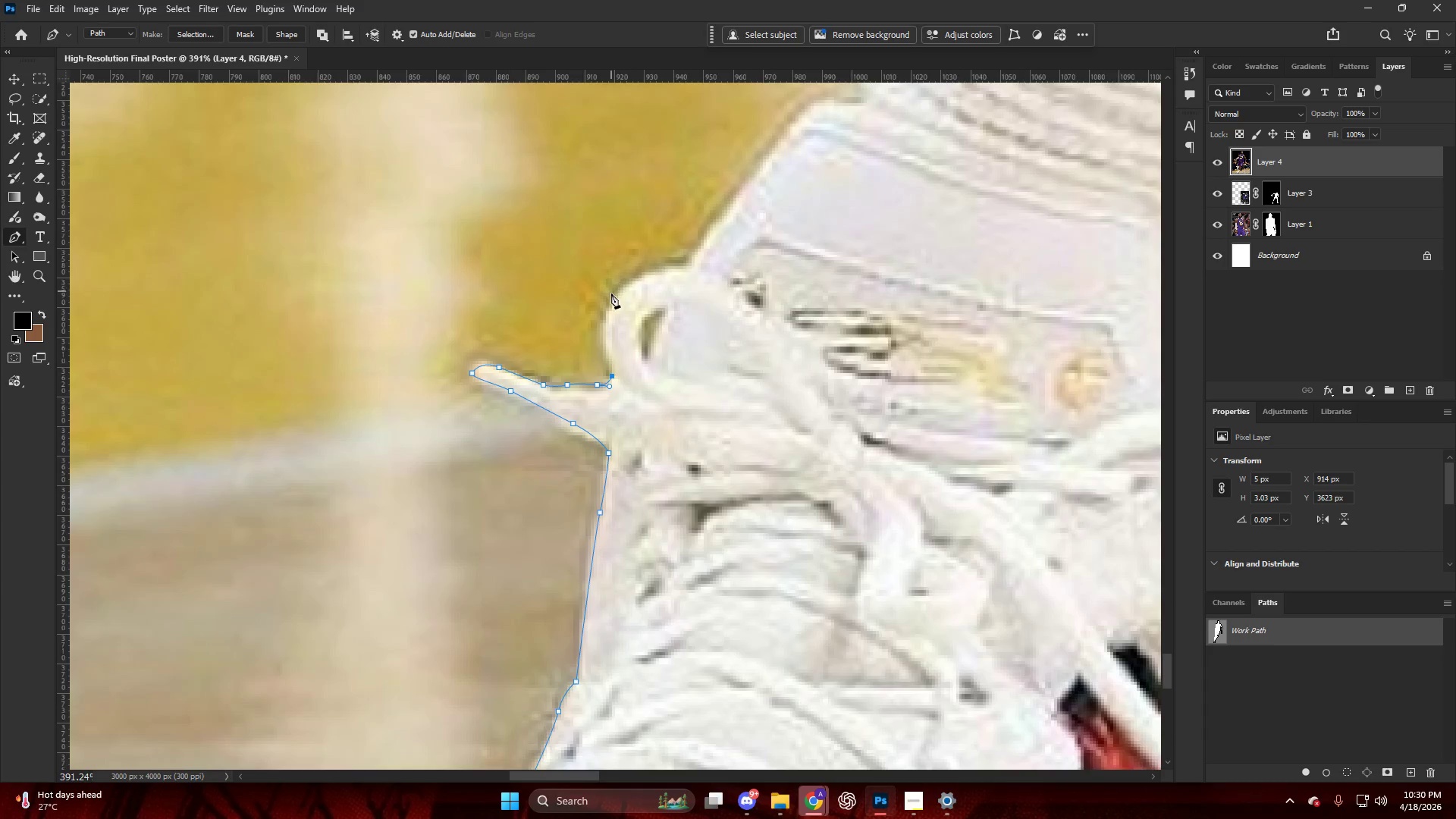 
left_click_drag(start_coordinate=[609, 300], to_coordinate=[626, 283])
 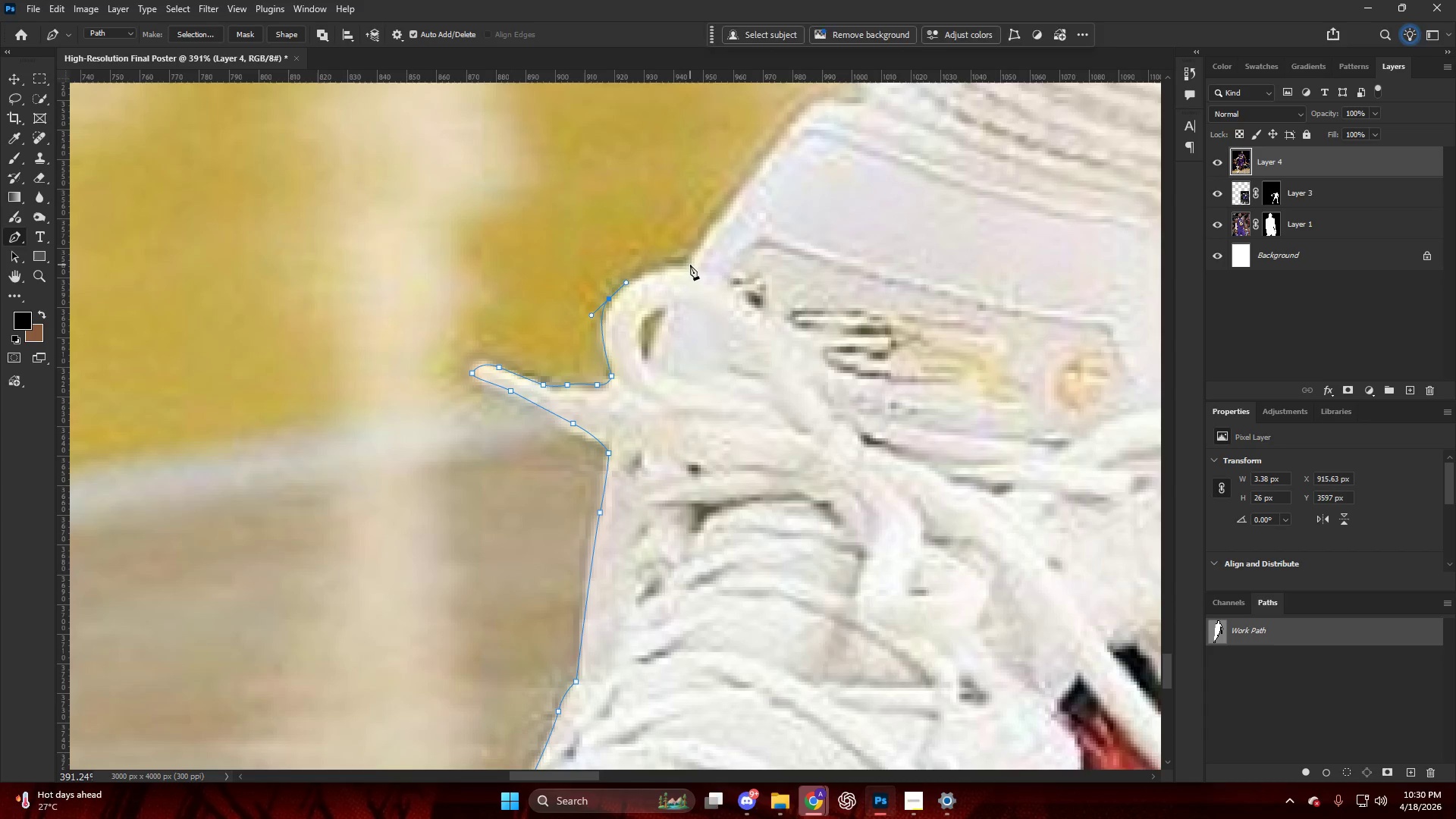 
left_click_drag(start_coordinate=[689, 265], to_coordinate=[700, 252])
 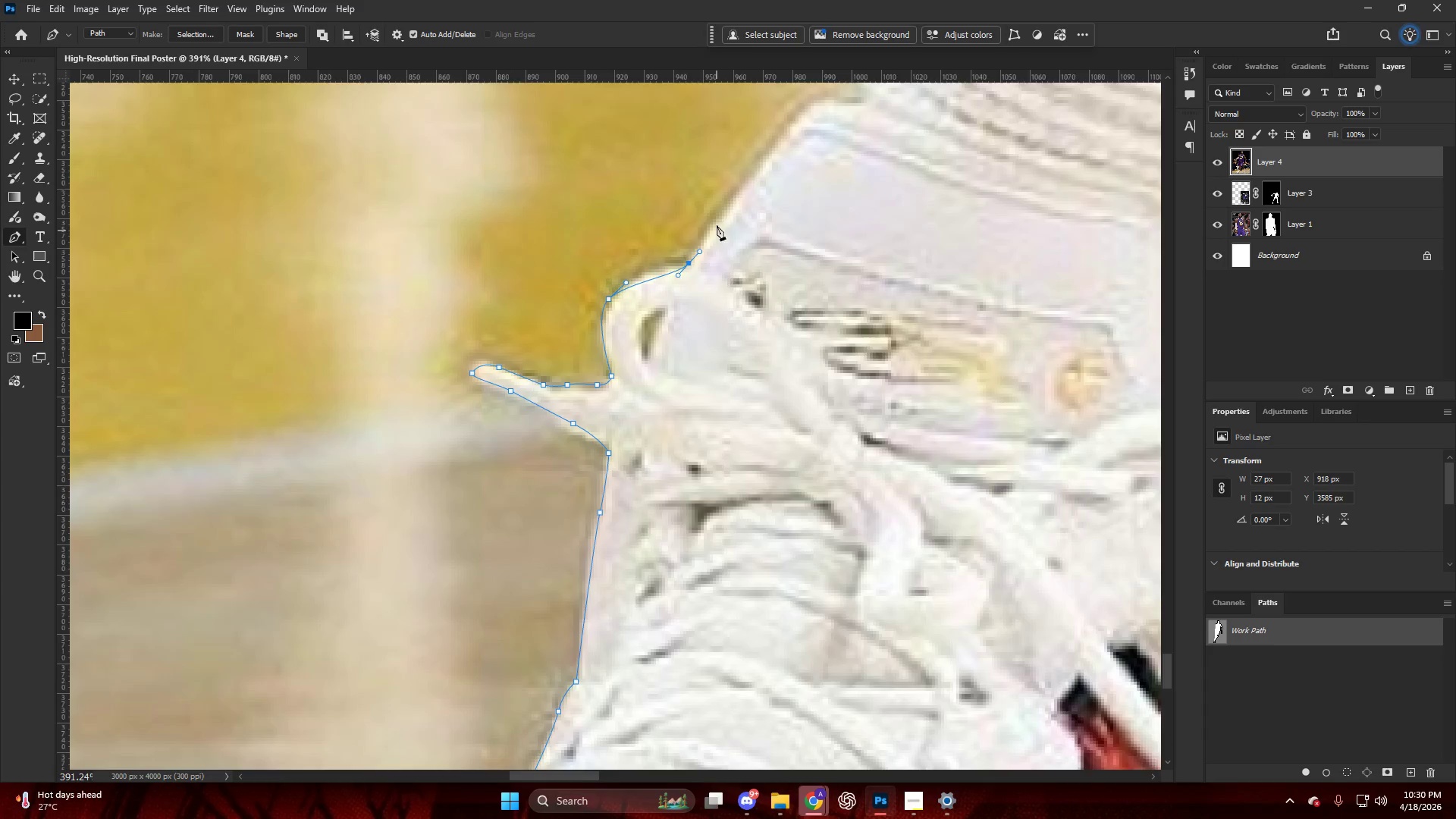 
hold_key(key=AltLeft, duration=0.36)
 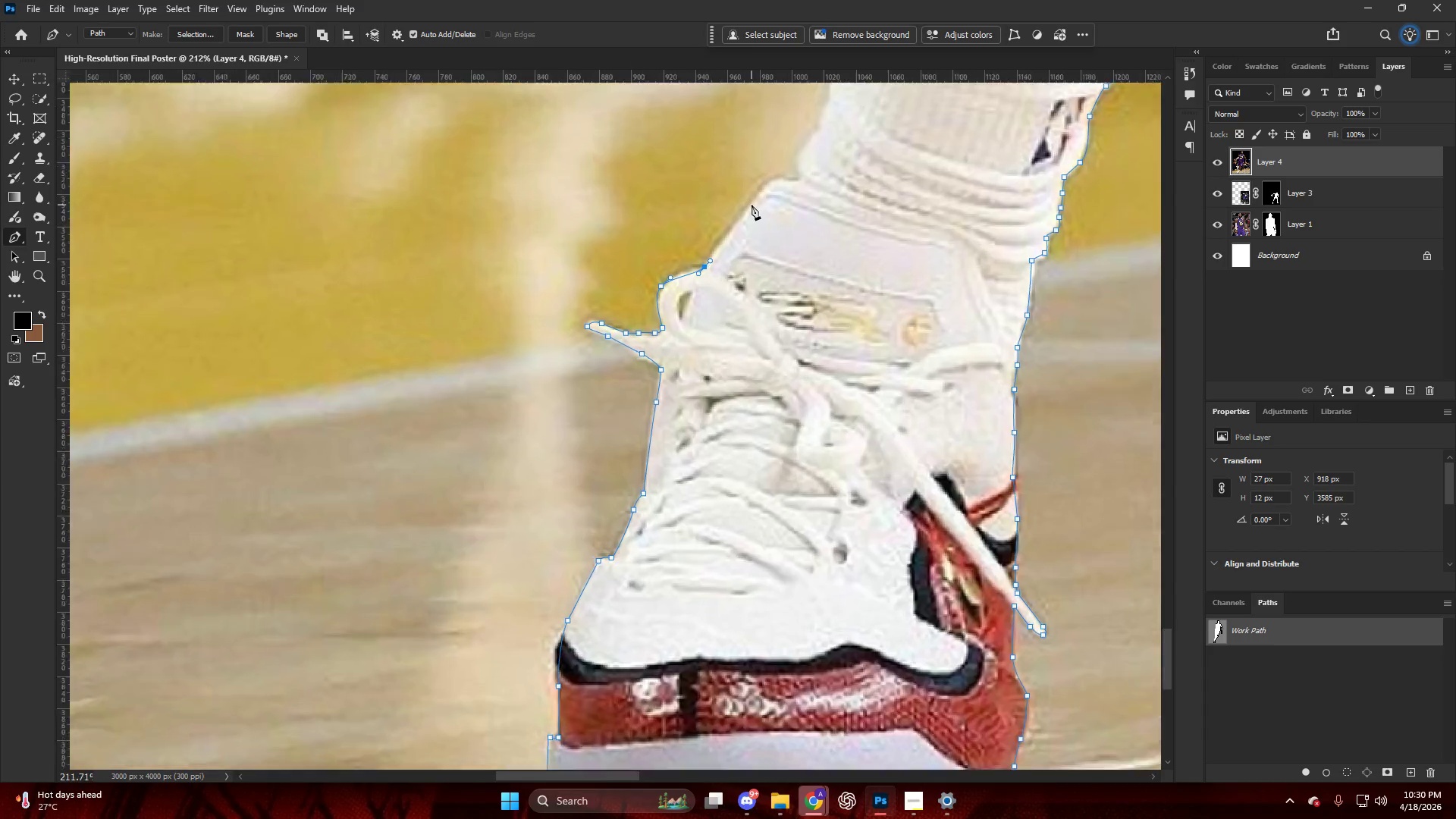 
hold_key(key=AltLeft, duration=0.38)
 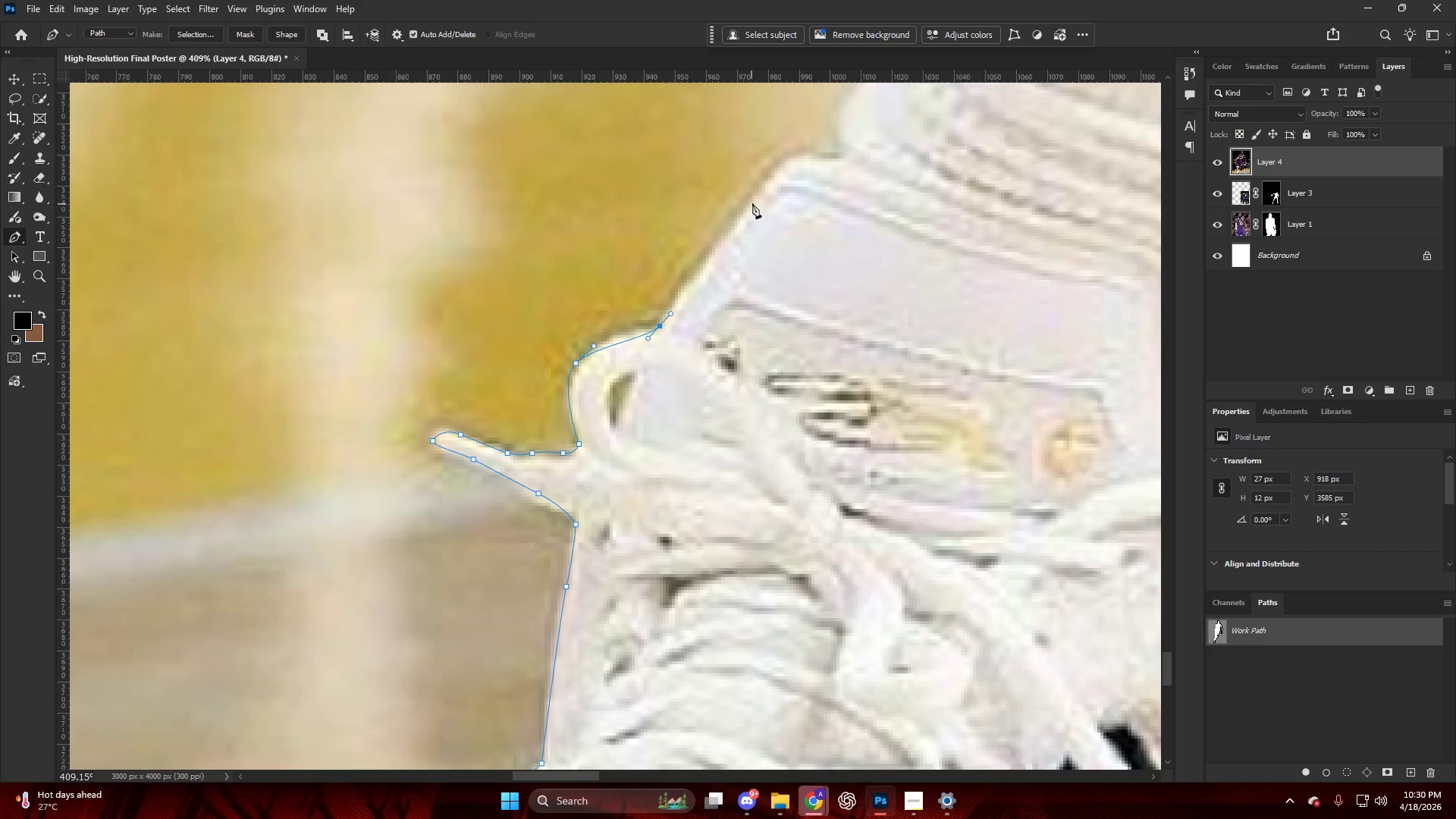 
left_click_drag(start_coordinate=[752, 203], to_coordinate=[765, 185])
 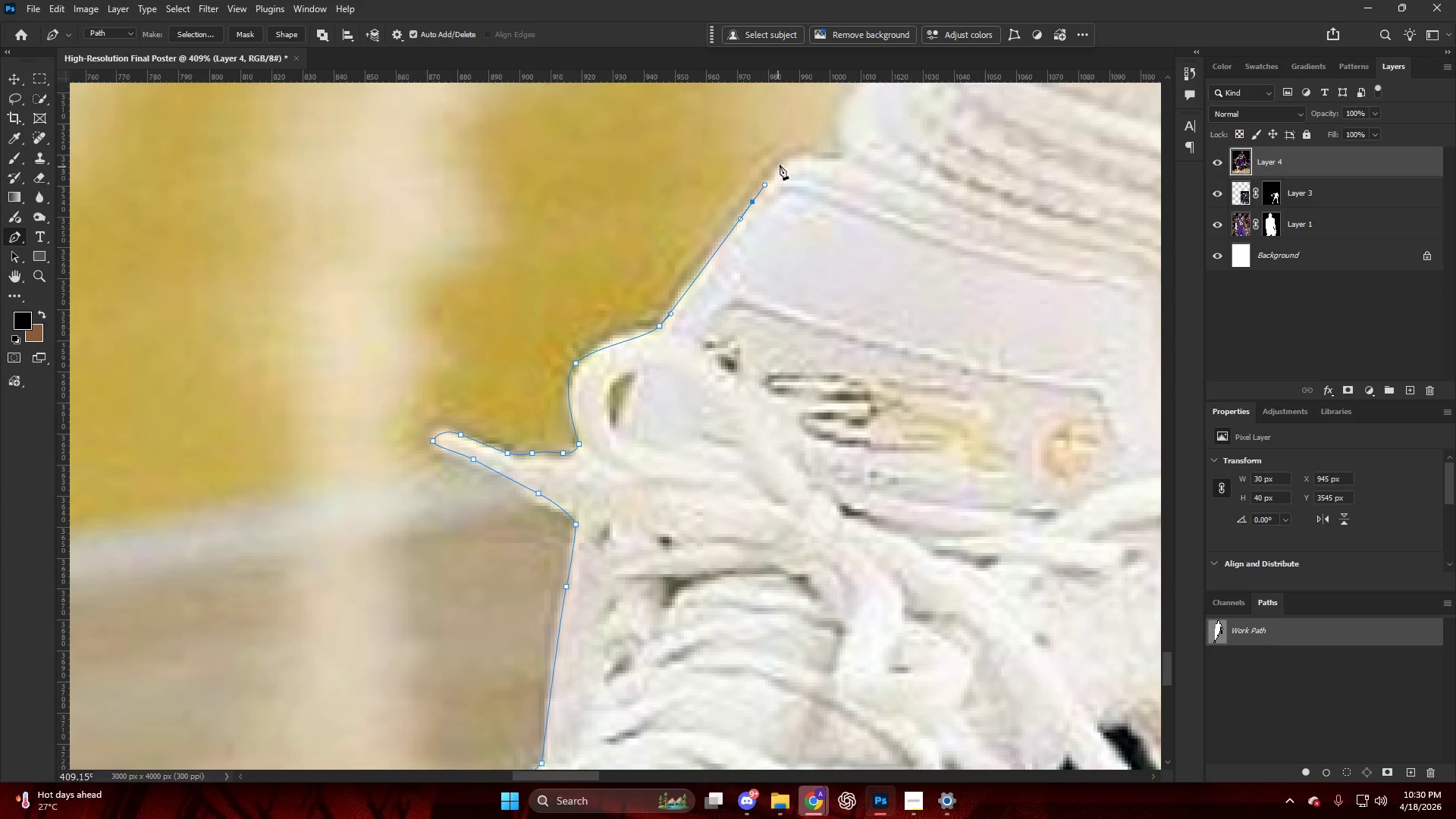 
scroll: coordinate [752, 205], scroll_direction: up, amount: 2.0
 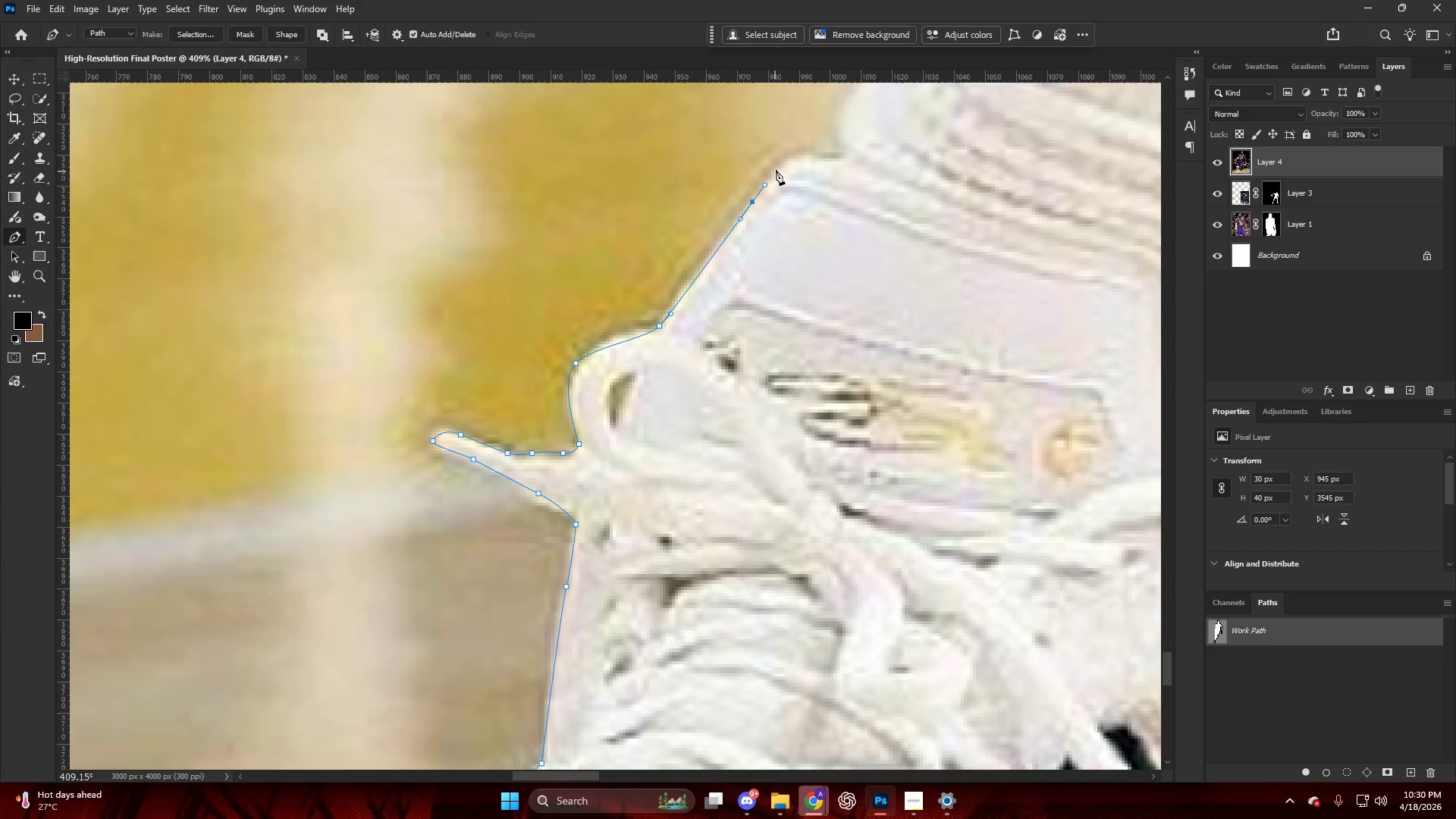 
left_click_drag(start_coordinate=[782, 163], to_coordinate=[811, 157])
 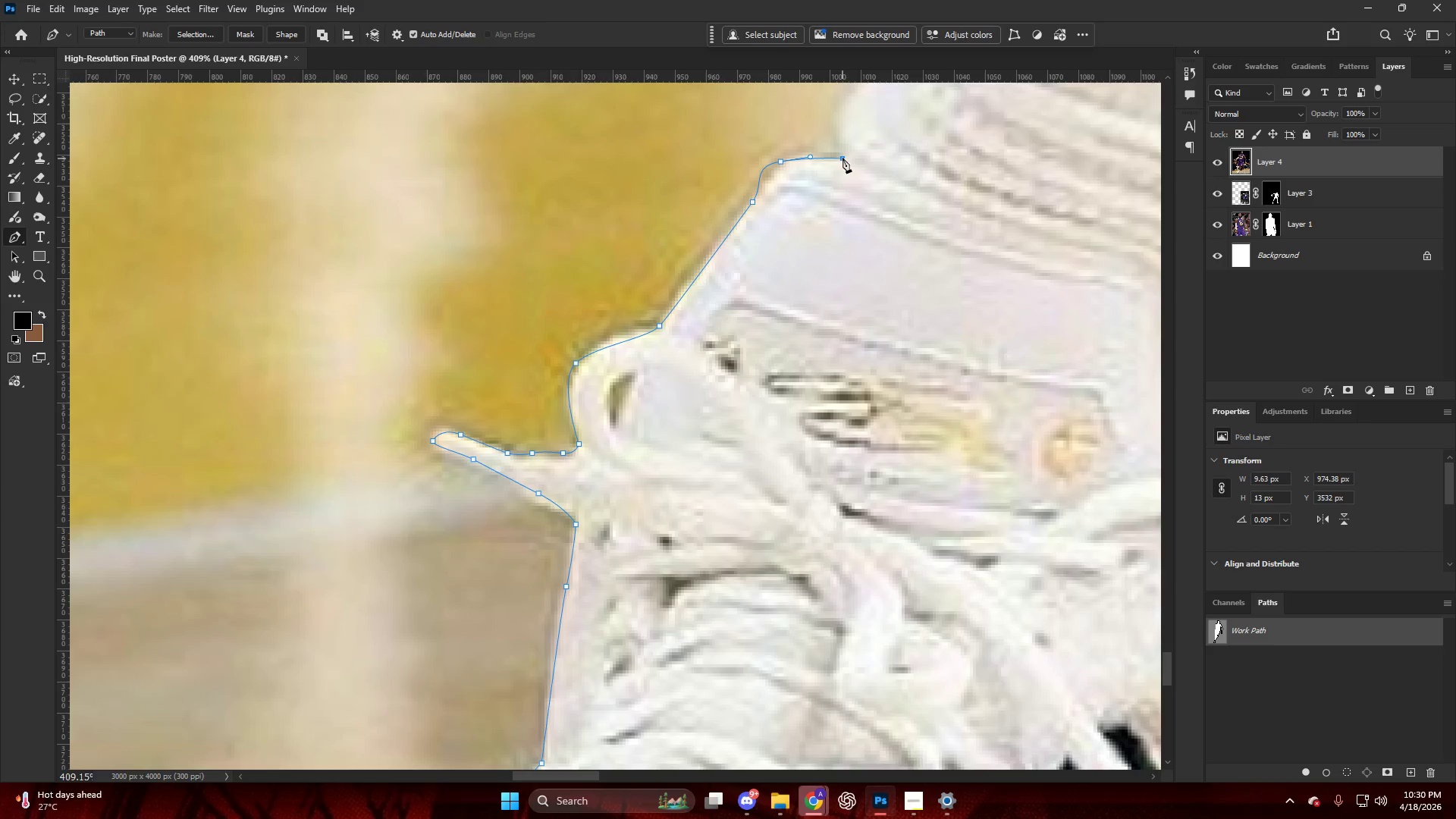 
hold_key(key=AltLeft, duration=0.36)
 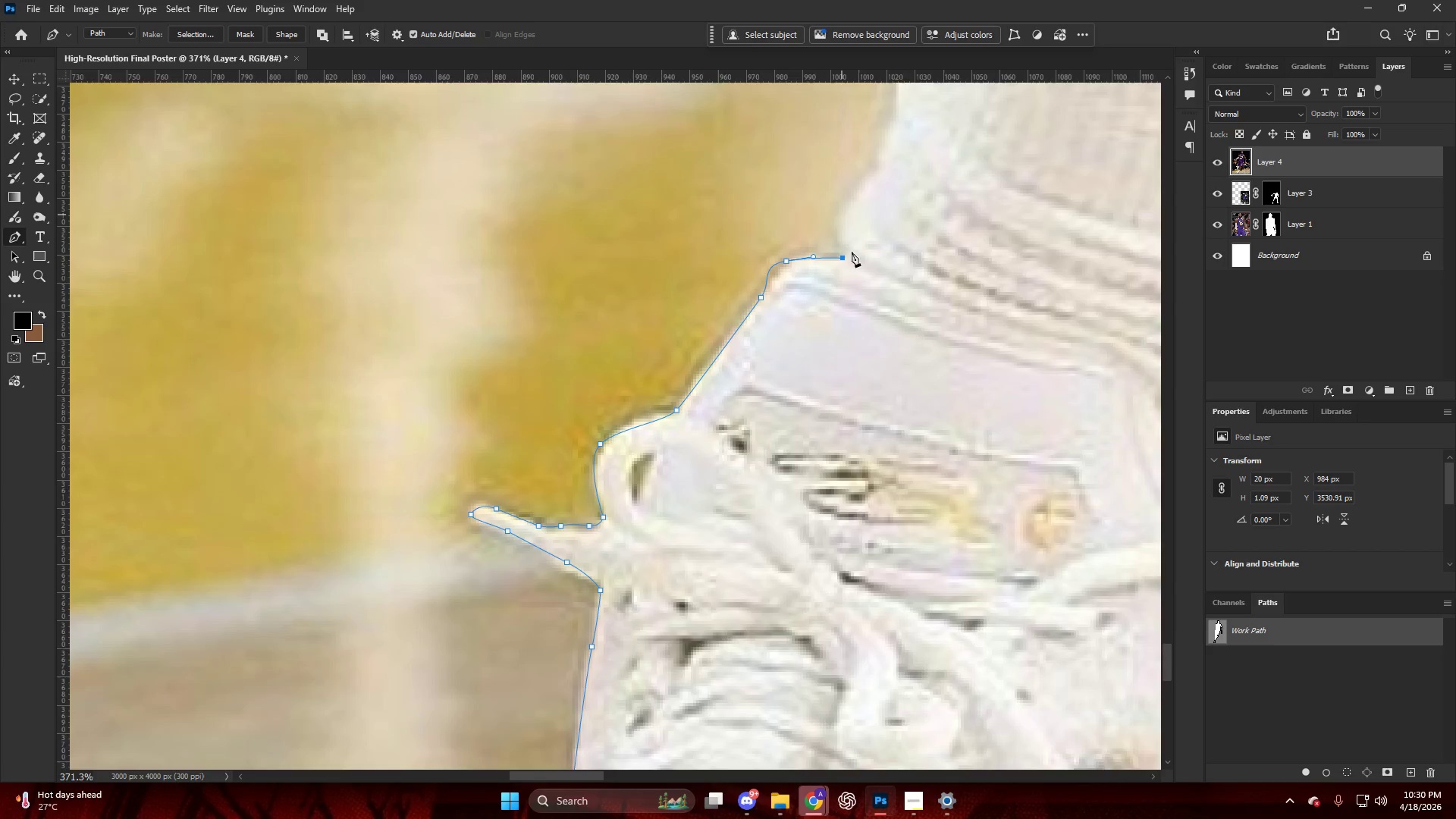 
hold_key(key=AltLeft, duration=0.52)
 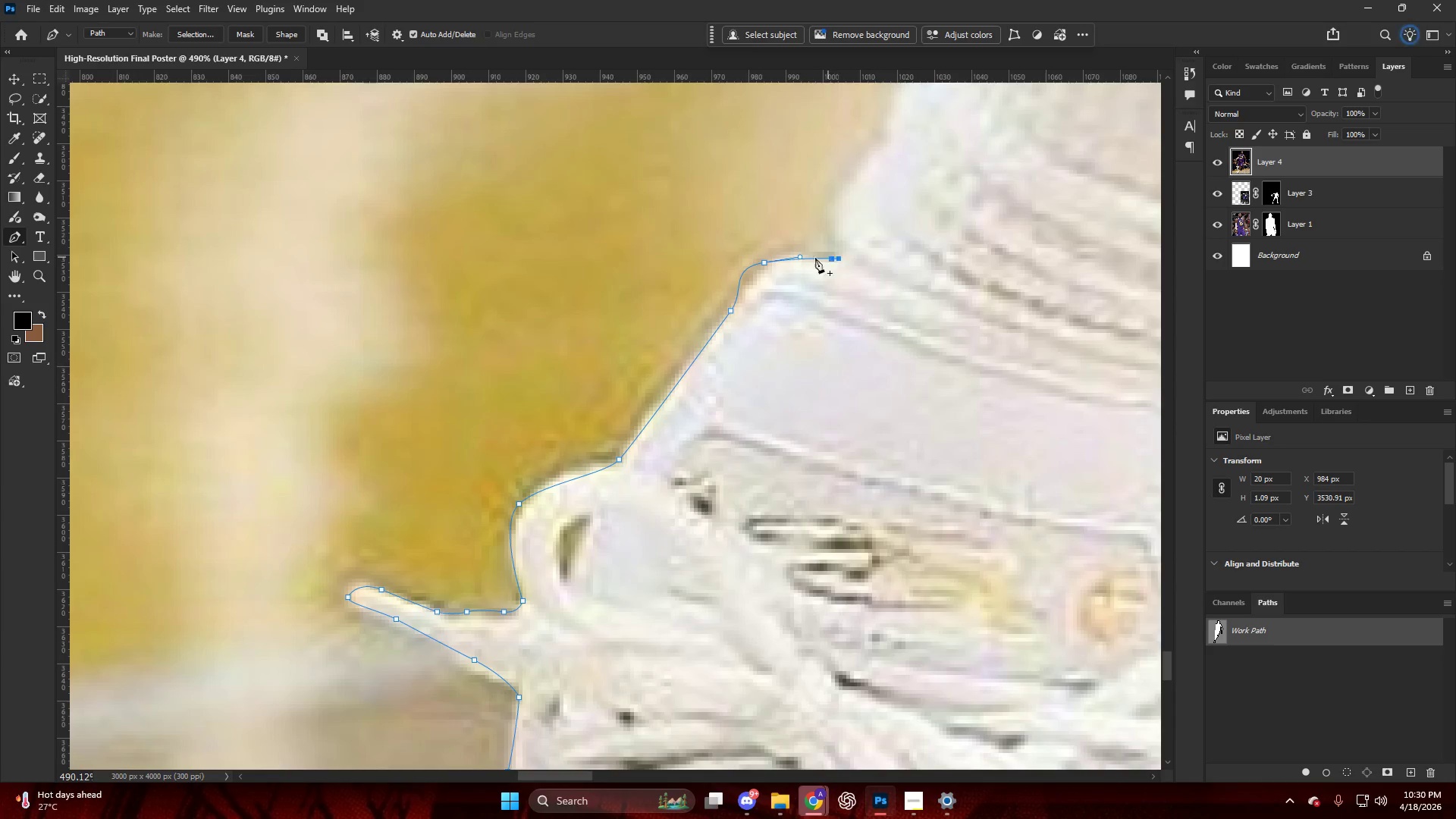 
key(Control+ControlLeft)
 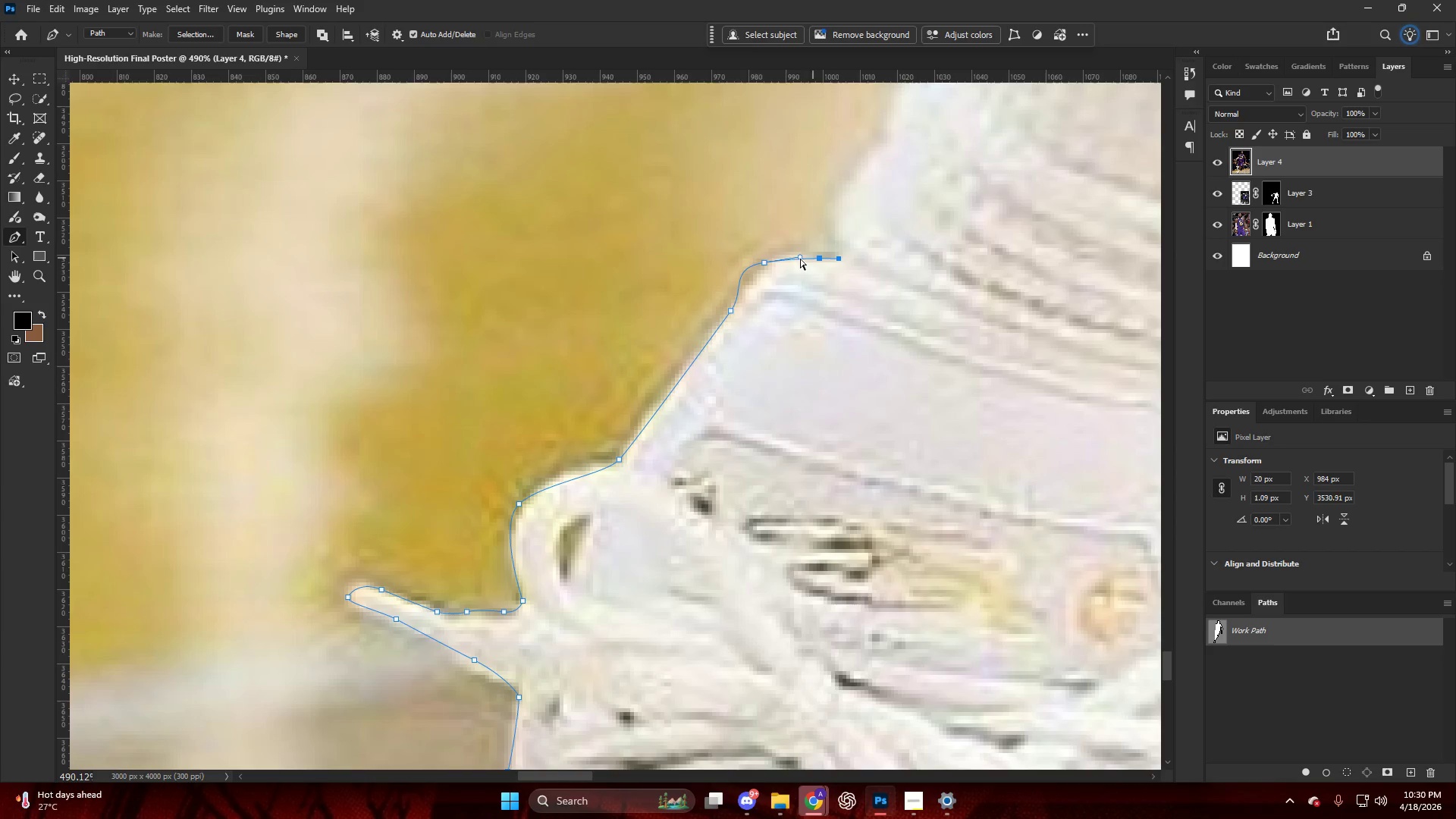 
key(Control+Z)
 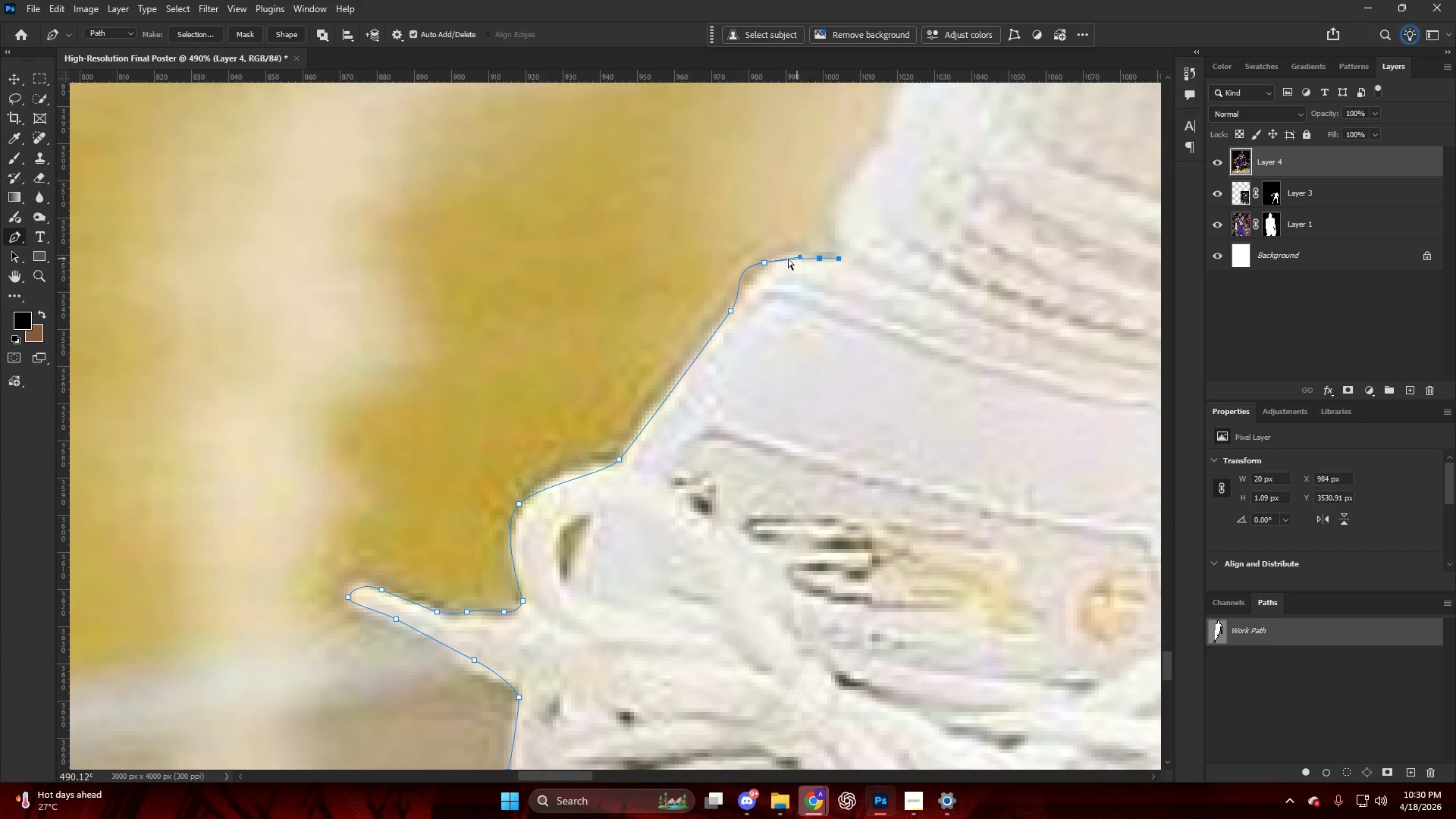 
key(Control+Z)
 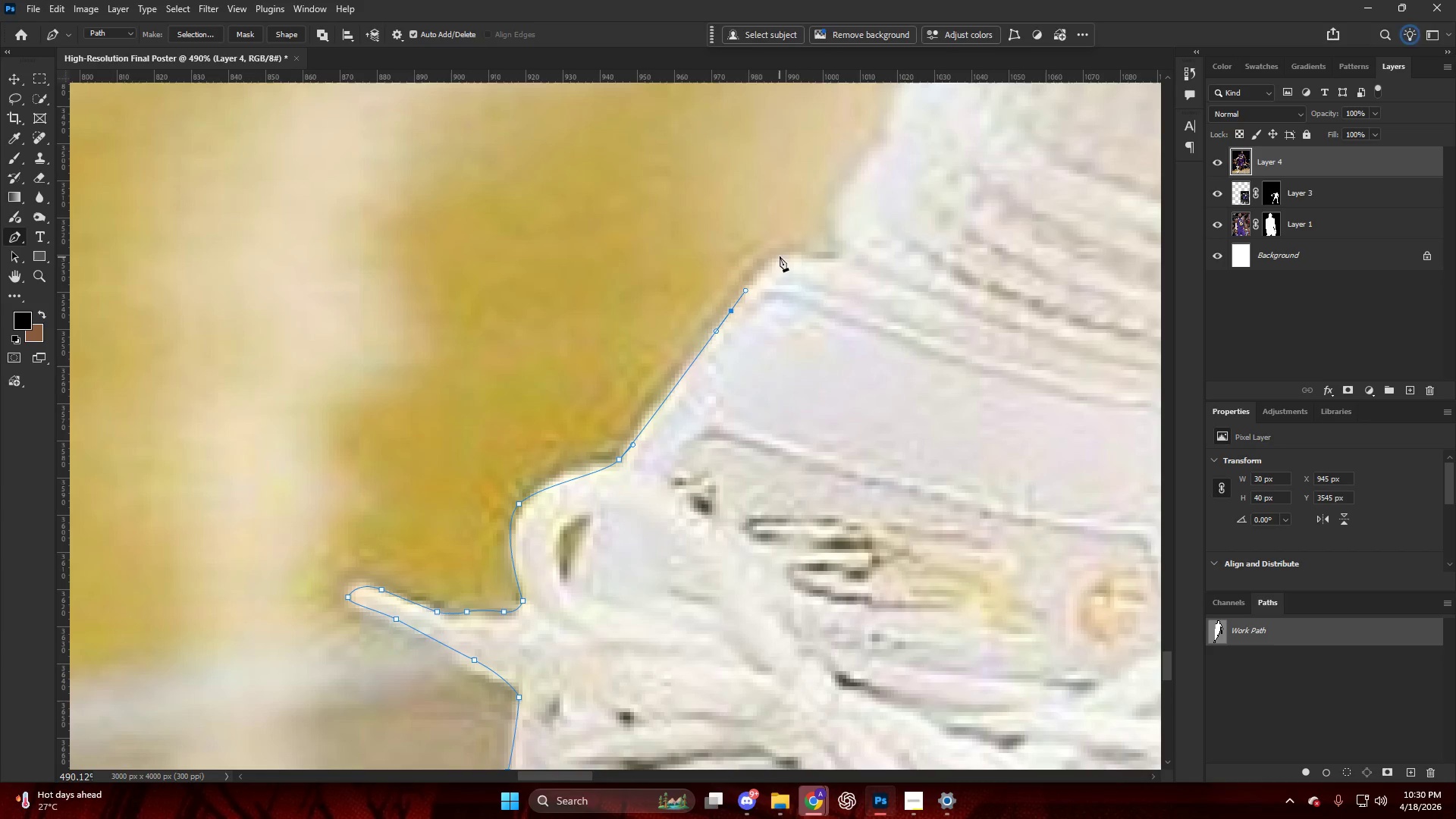 
scroll: coordinate [855, 256], scroll_direction: up, amount: 7.0
 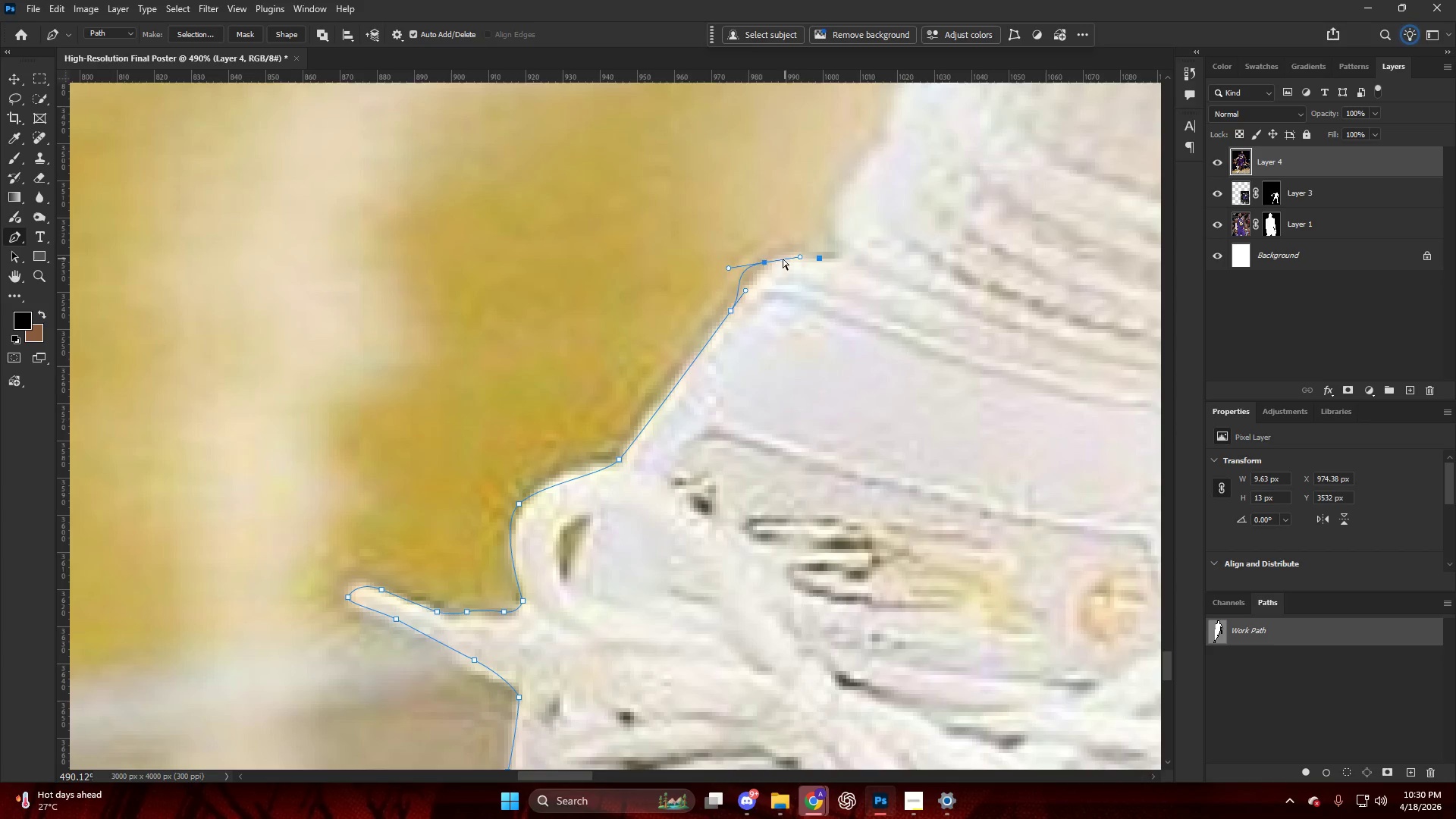 
left_click_drag(start_coordinate=[780, 256], to_coordinate=[814, 257])
 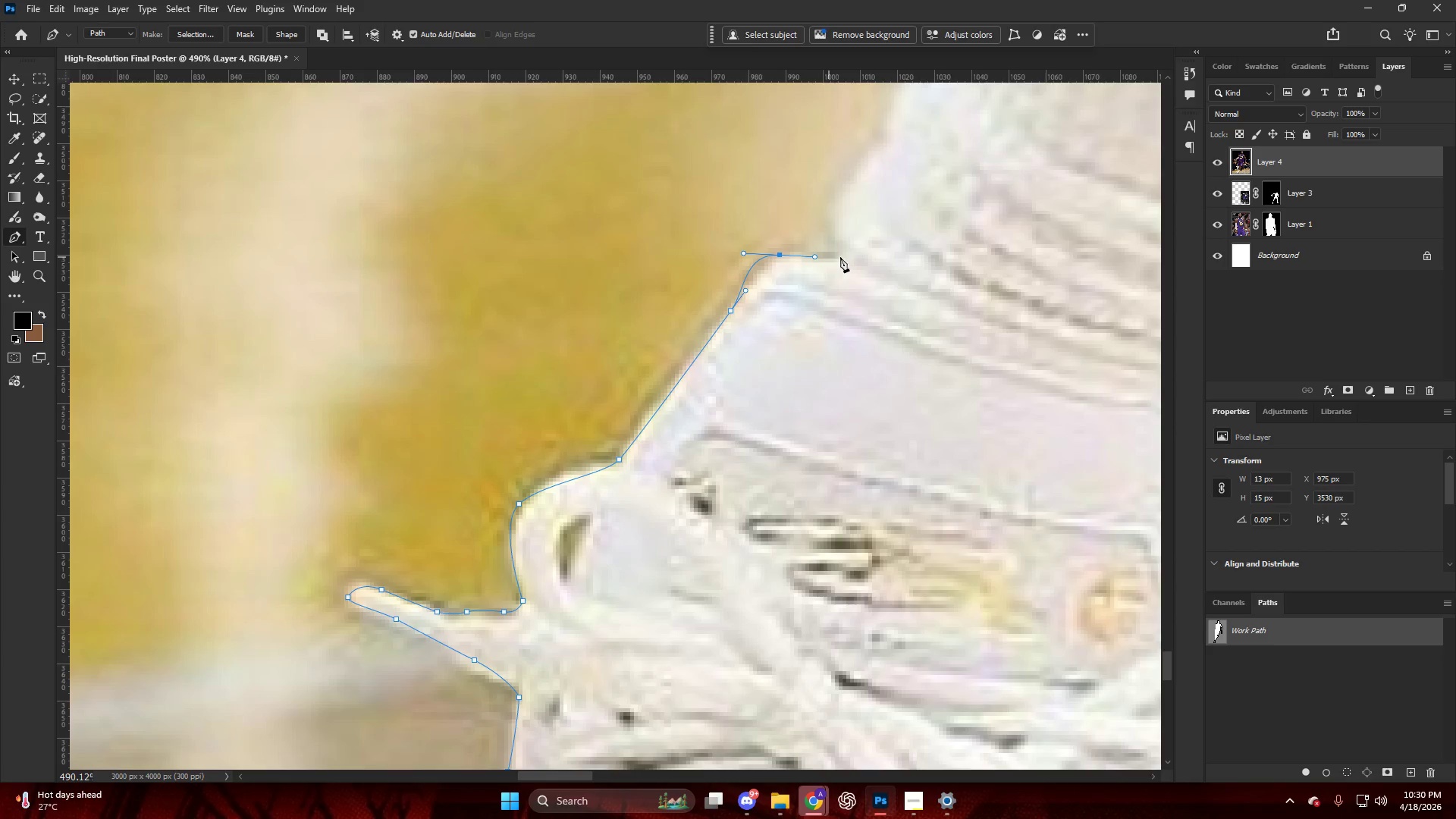 
left_click_drag(start_coordinate=[843, 257], to_coordinate=[843, 248])
 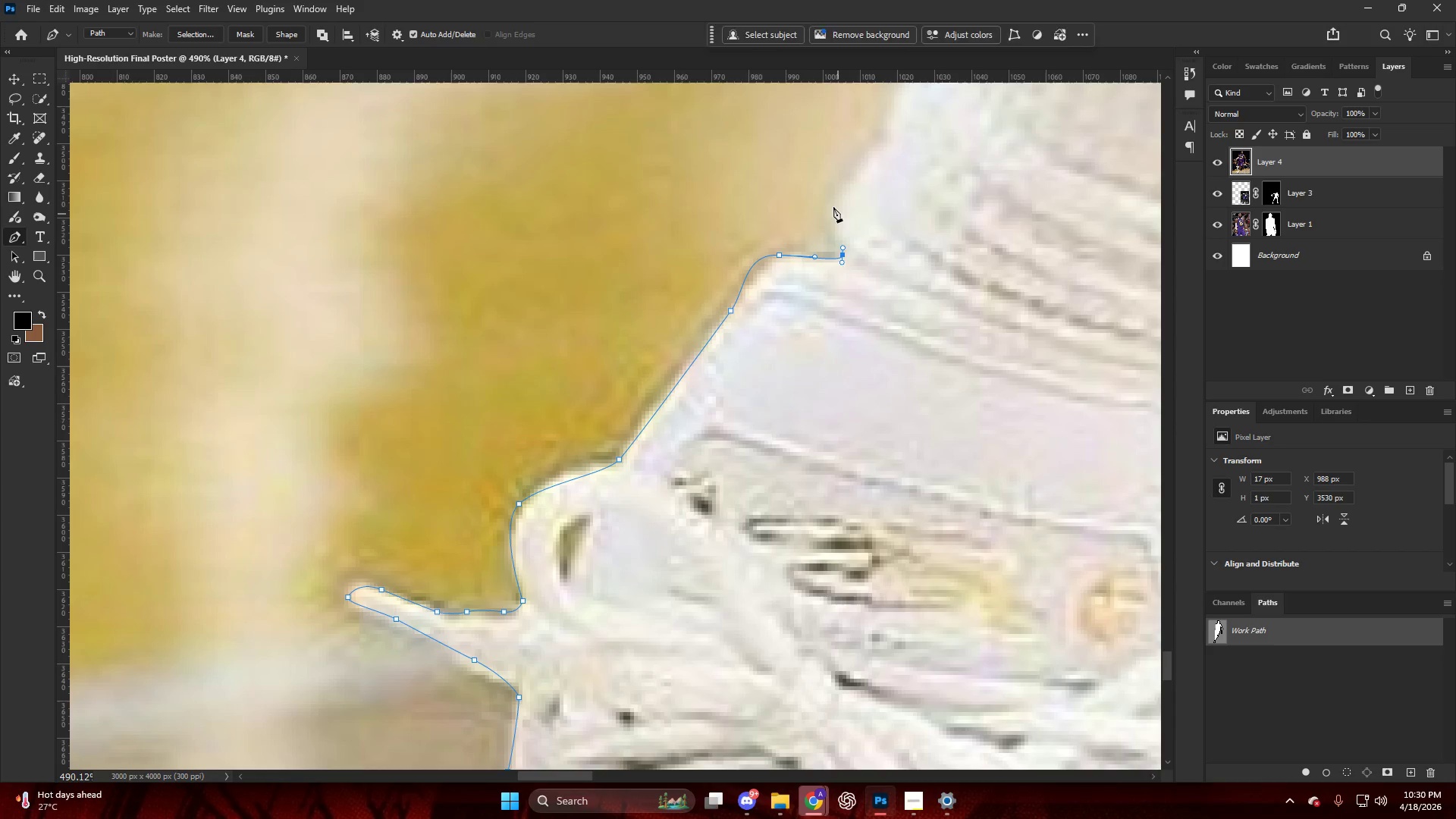 
left_click_drag(start_coordinate=[833, 206], to_coordinate=[835, 201])
 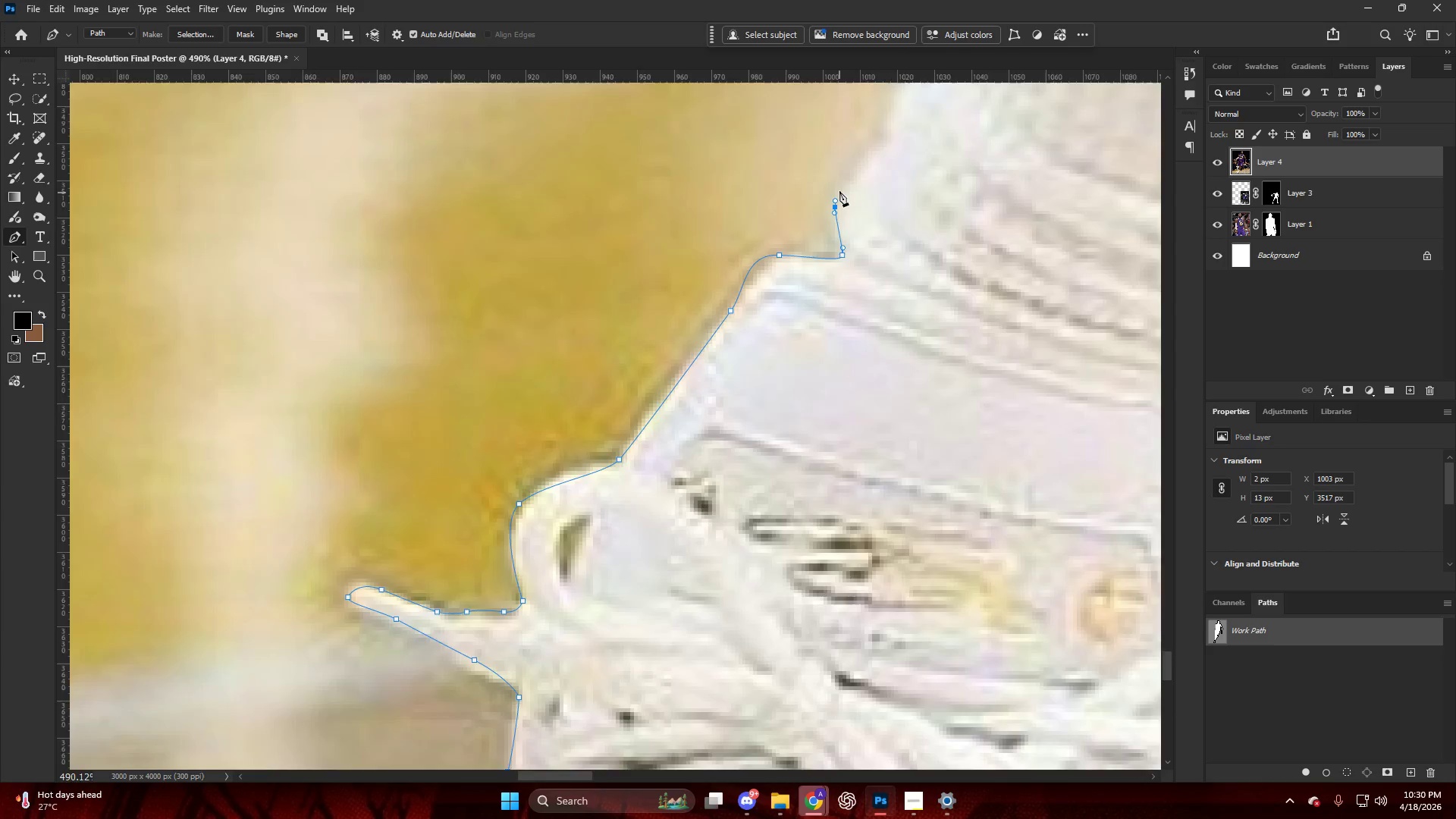 
hold_key(key=AltLeft, duration=1.17)
scroll: coordinate [894, 197], scroll_direction: down, amount: 26.0
 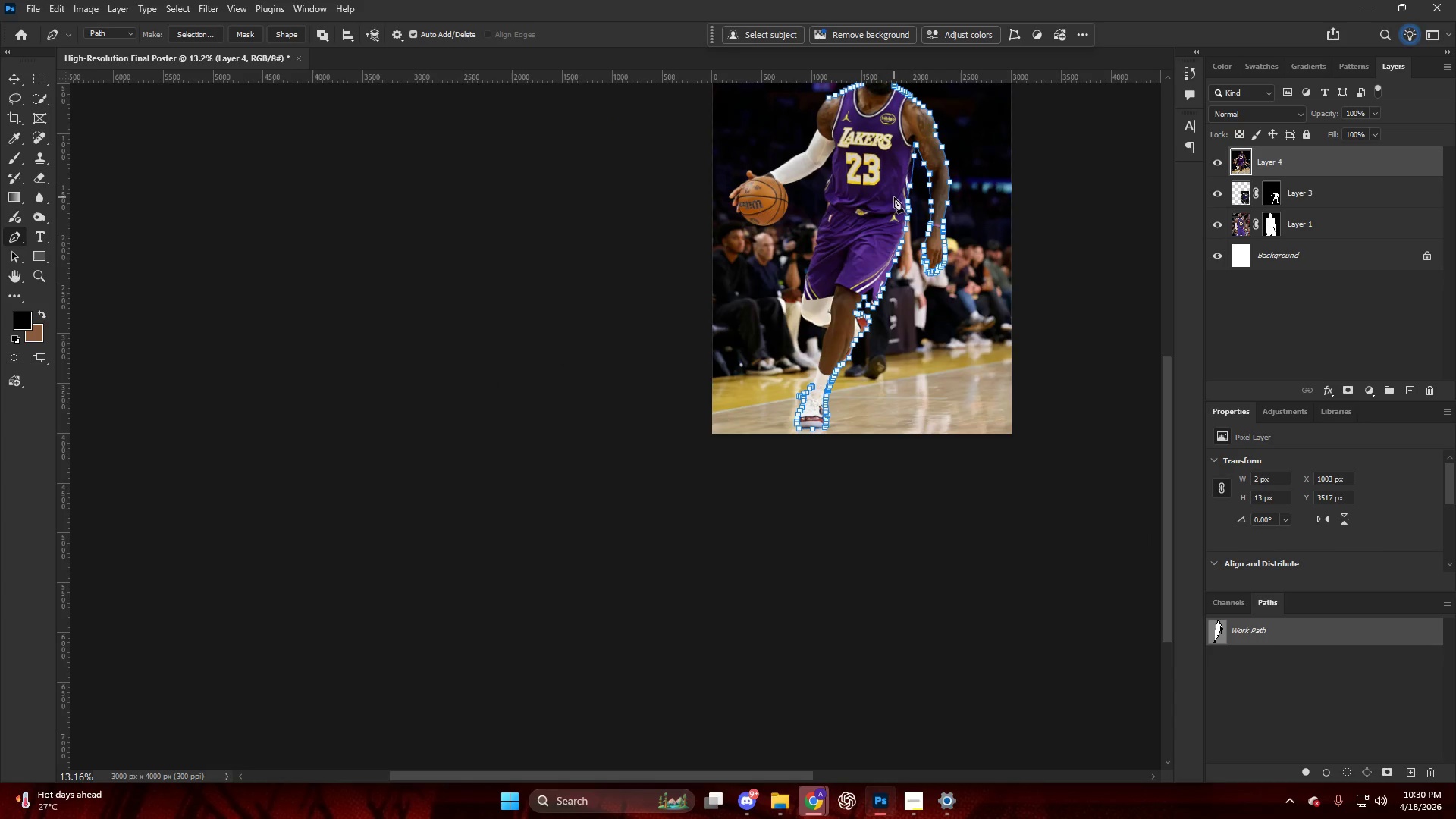 
wait(8.74)
 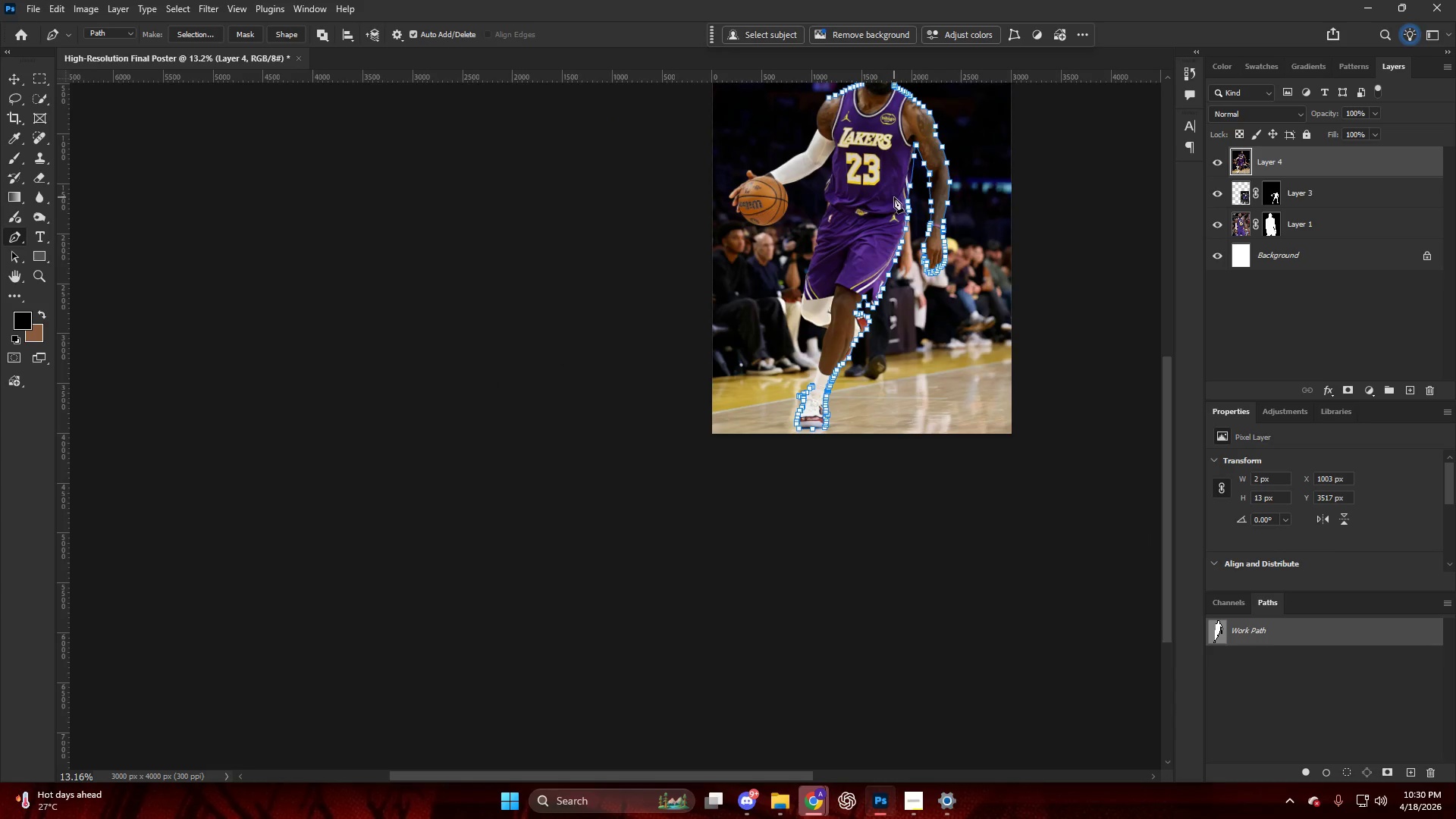 
hold_key(key=AltLeft, duration=1.03)
 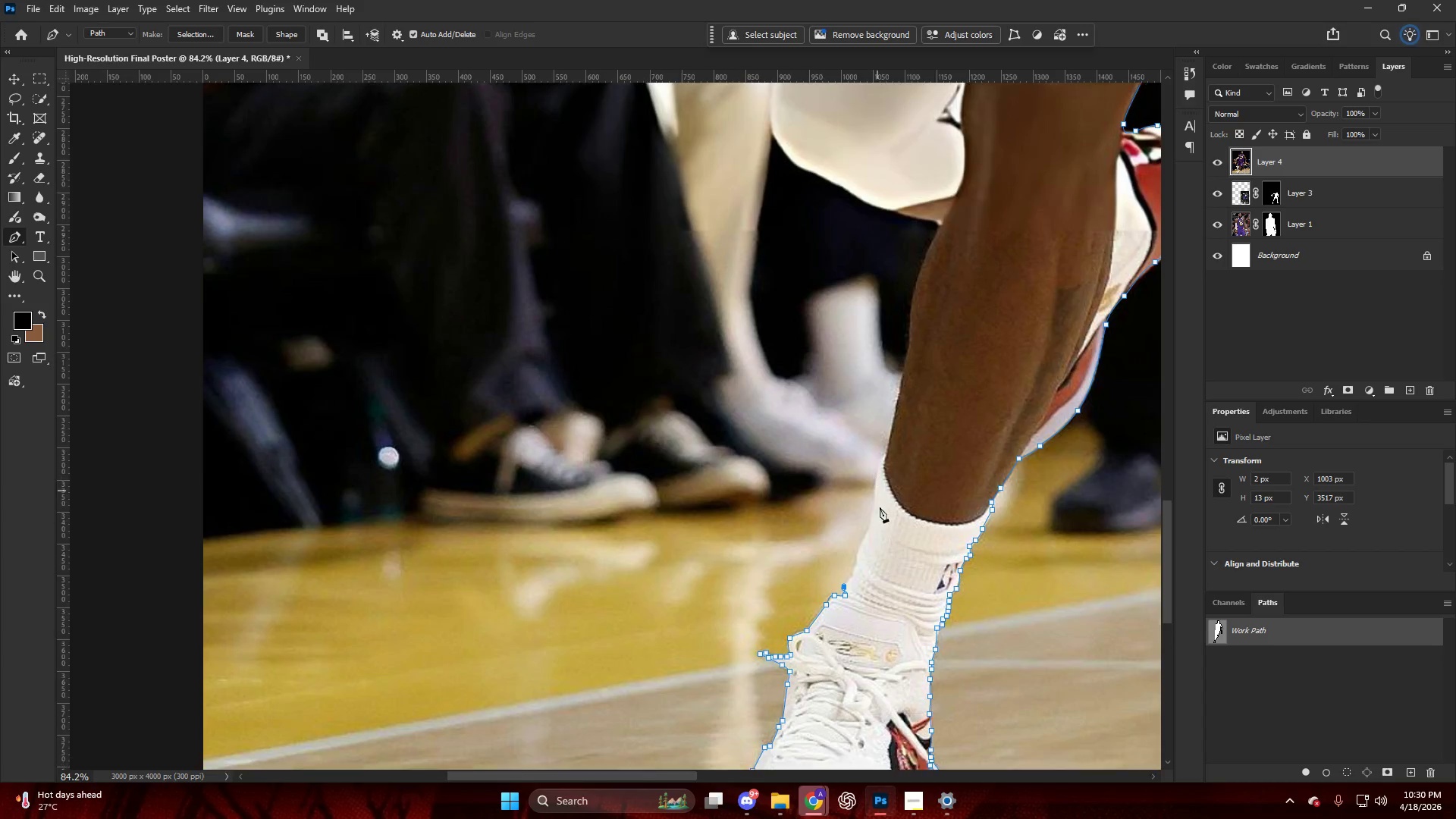 
key(Alt+AltLeft)
 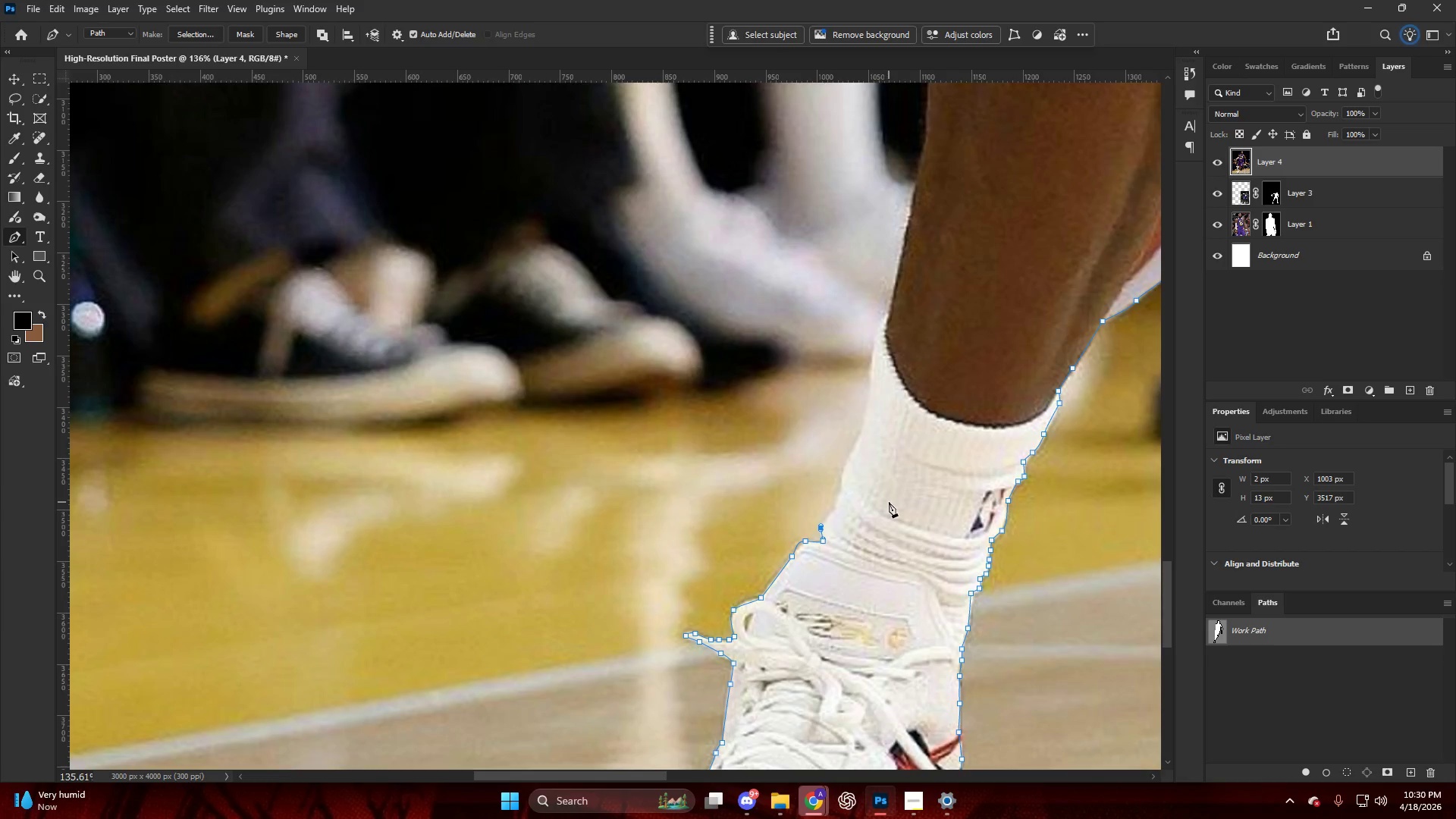 
scroll: coordinate [881, 508], scroll_direction: up, amount: 13.0
 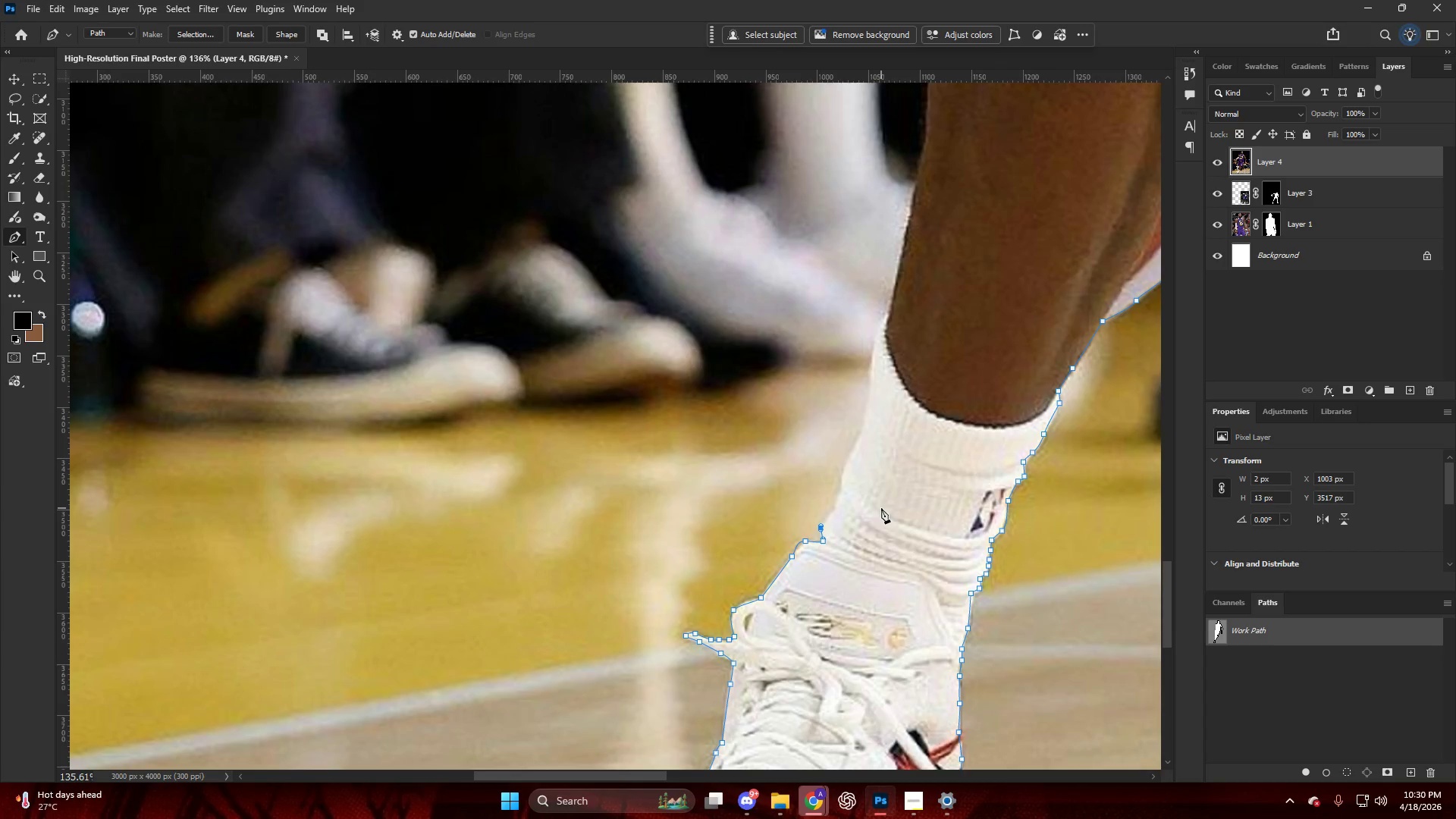 
wait(6.49)
 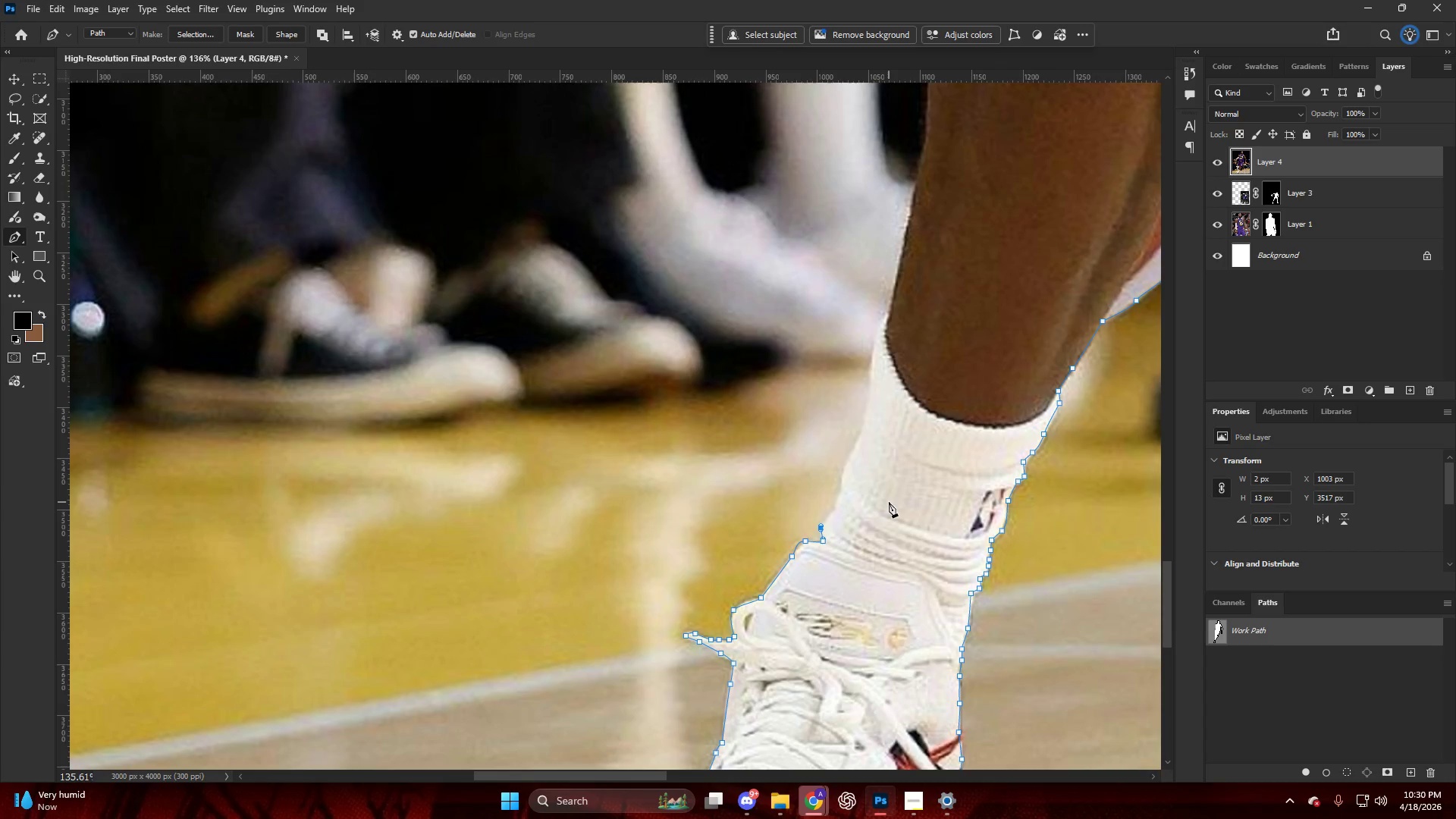 
scroll: coordinate [917, 558], scroll_direction: up, amount: 3.0
 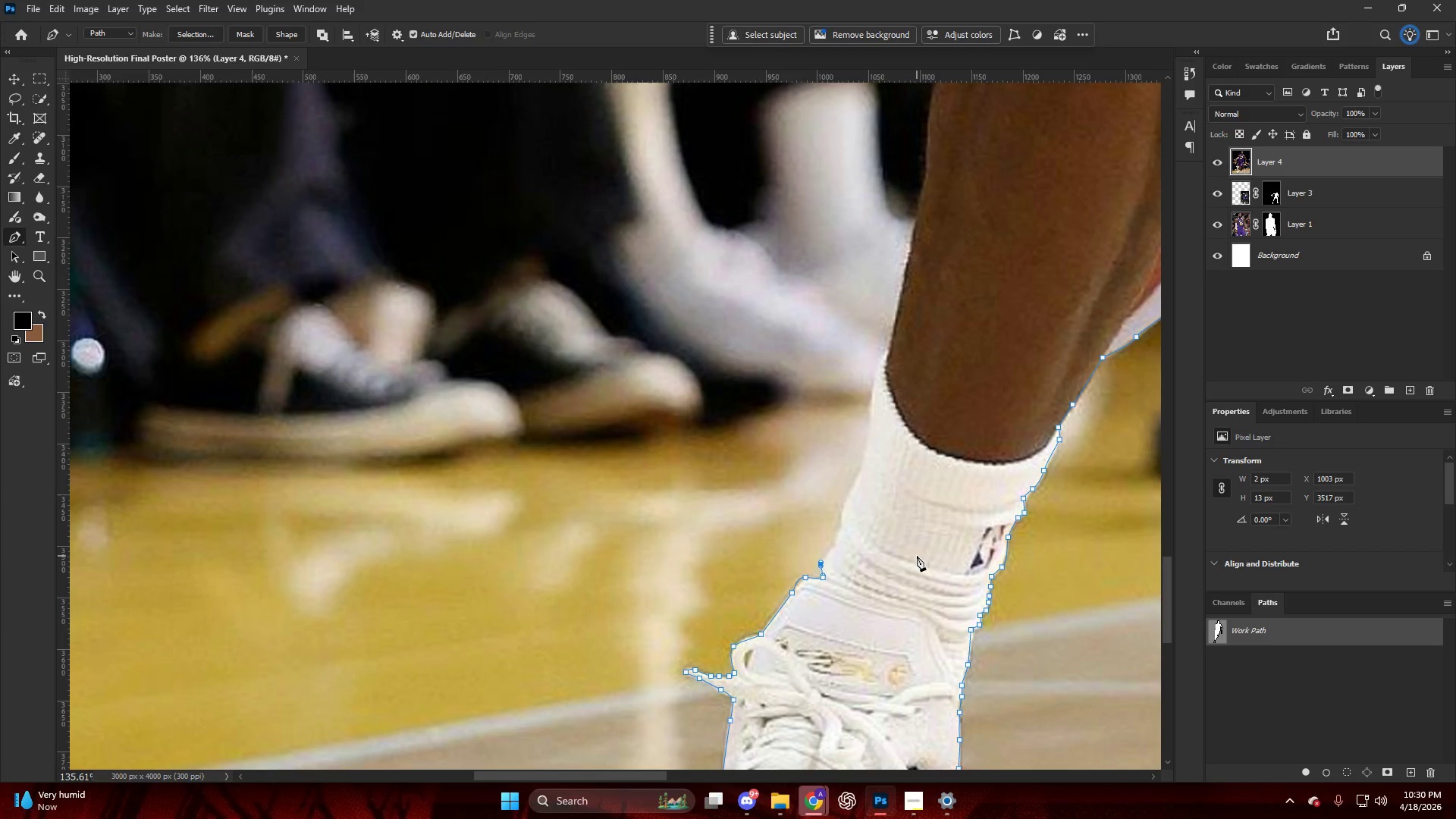 
hold_key(key=AltLeft, duration=0.73)
scroll: coordinate [843, 645], scroll_direction: up, amount: 14.0
 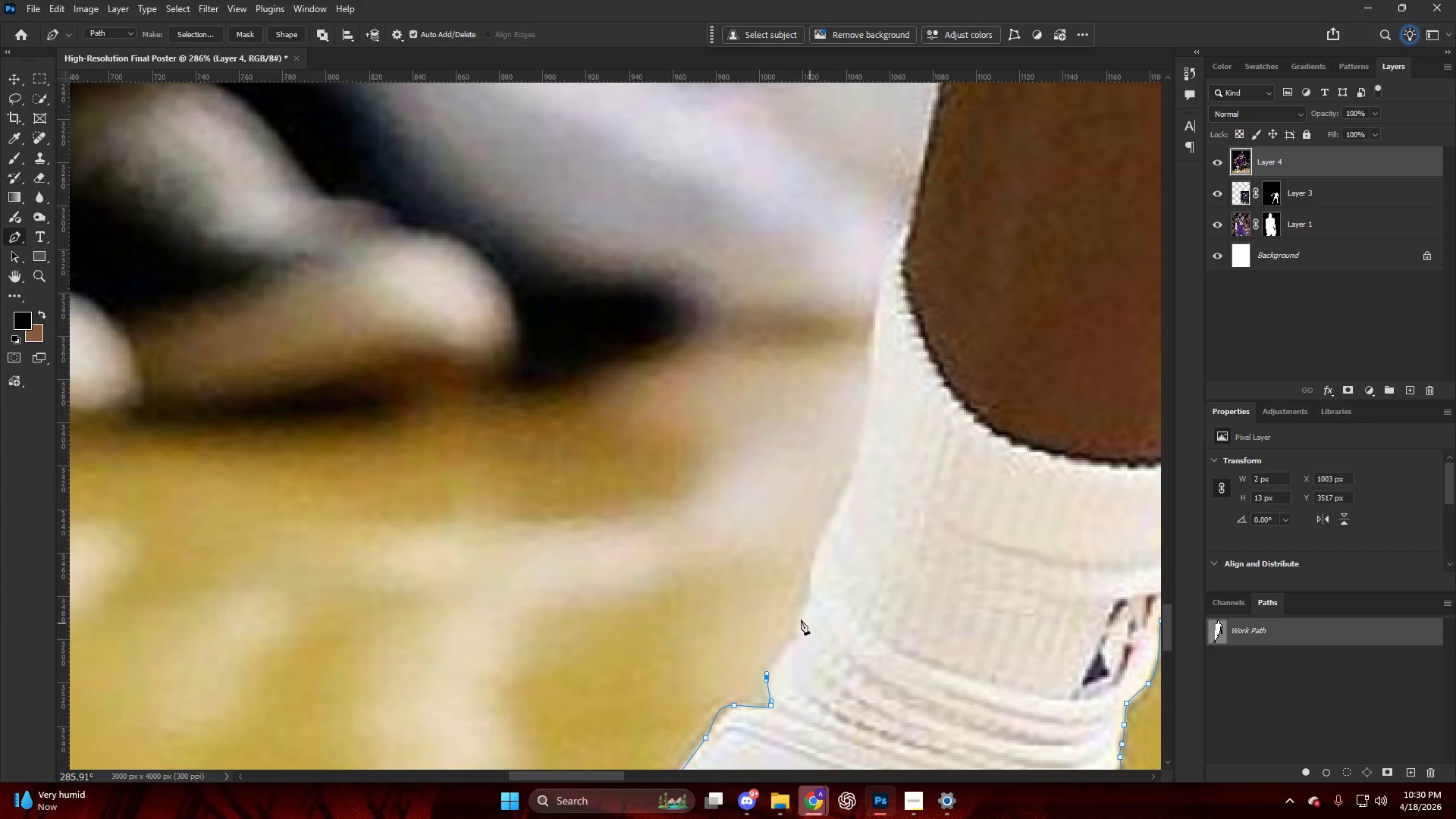 
left_click_drag(start_coordinate=[801, 617], to_coordinate=[815, 586])
 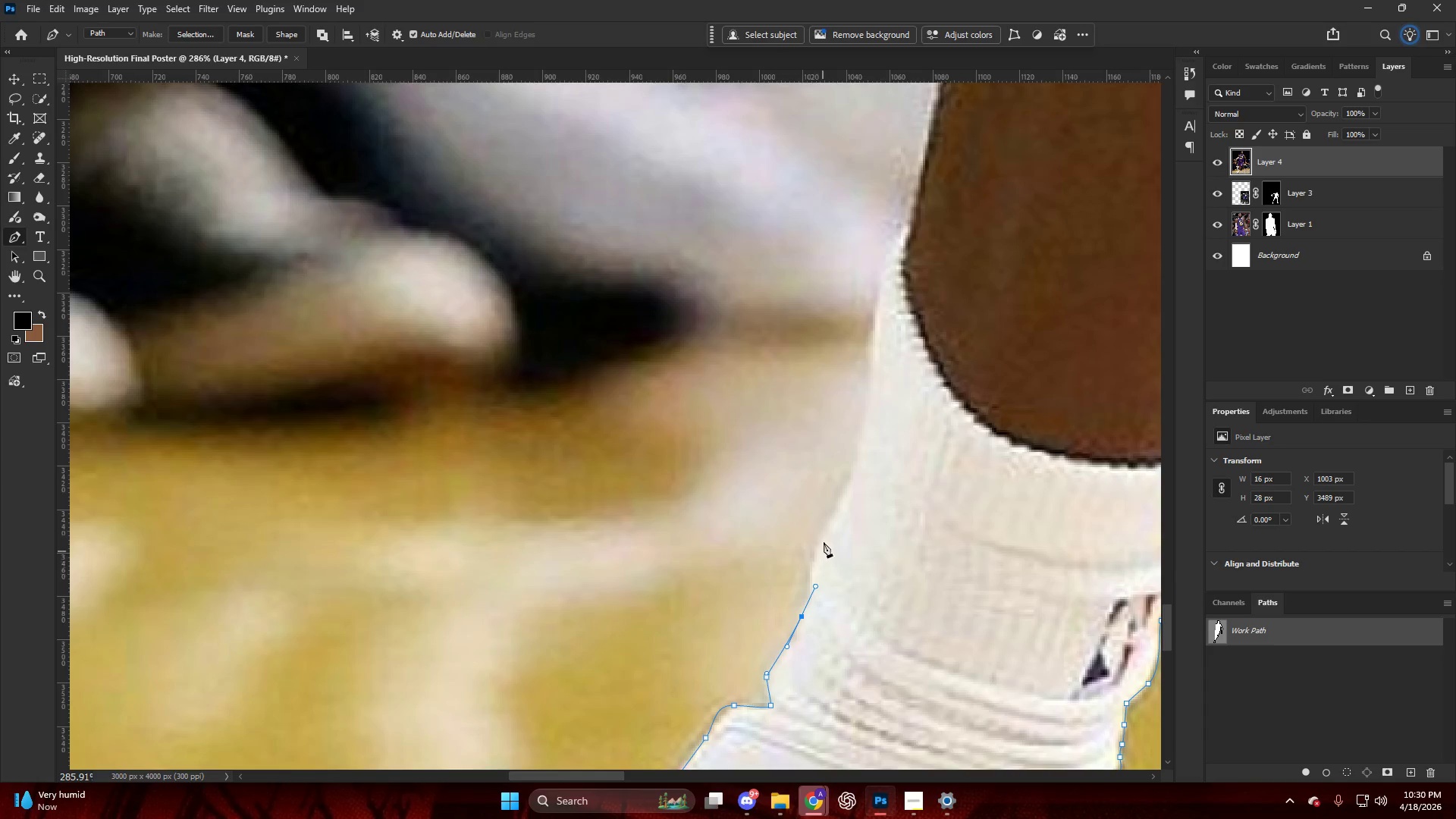 
left_click_drag(start_coordinate=[825, 537], to_coordinate=[834, 517])
 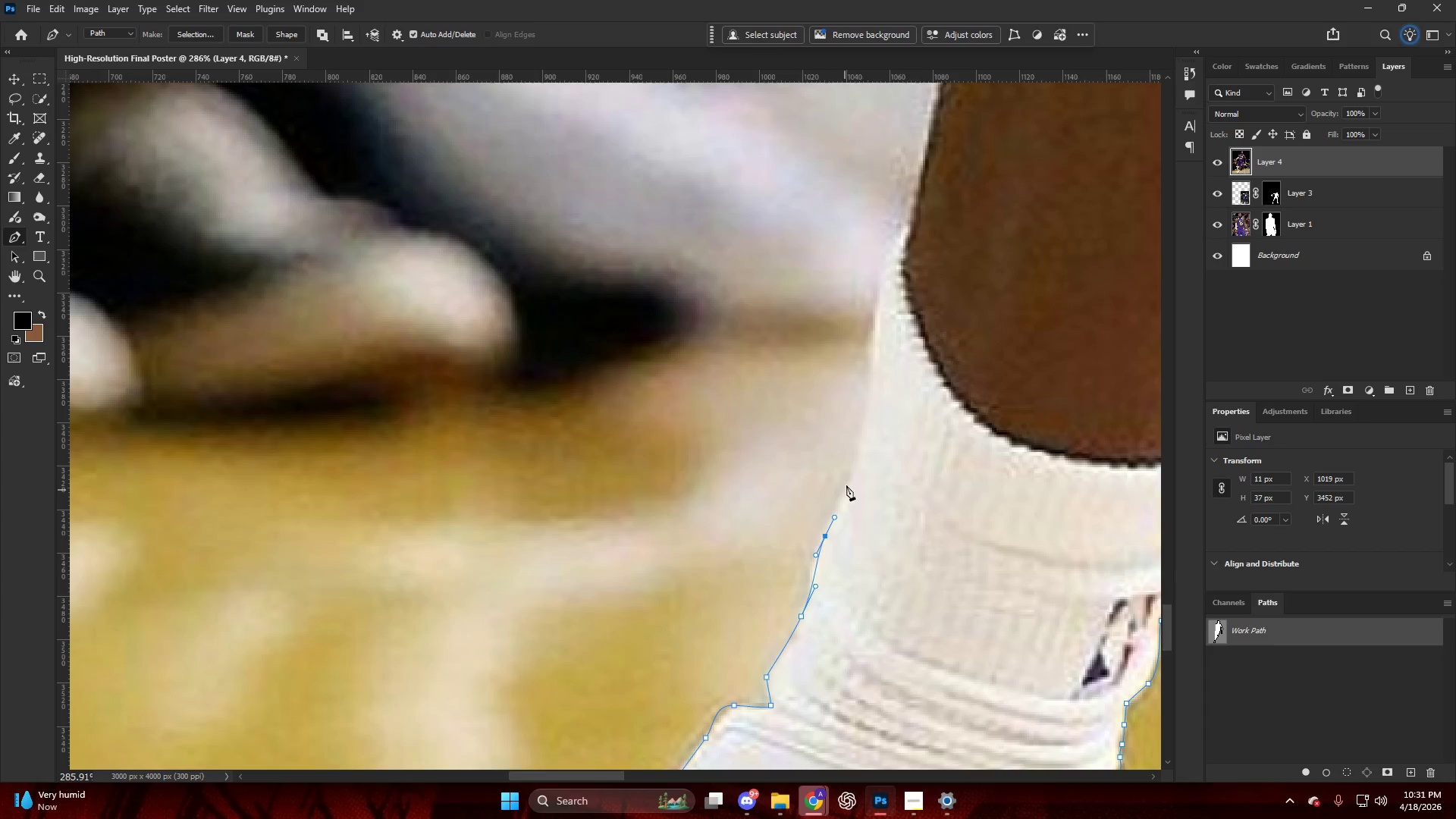 
left_click_drag(start_coordinate=[848, 479], to_coordinate=[853, 458])
 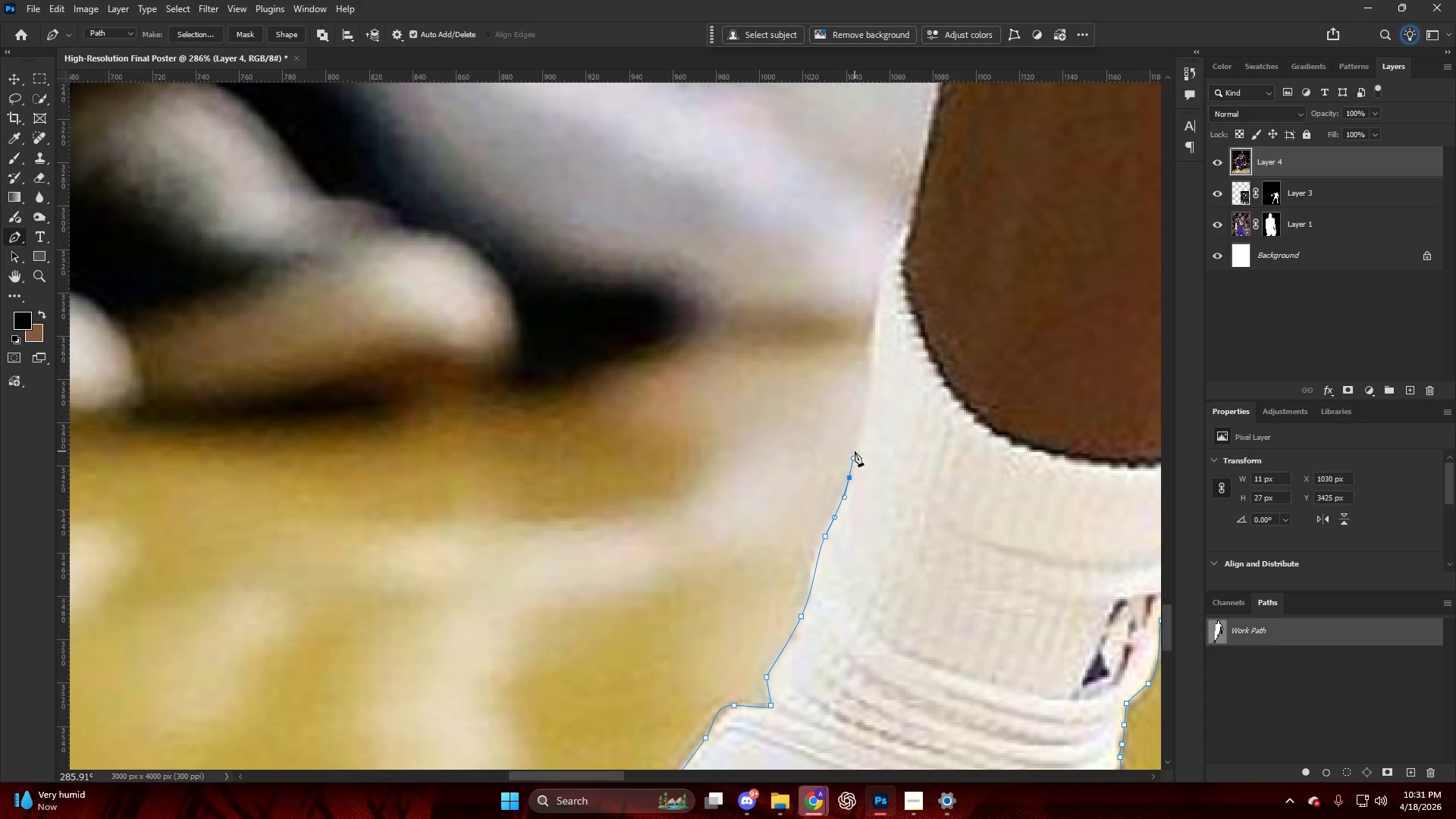 
key(Alt+AltLeft)
 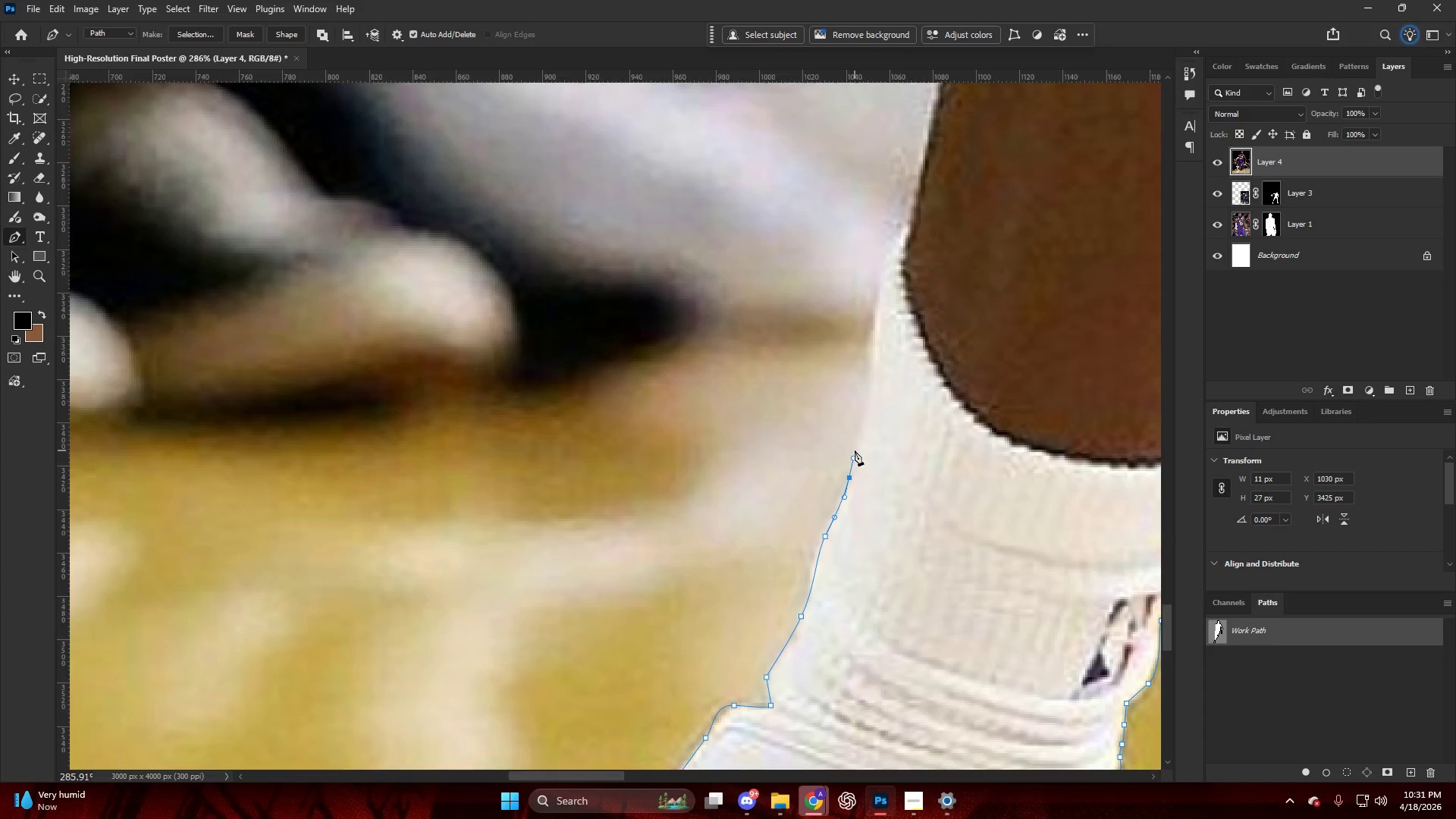 
scroll: coordinate [857, 450], scroll_direction: up, amount: 7.0
 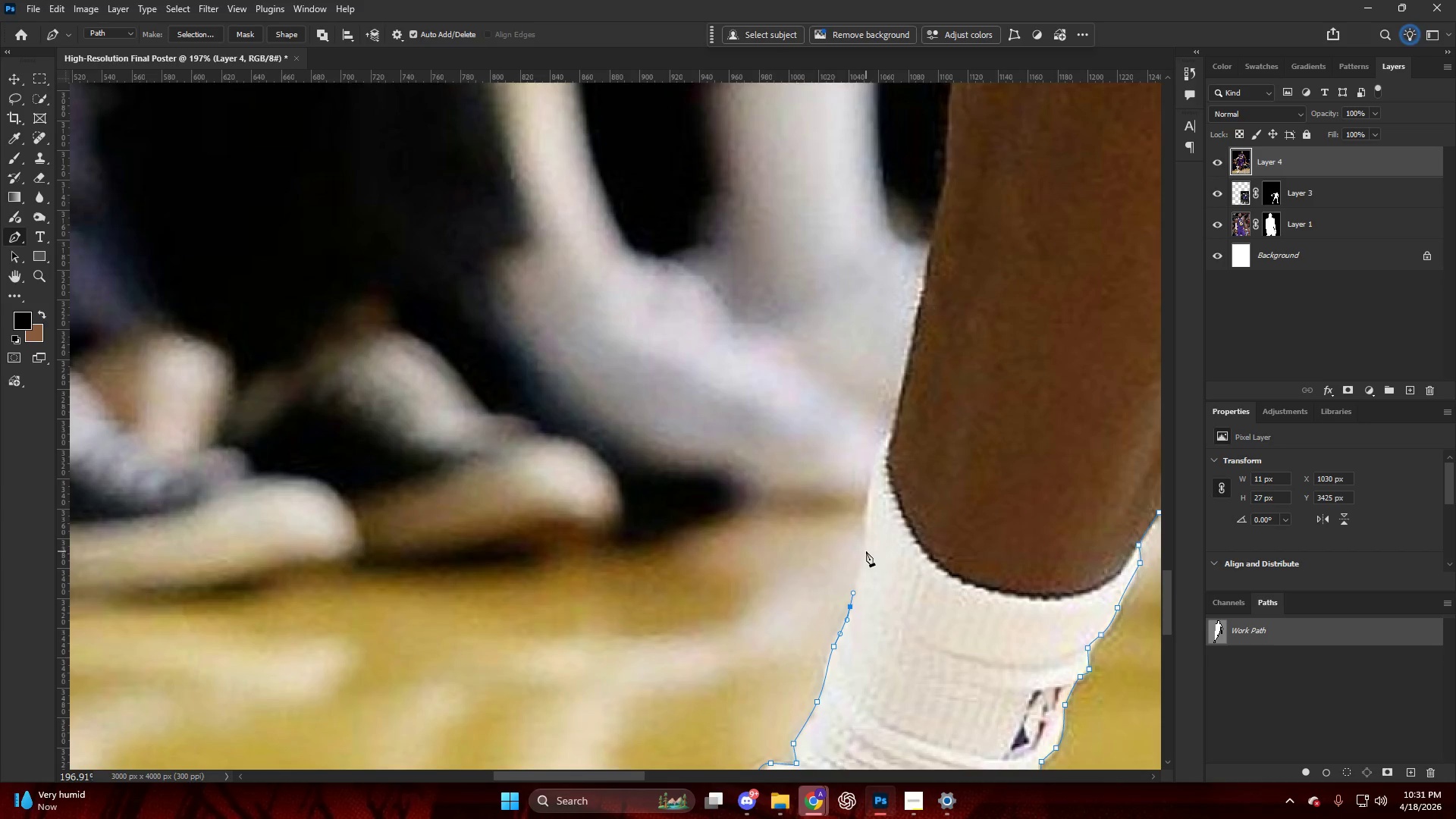 
key(Alt+AltLeft)
 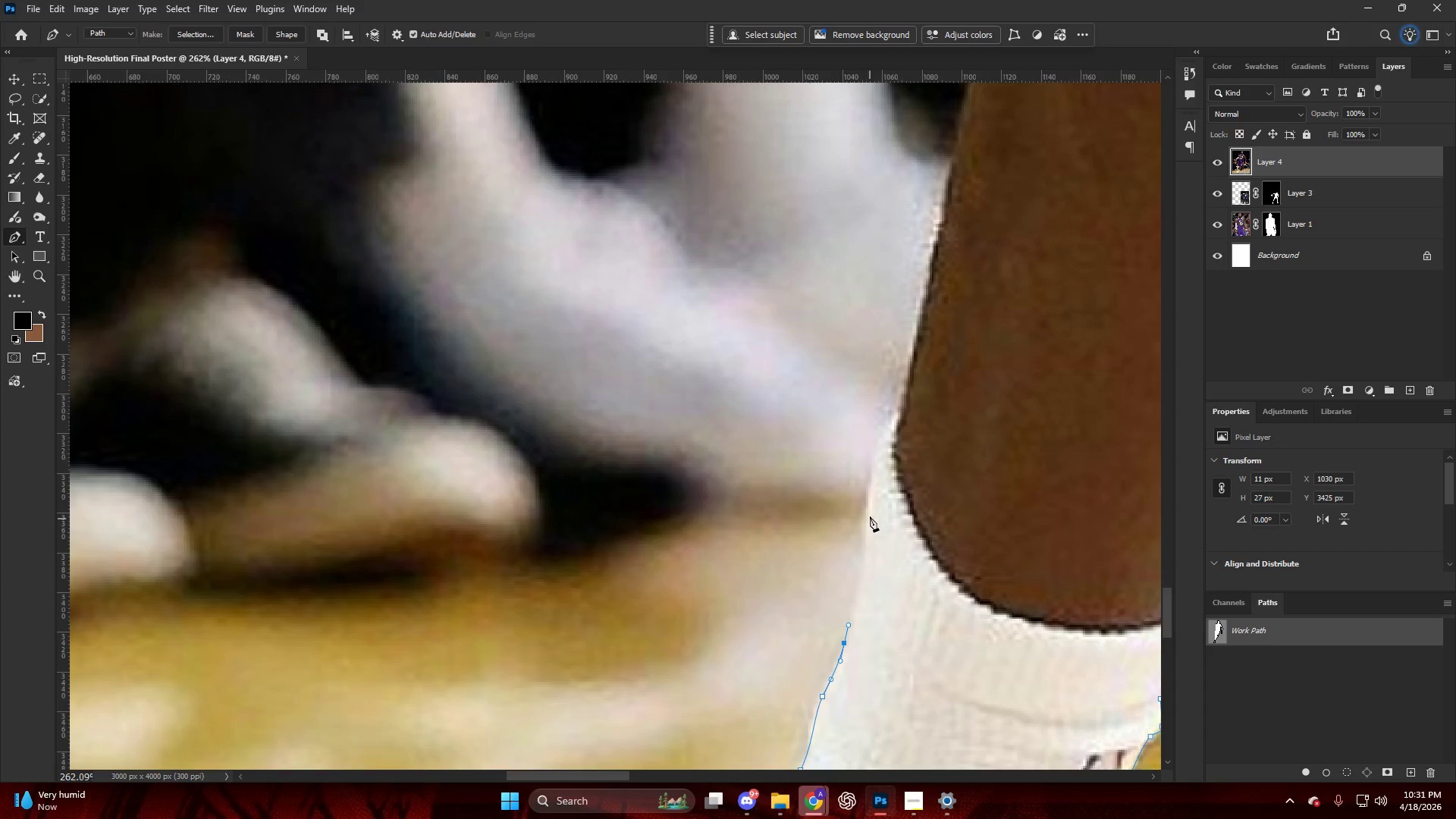 
scroll: coordinate [868, 545], scroll_direction: up, amount: 4.0
 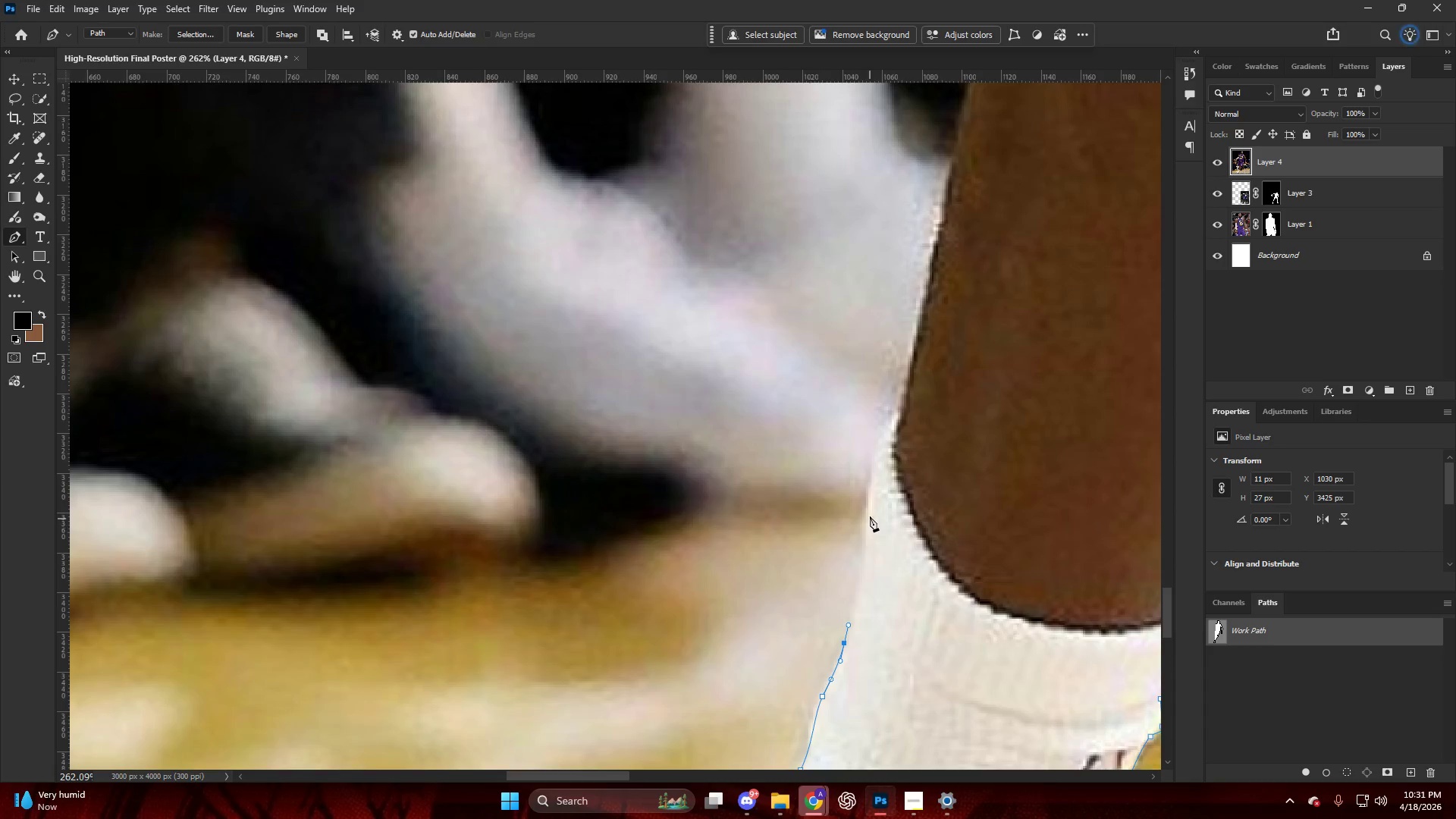 
left_click_drag(start_coordinate=[870, 510], to_coordinate=[879, 468])
 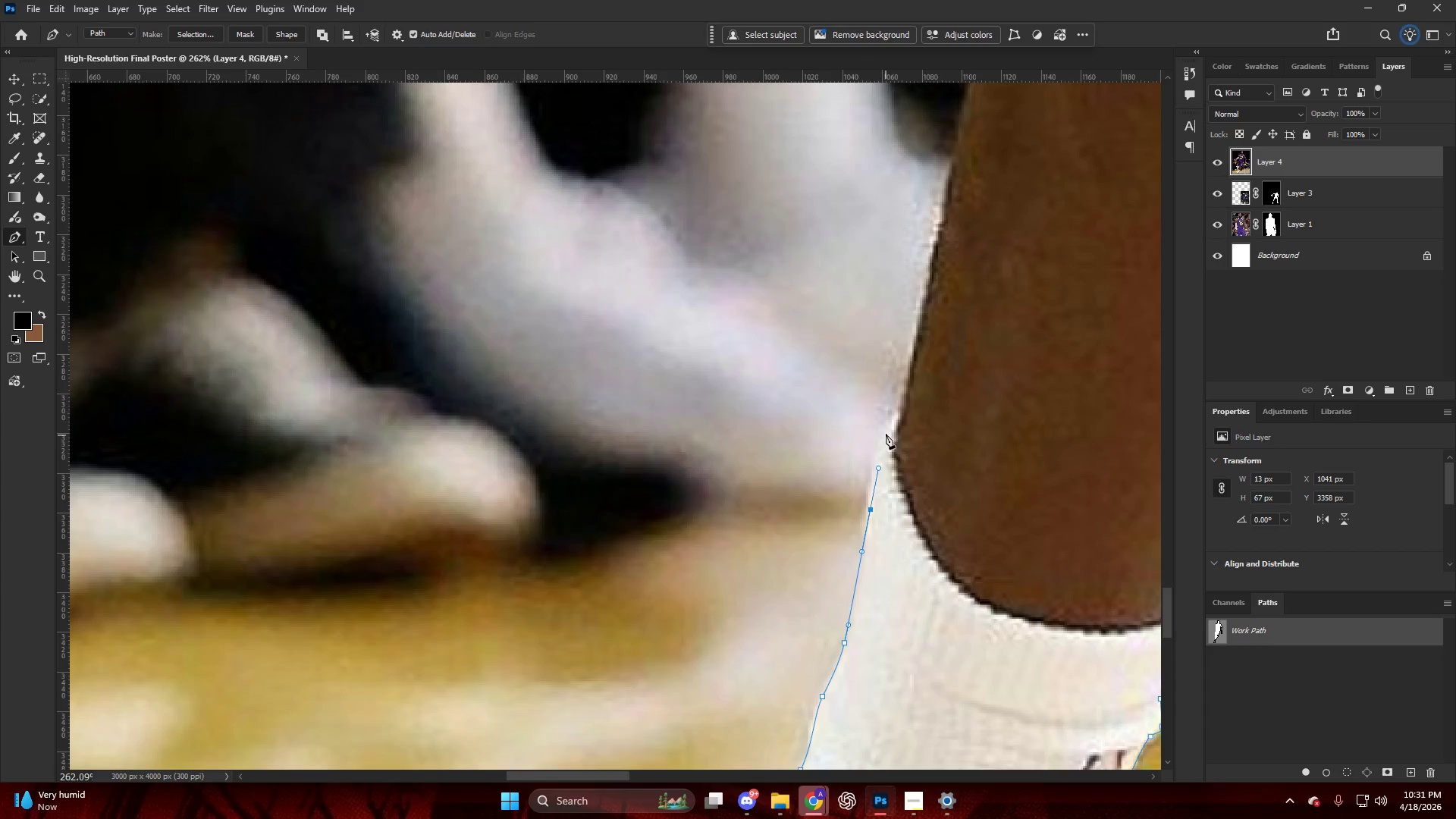 
left_click_drag(start_coordinate=[886, 431], to_coordinate=[890, 426])
 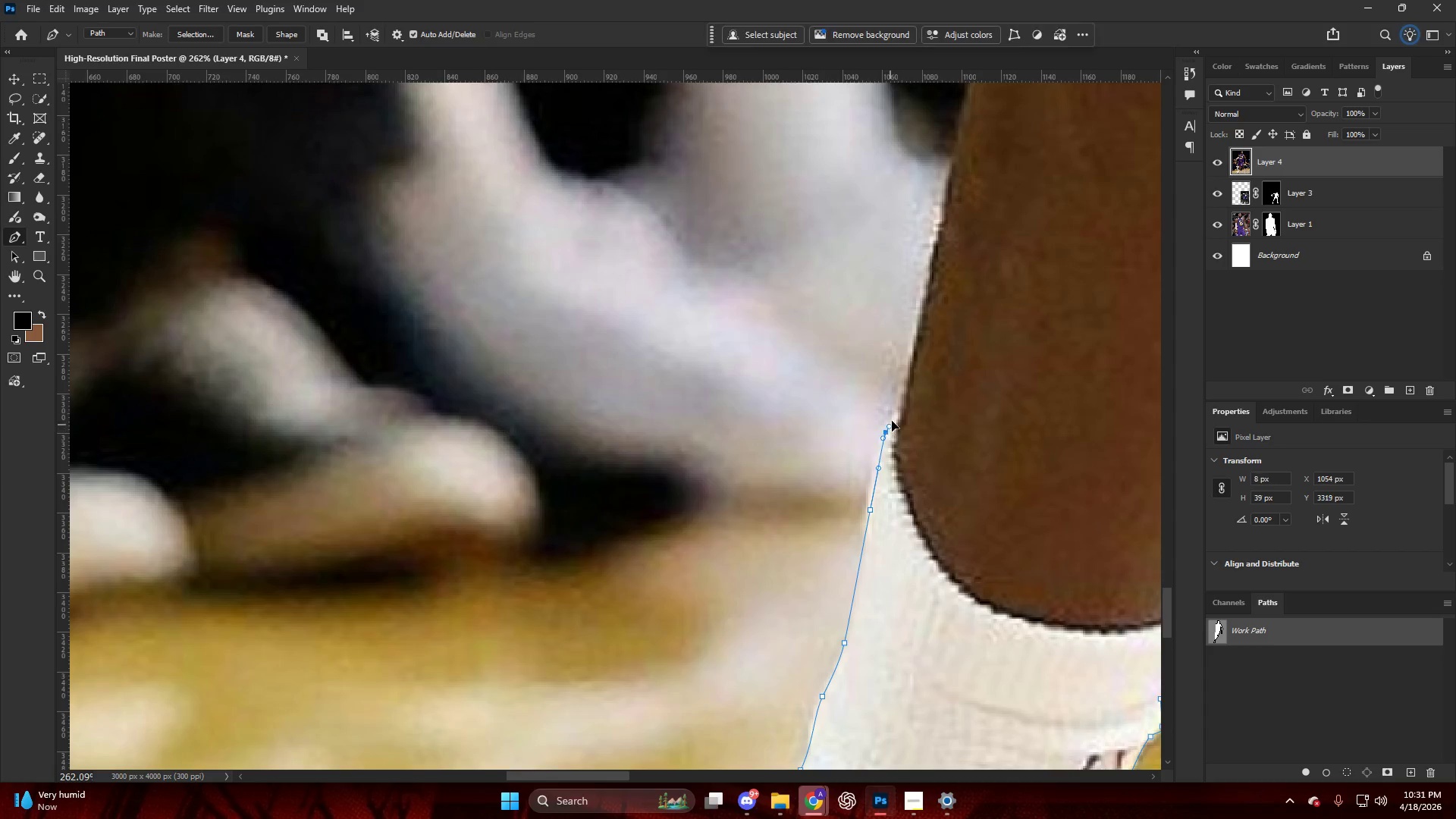 
key(Alt+AltLeft)
 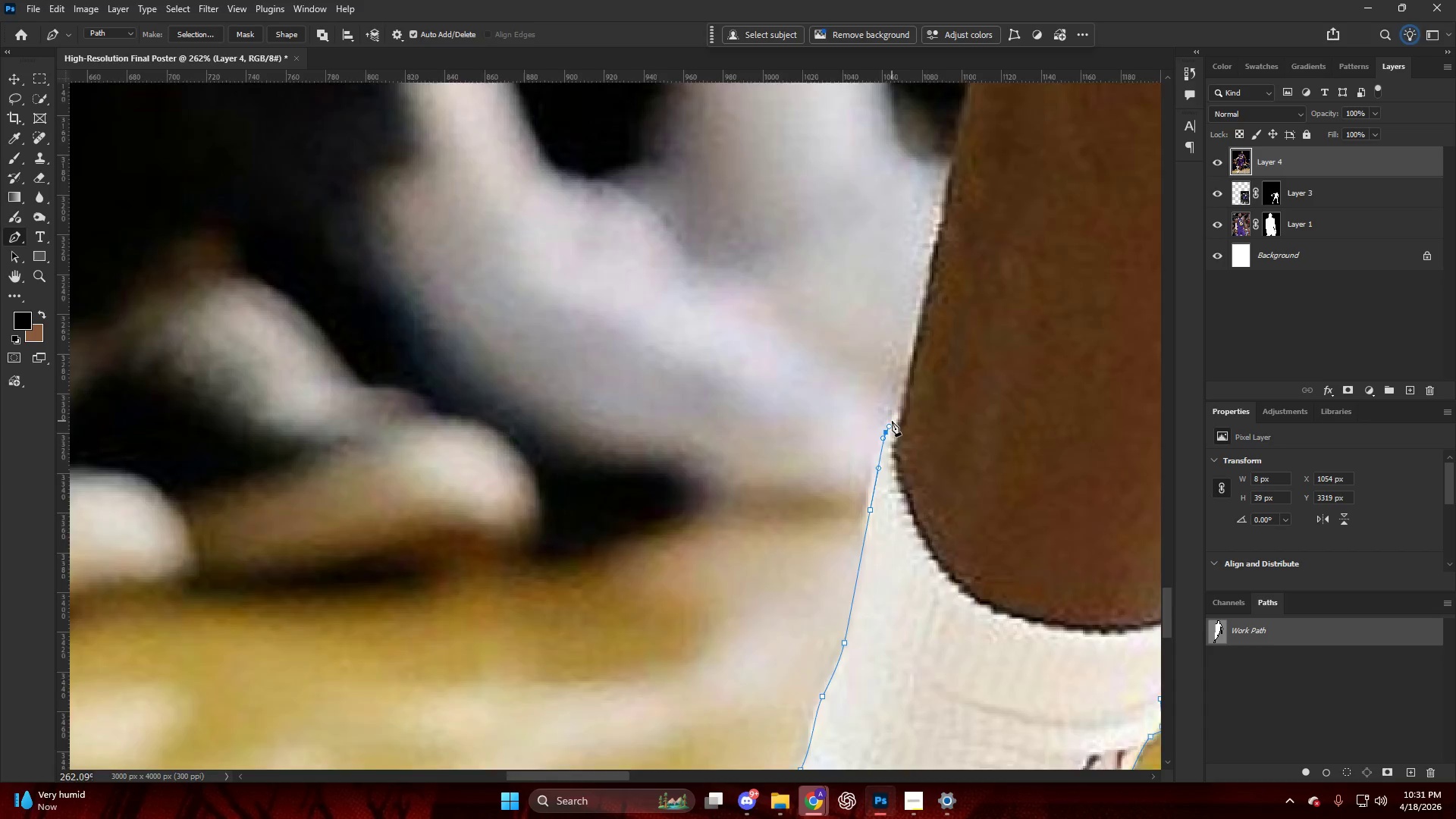 
hold_key(key=AltLeft, duration=0.42)
scroll: coordinate [886, 487], scroll_direction: up, amount: 6.0
 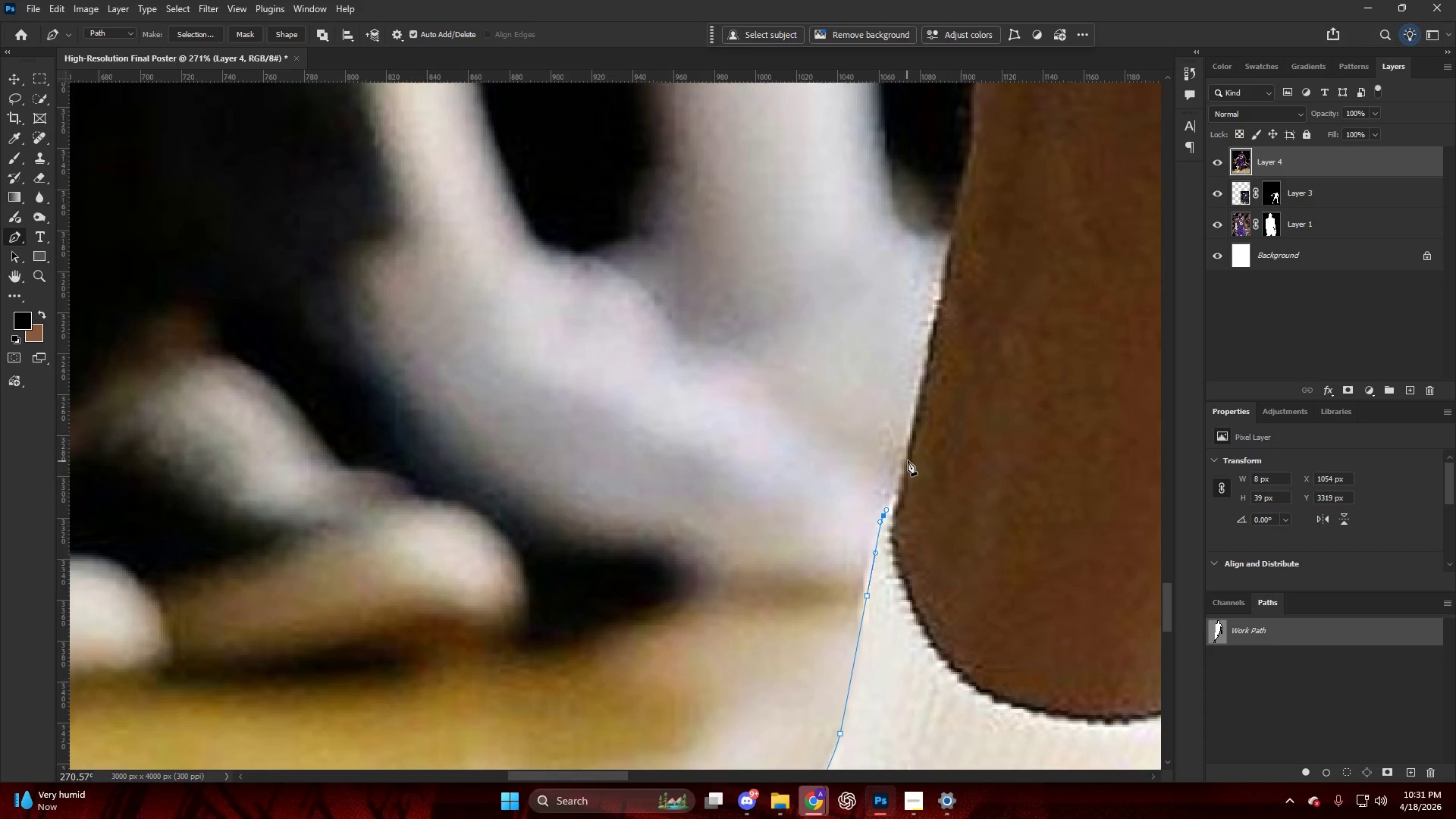 
left_click_drag(start_coordinate=[908, 457], to_coordinate=[918, 404])
 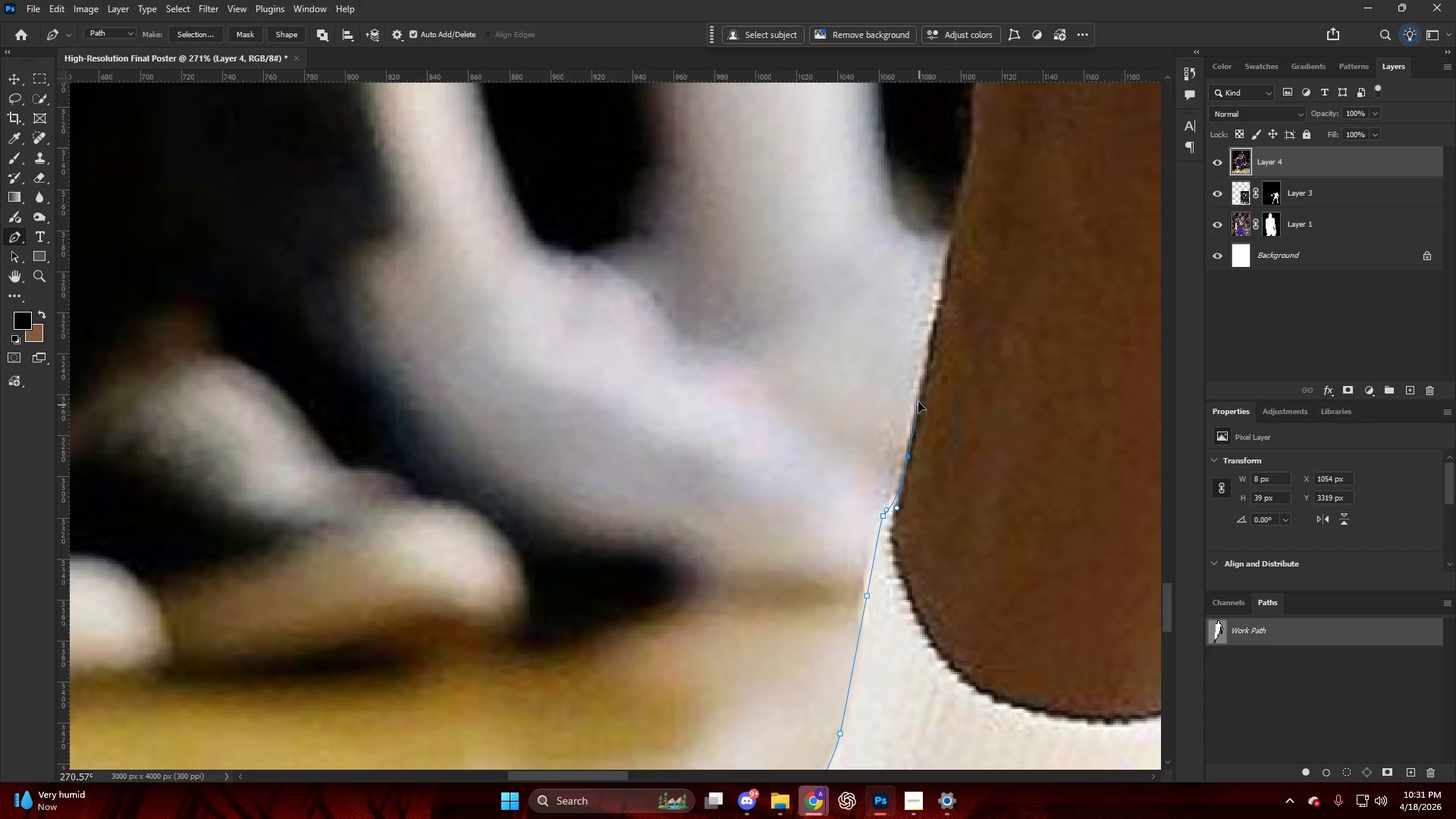 
hold_key(key=AltLeft, duration=0.47)
hold_key(key=AltLeft, duration=0.56)
scroll: coordinate [917, 485], scroll_direction: up, amount: 8.0
 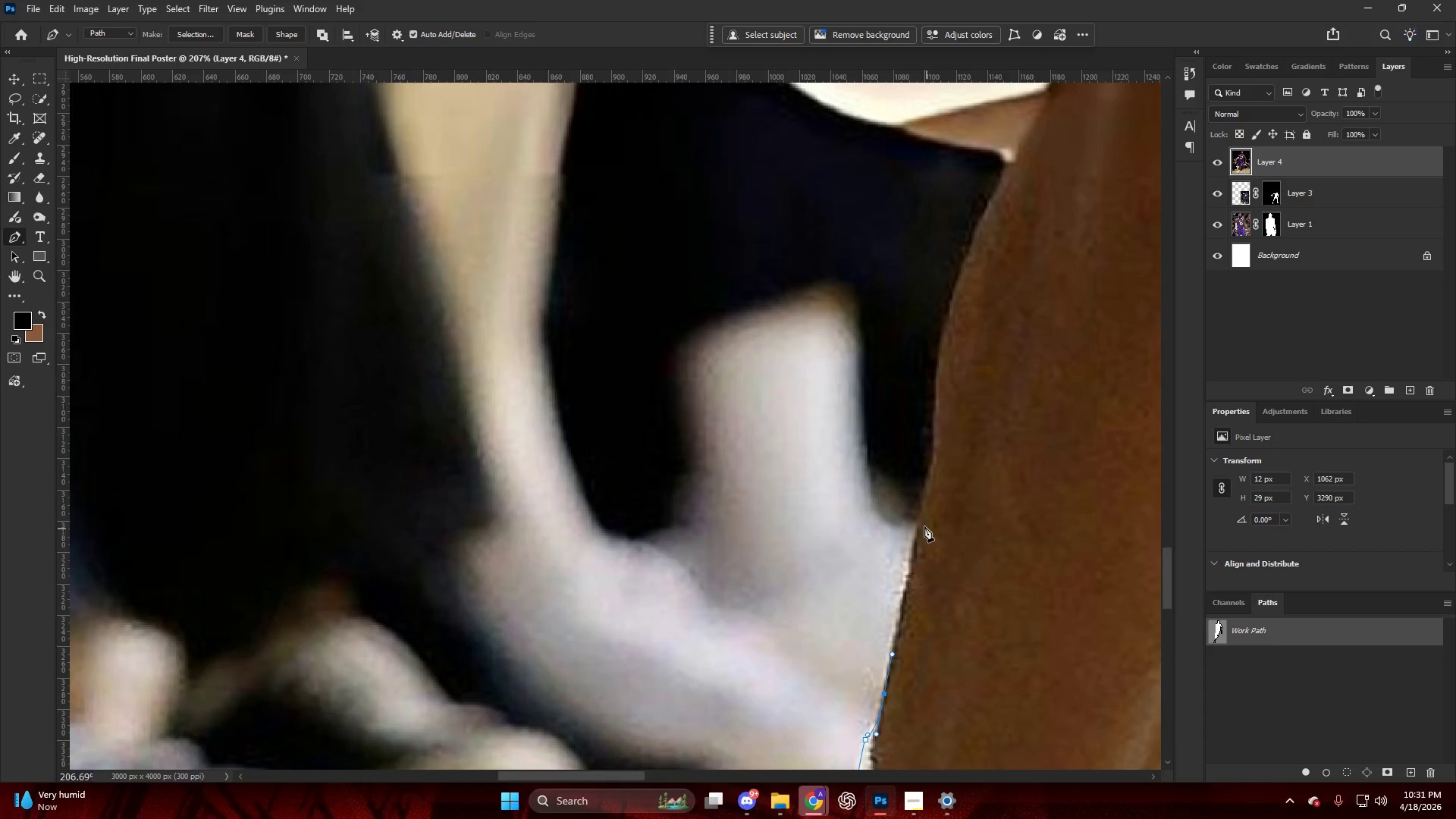 
left_click_drag(start_coordinate=[924, 516], to_coordinate=[926, 492])
 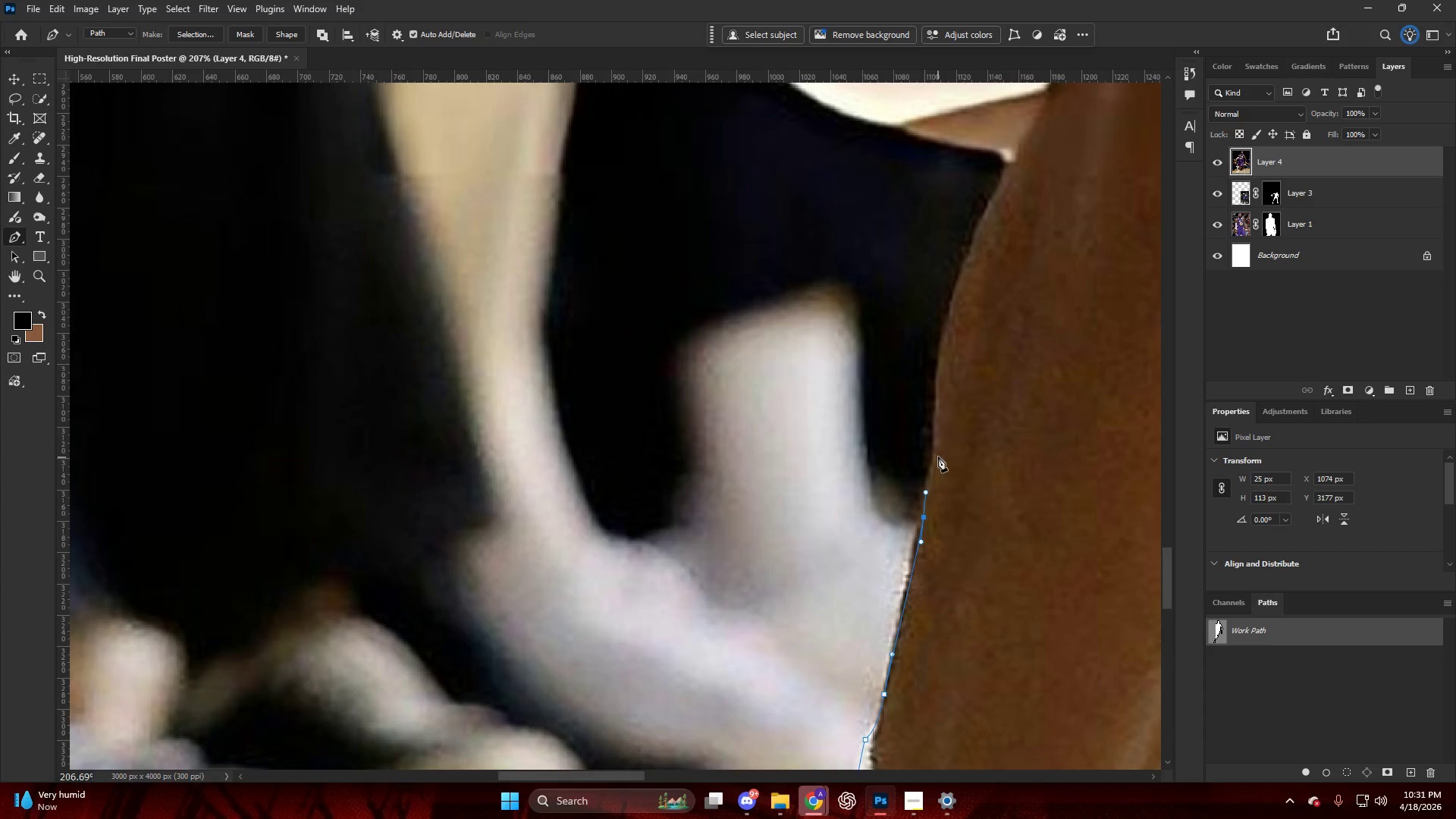 
left_click_drag(start_coordinate=[938, 448], to_coordinate=[938, 441])
 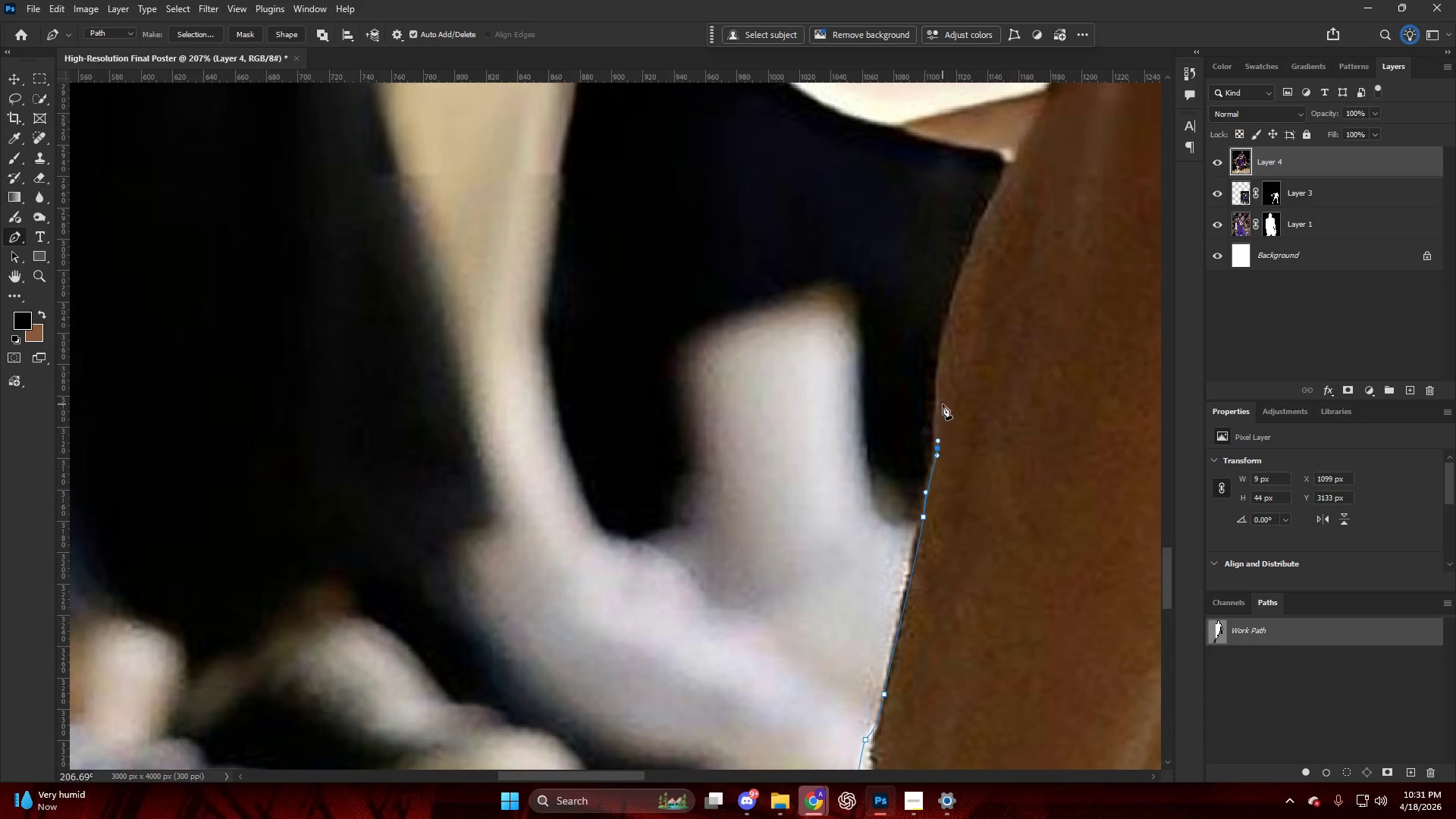 
key(Control+ControlLeft)
 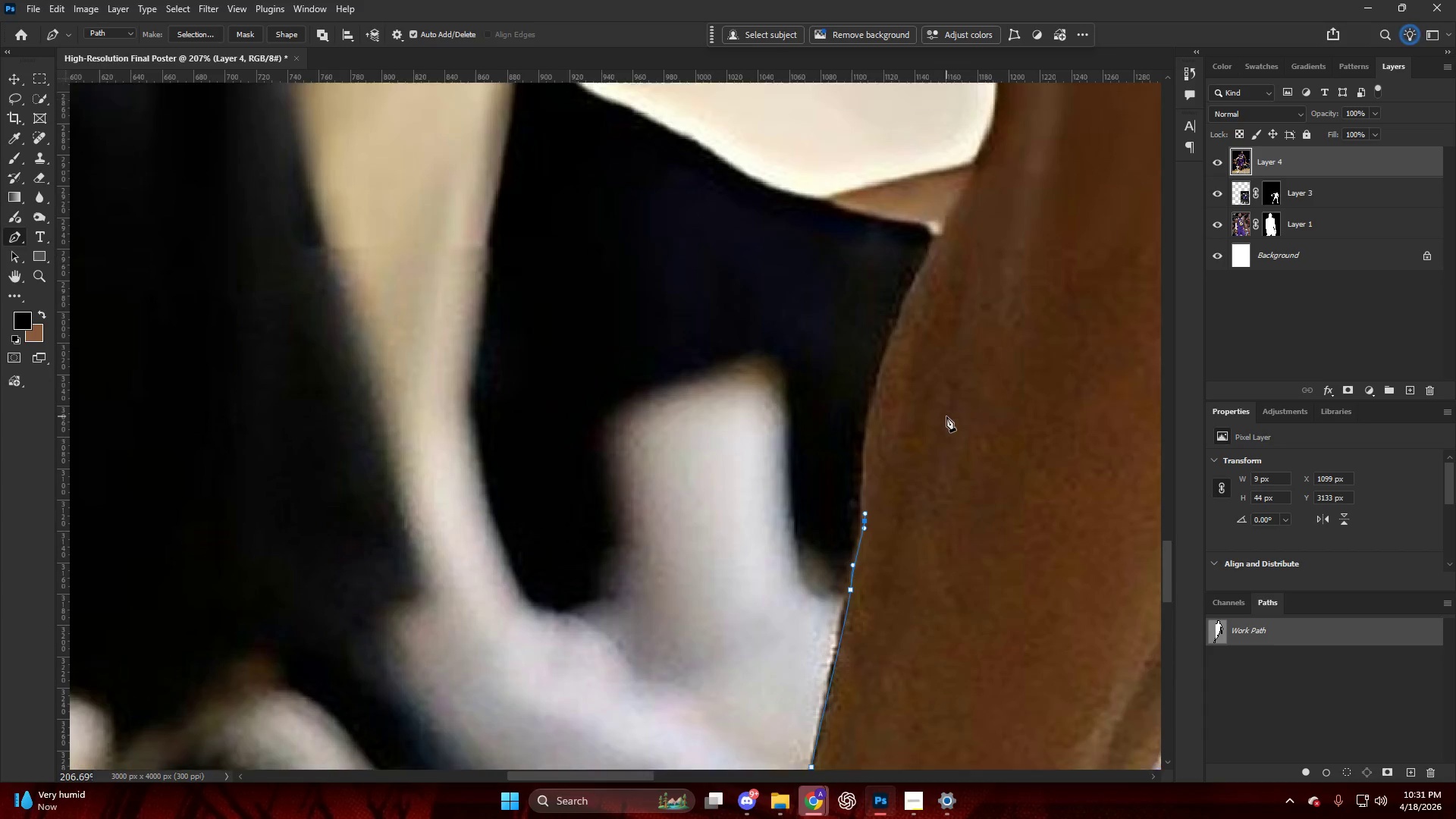 
key(Alt+AltLeft)
 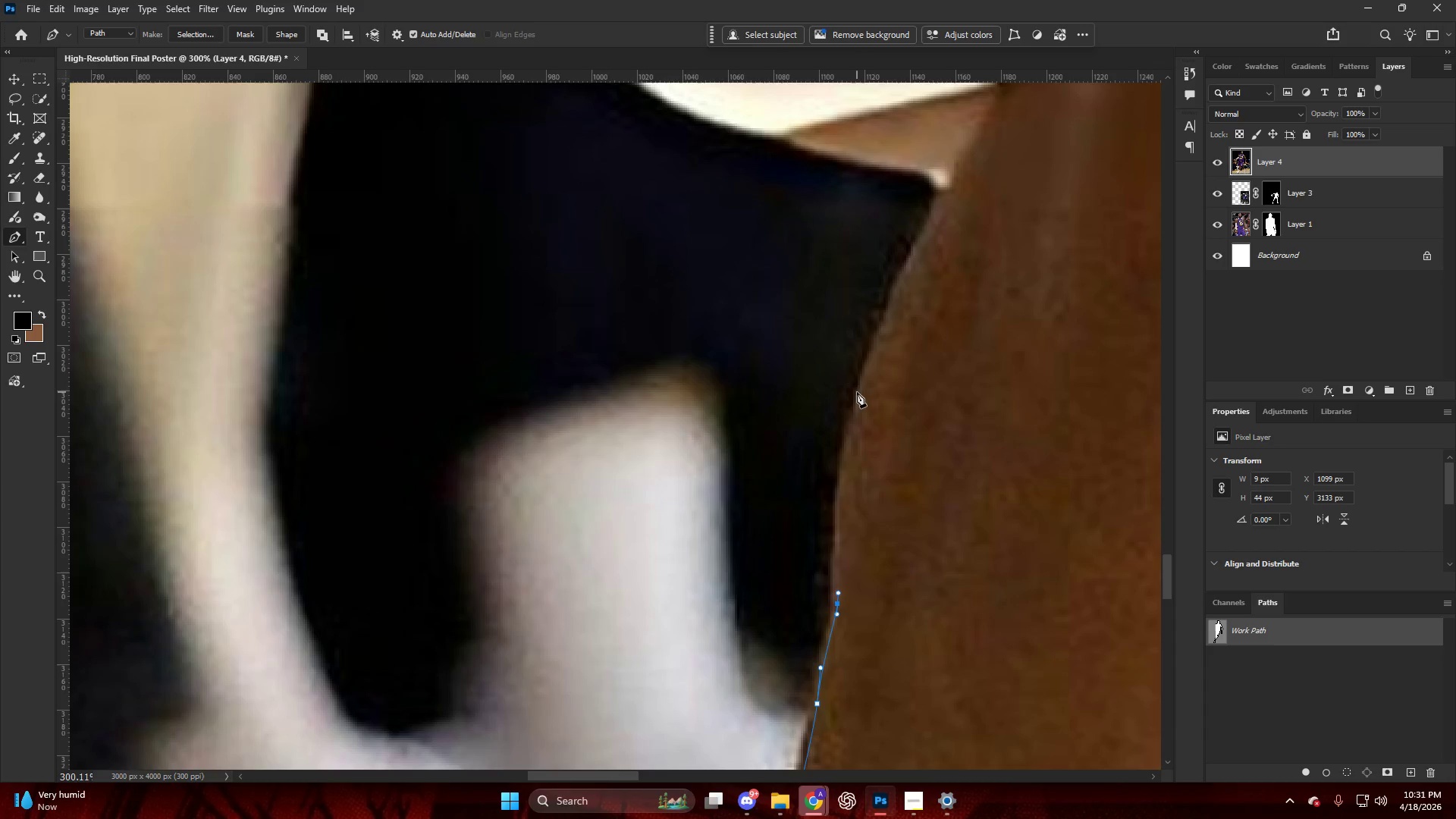 
scroll: coordinate [916, 414], scroll_direction: up, amount: 6.0
 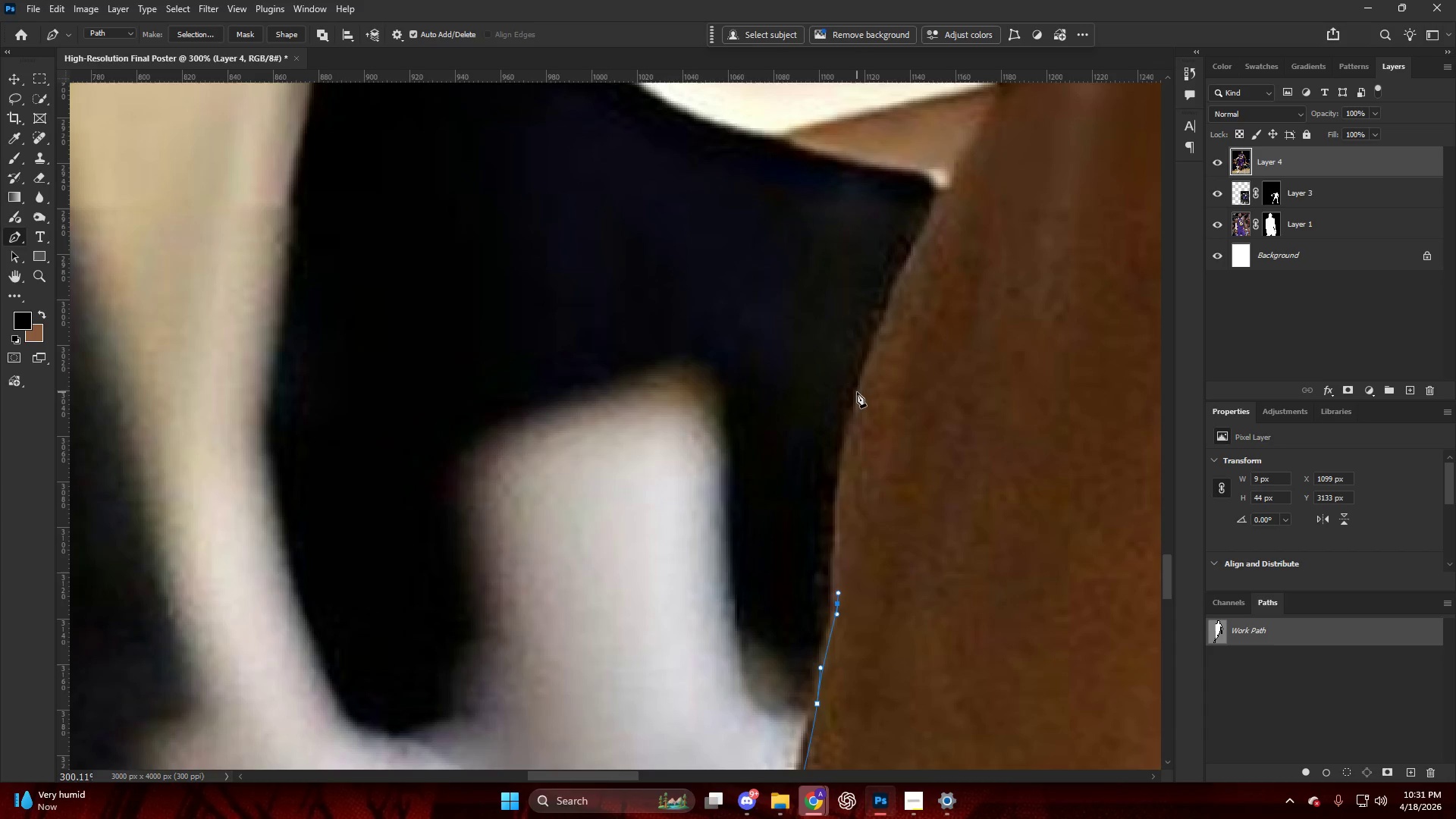 
left_click_drag(start_coordinate=[858, 384], to_coordinate=[896, 284])
 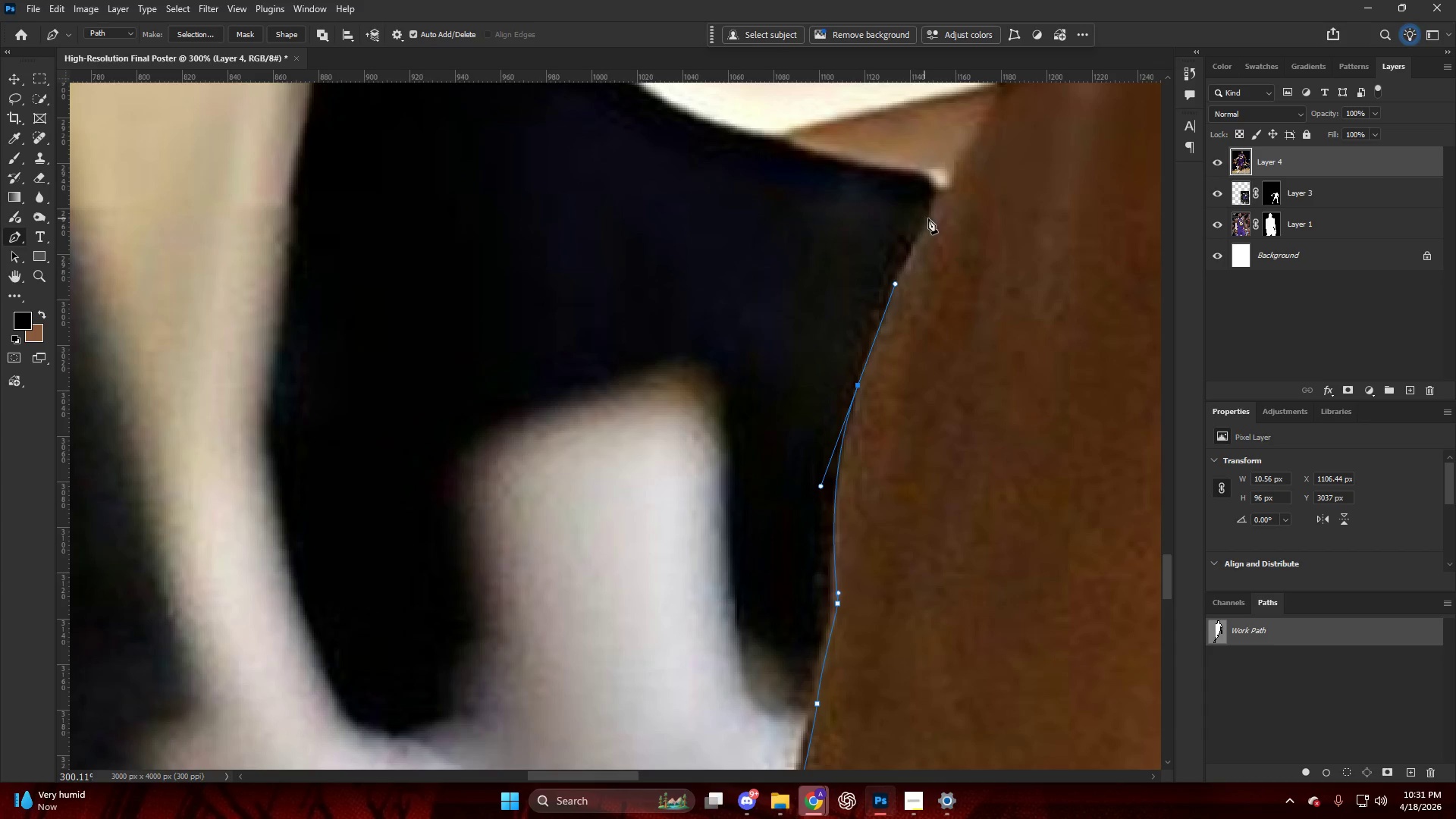 
left_click_drag(start_coordinate=[938, 202], to_coordinate=[940, 181])
 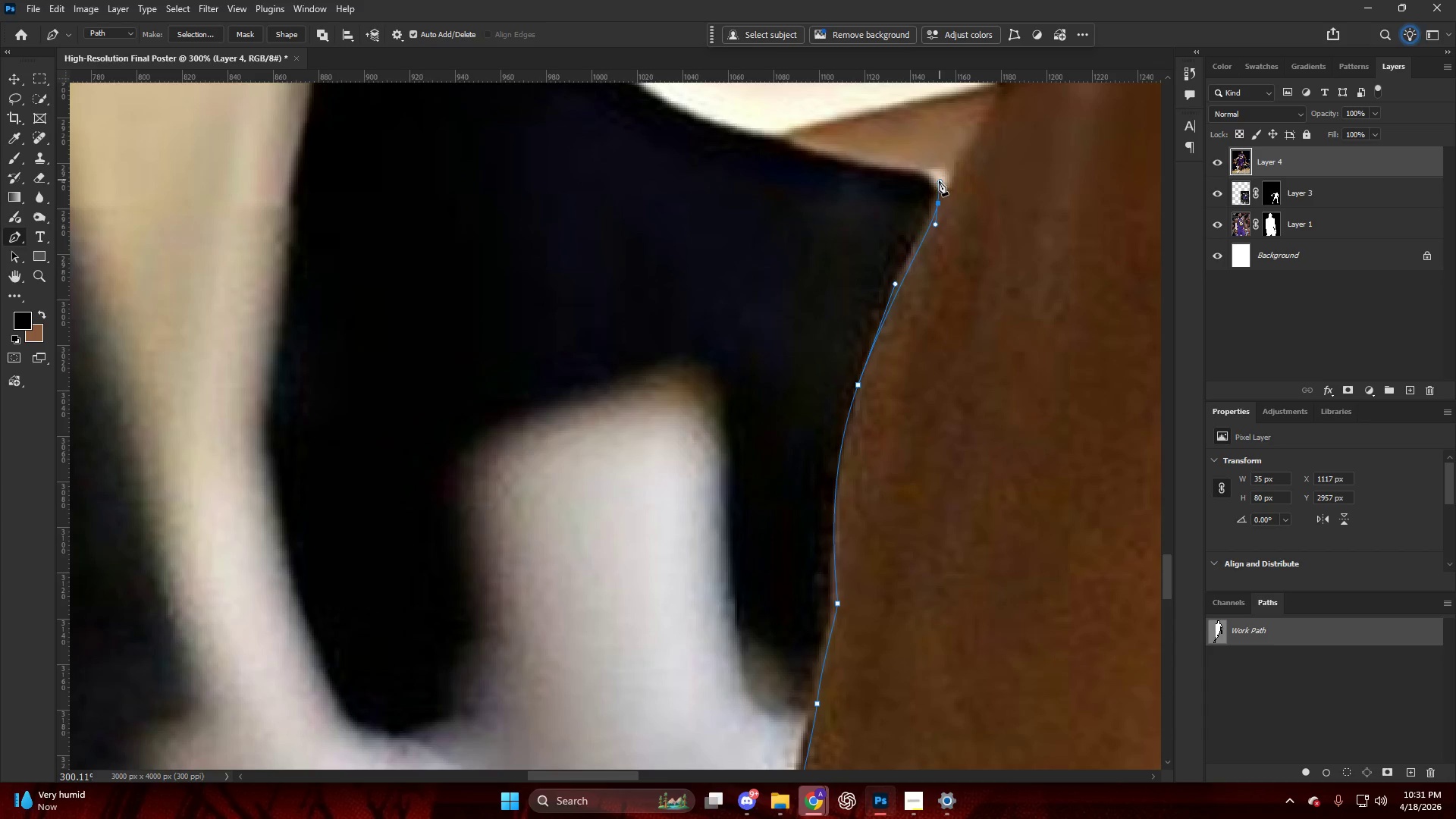 
hold_key(key=AltLeft, duration=0.66)
scroll: coordinate [929, 259], scroll_direction: up, amount: 1.0
 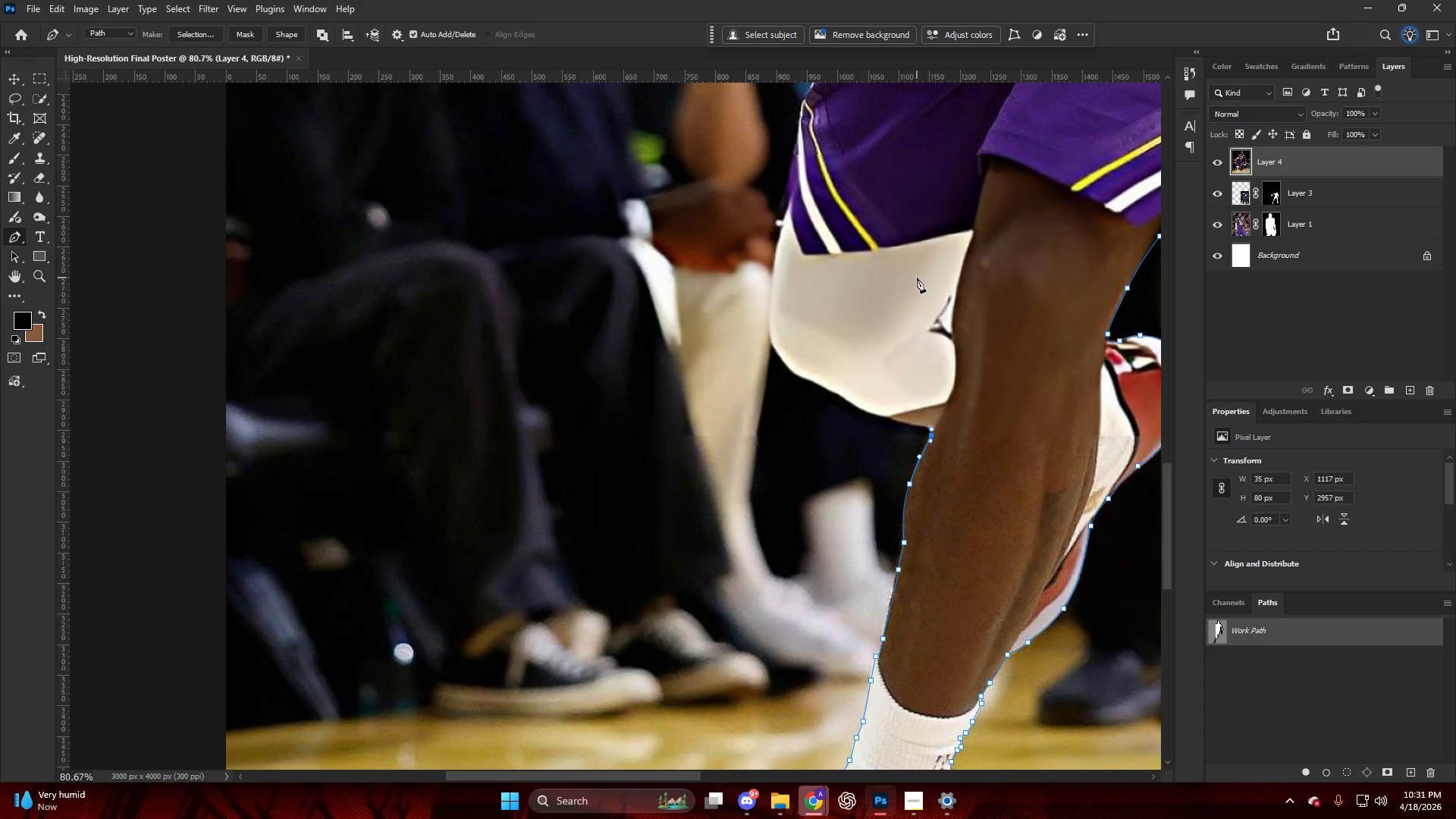 
hold_key(key=AltLeft, duration=0.94)
scroll: coordinate [897, 524], scroll_direction: up, amount: 14.0
 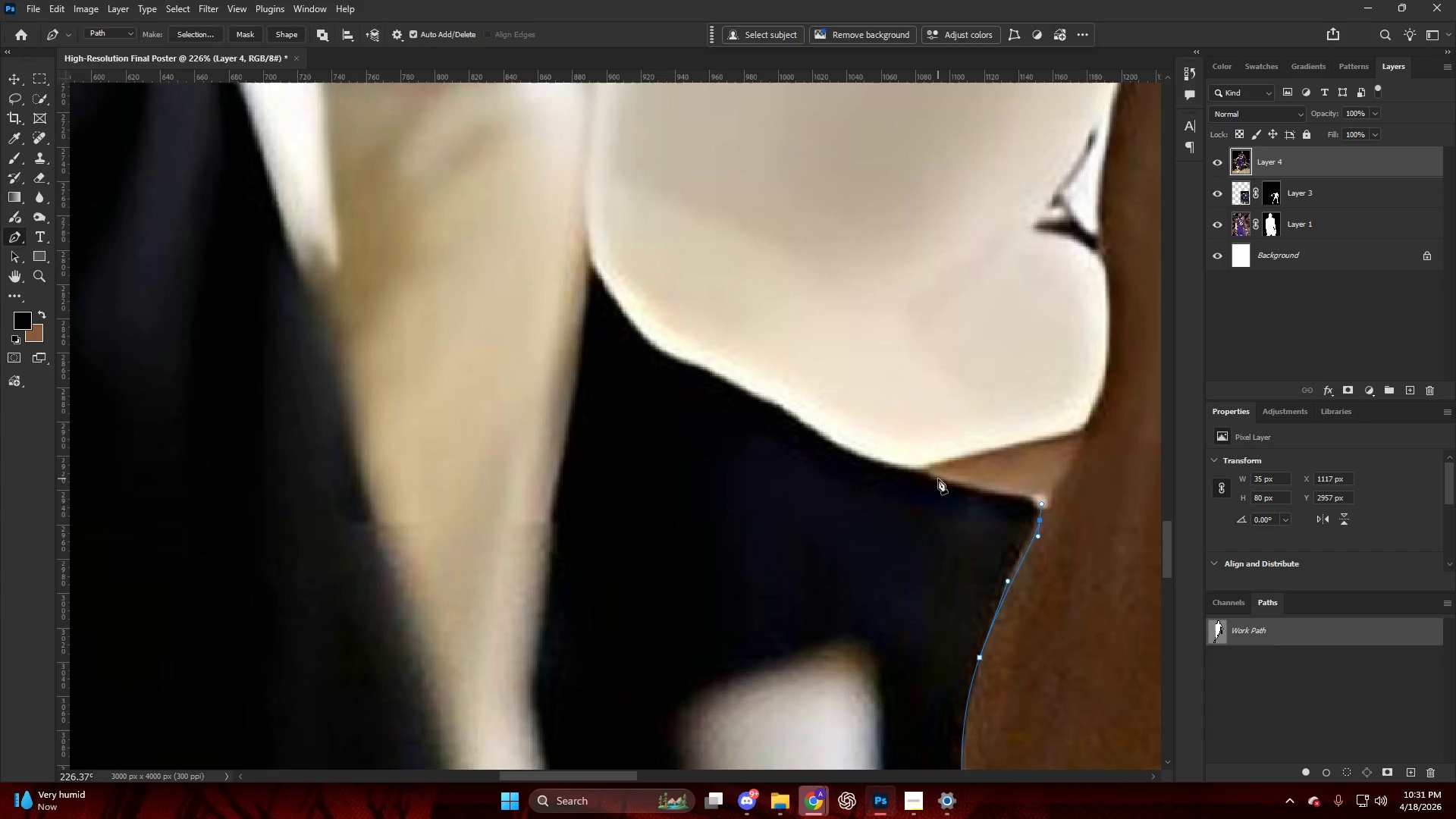 
left_click_drag(start_coordinate=[939, 477], to_coordinate=[902, 461])
 